 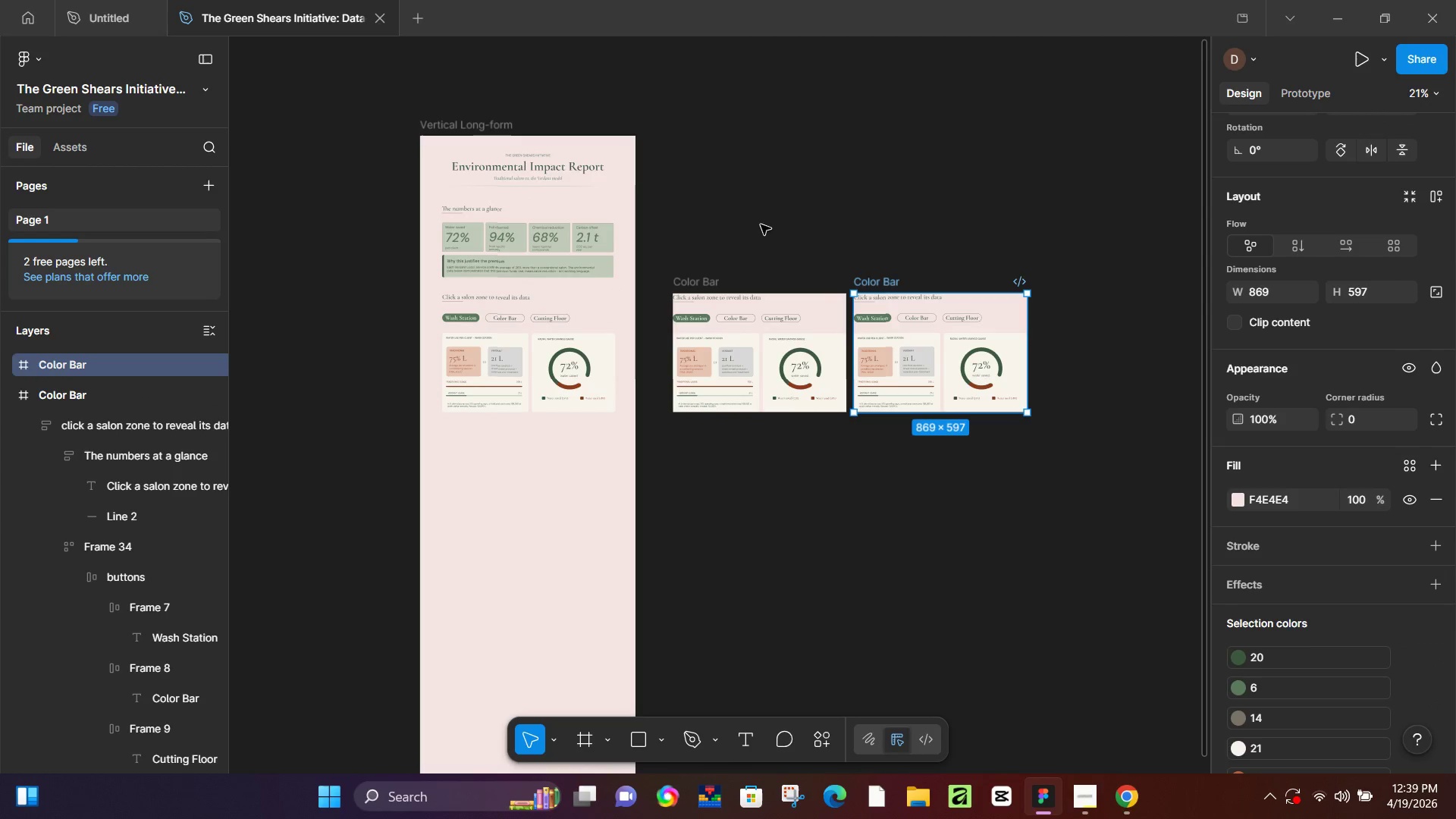 
key(Control+Z)
 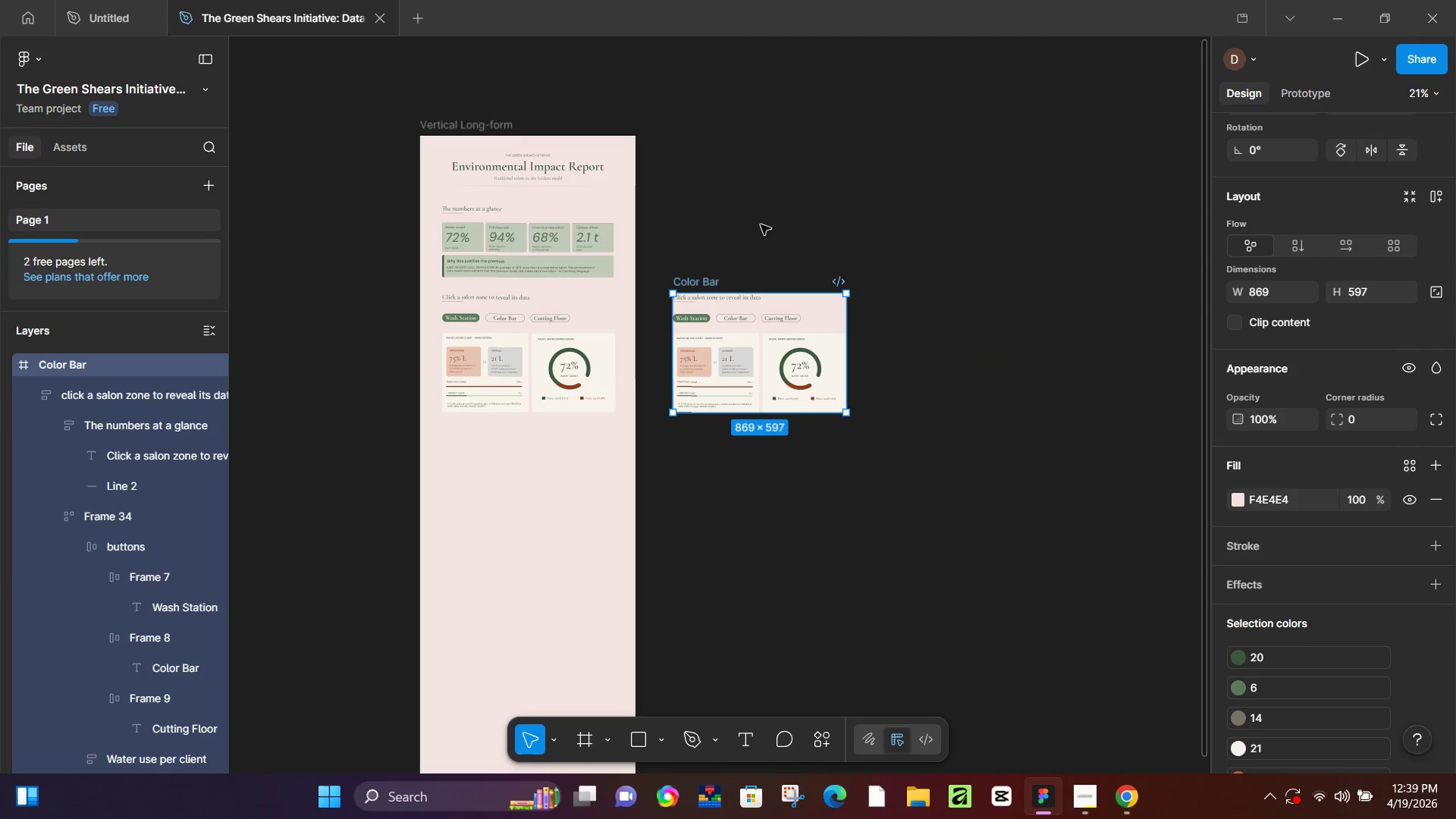 
key(Control+Z)
 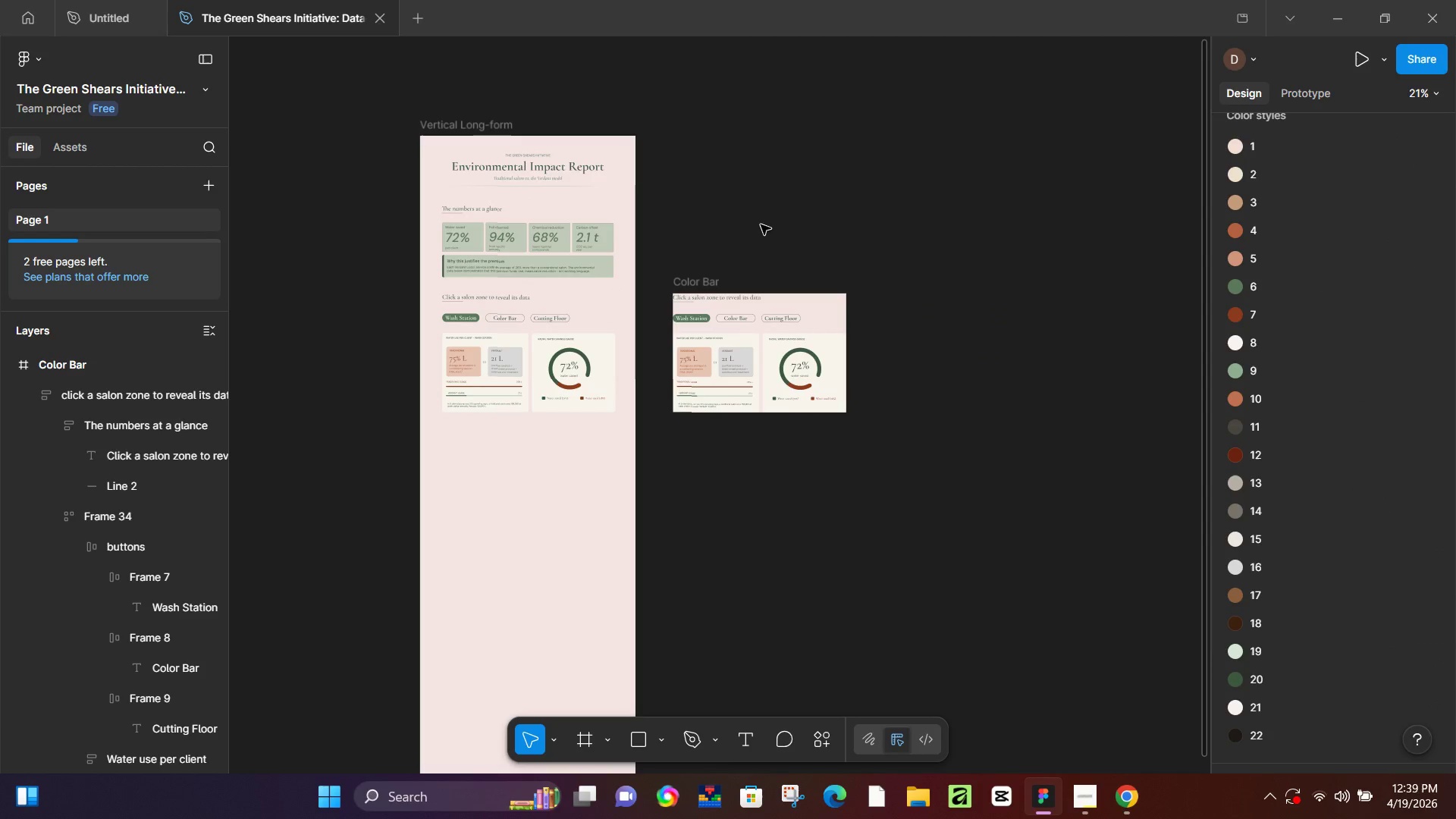 
key(Control+Z)
 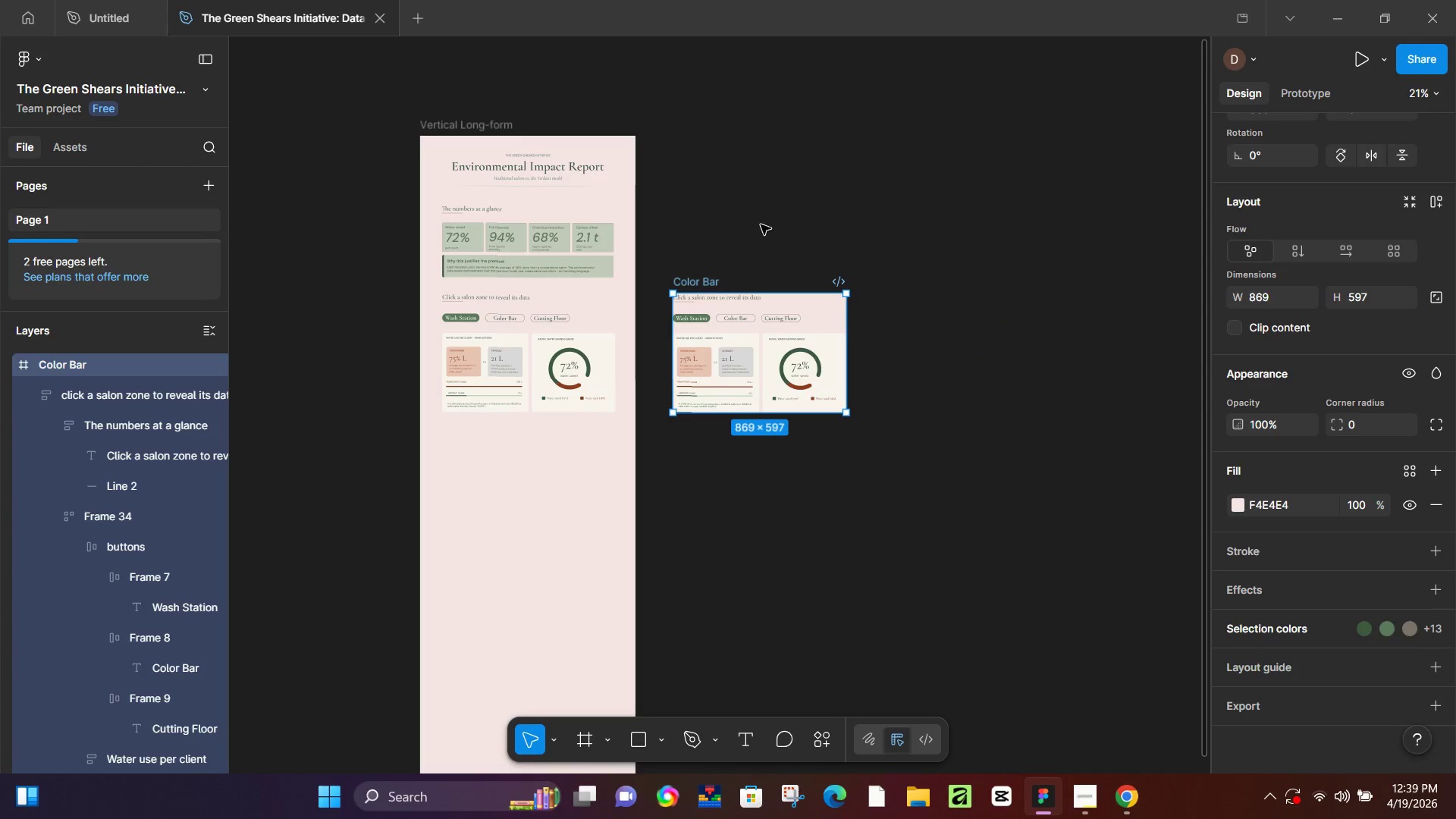 
key(Control+Z)
 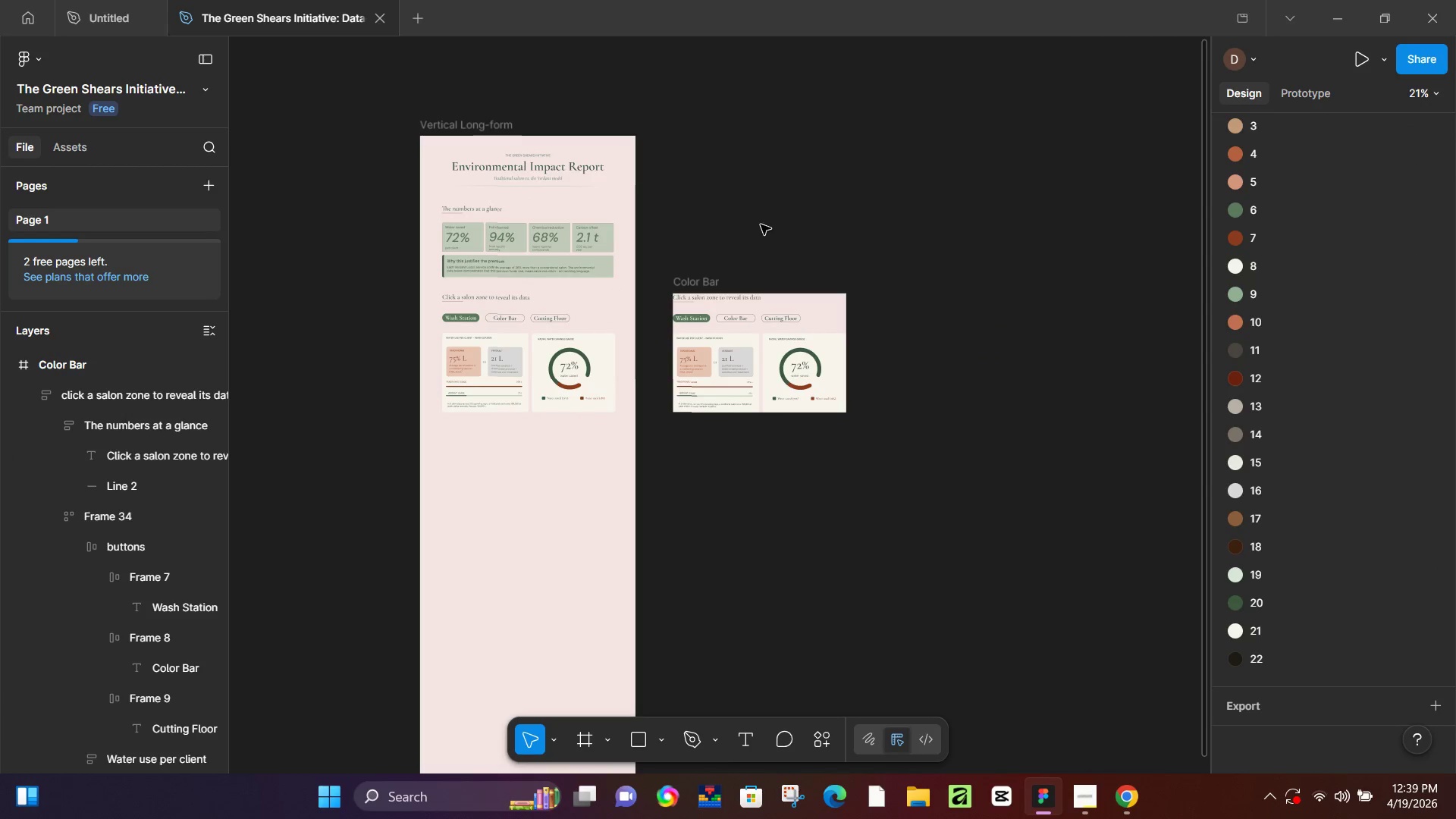 
key(Control+Z)
 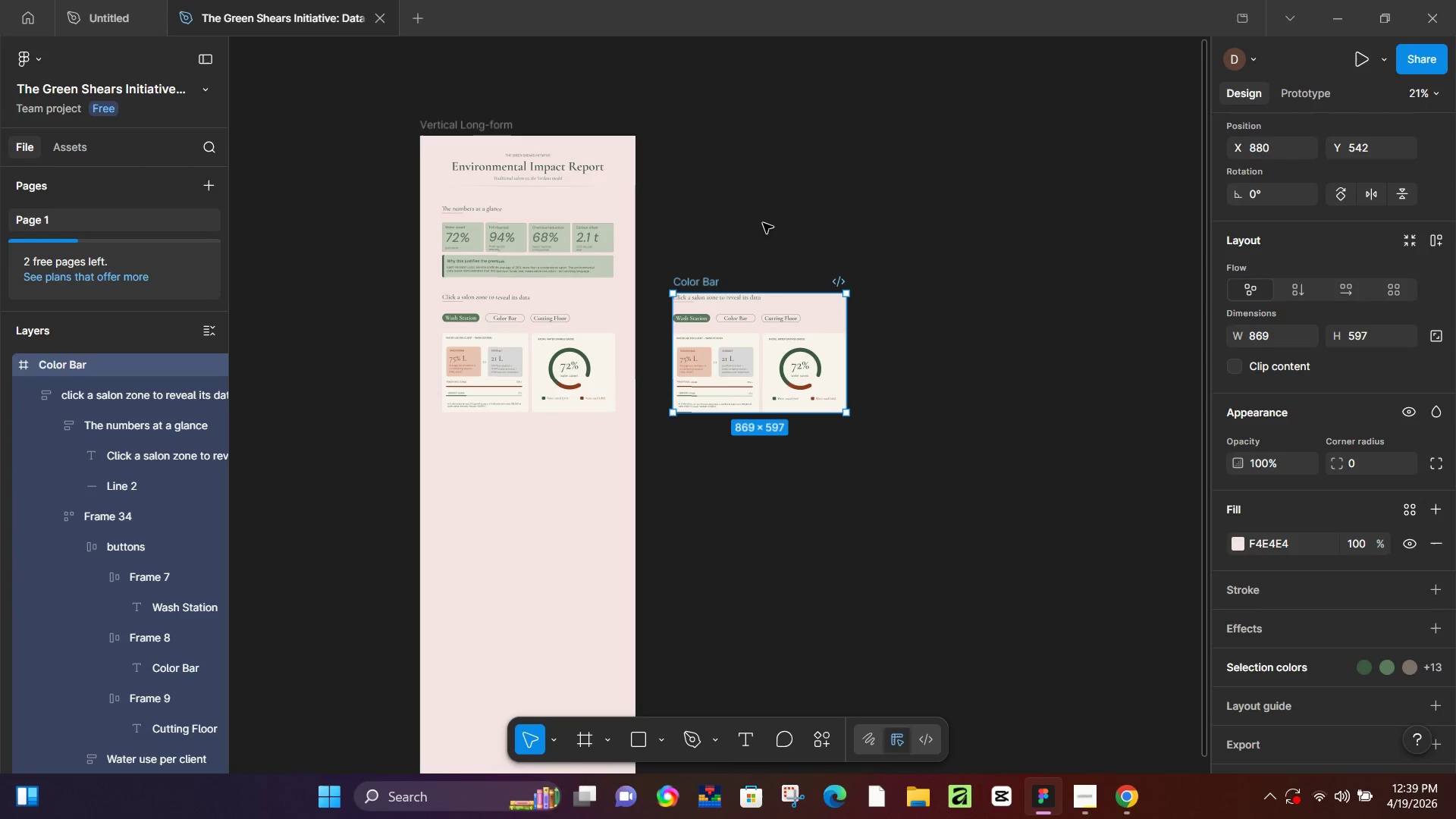 
key(Control+Z)
 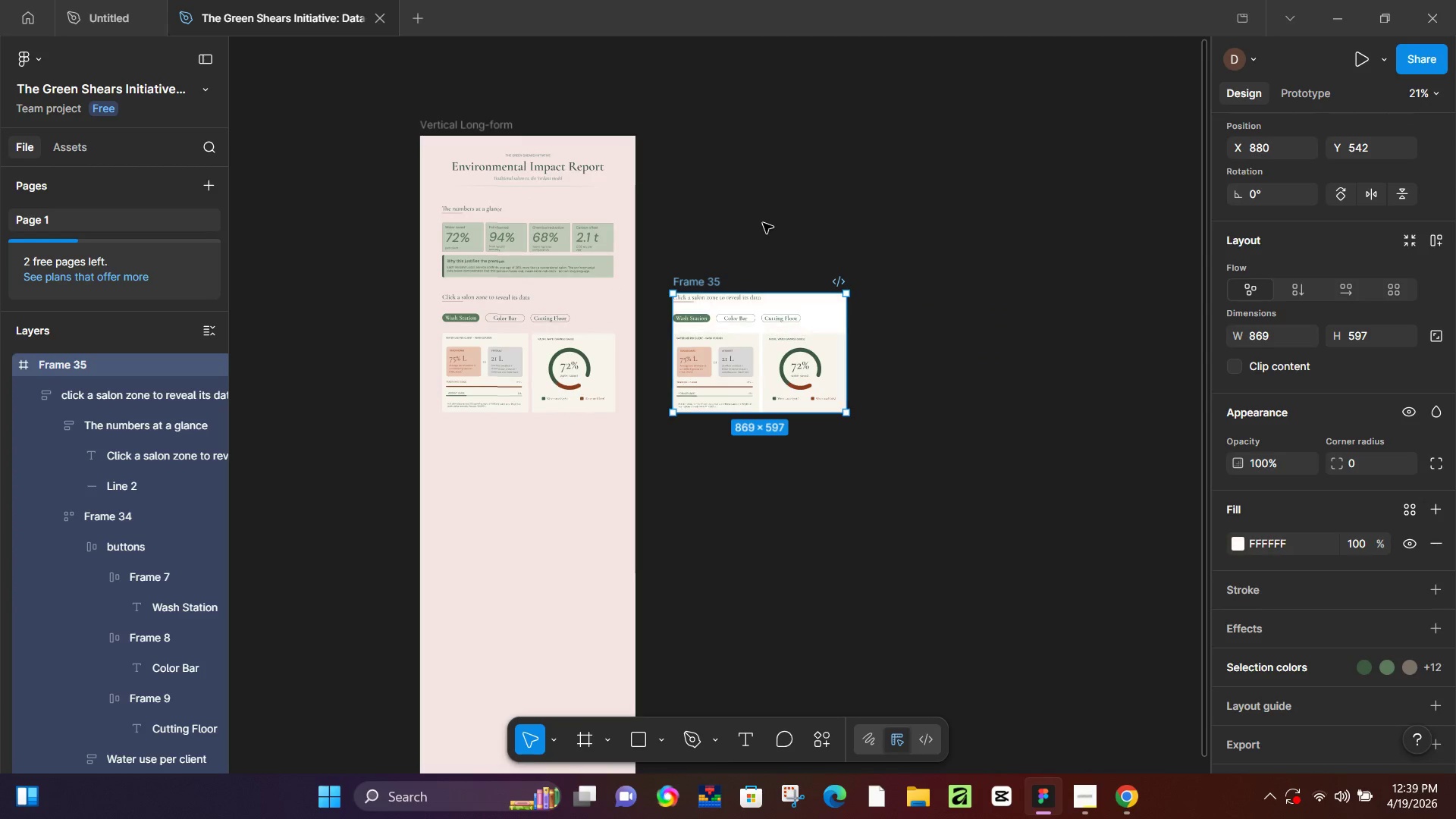 
key(Control+Z)
 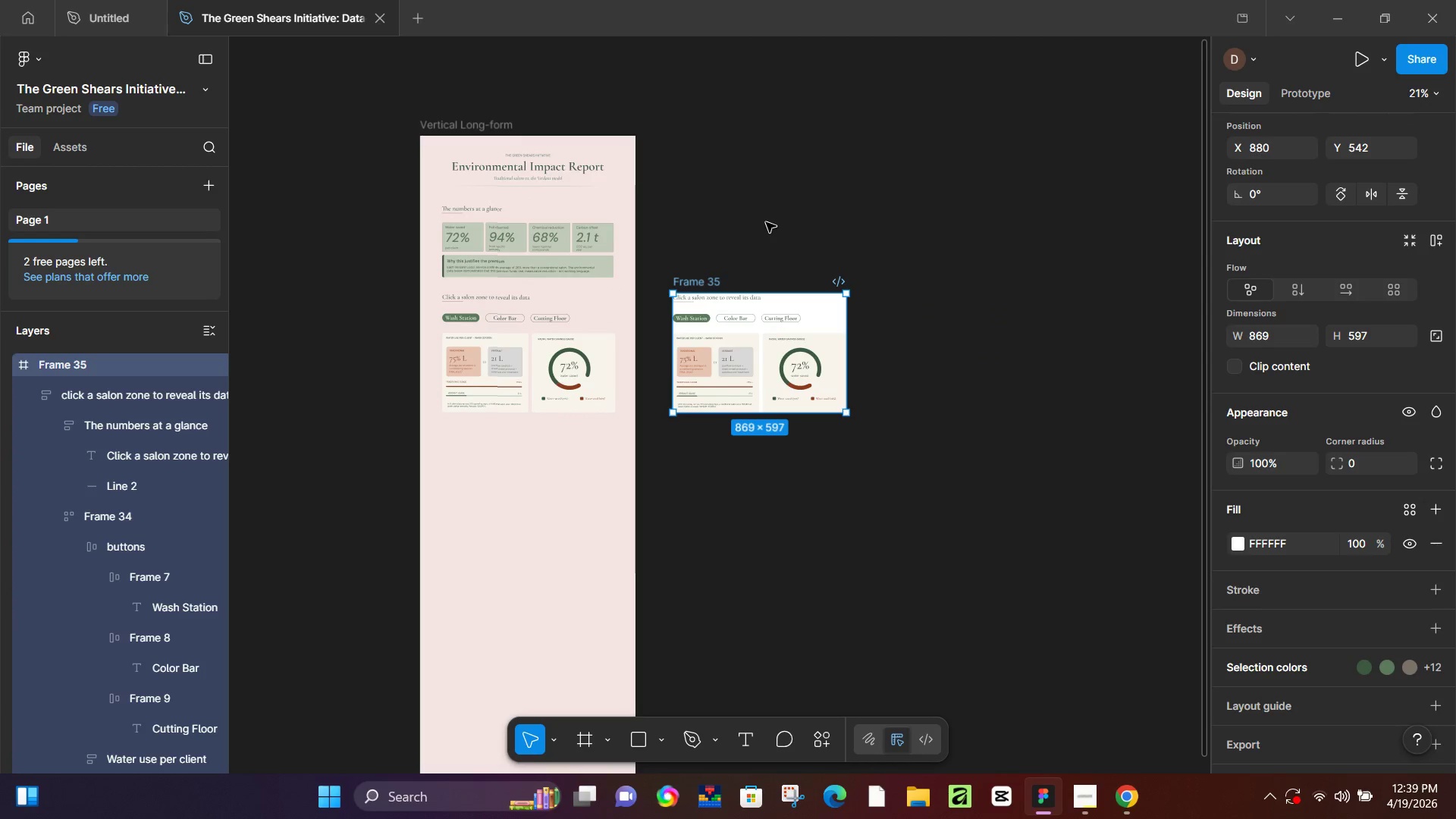 
key(Control+Z)
 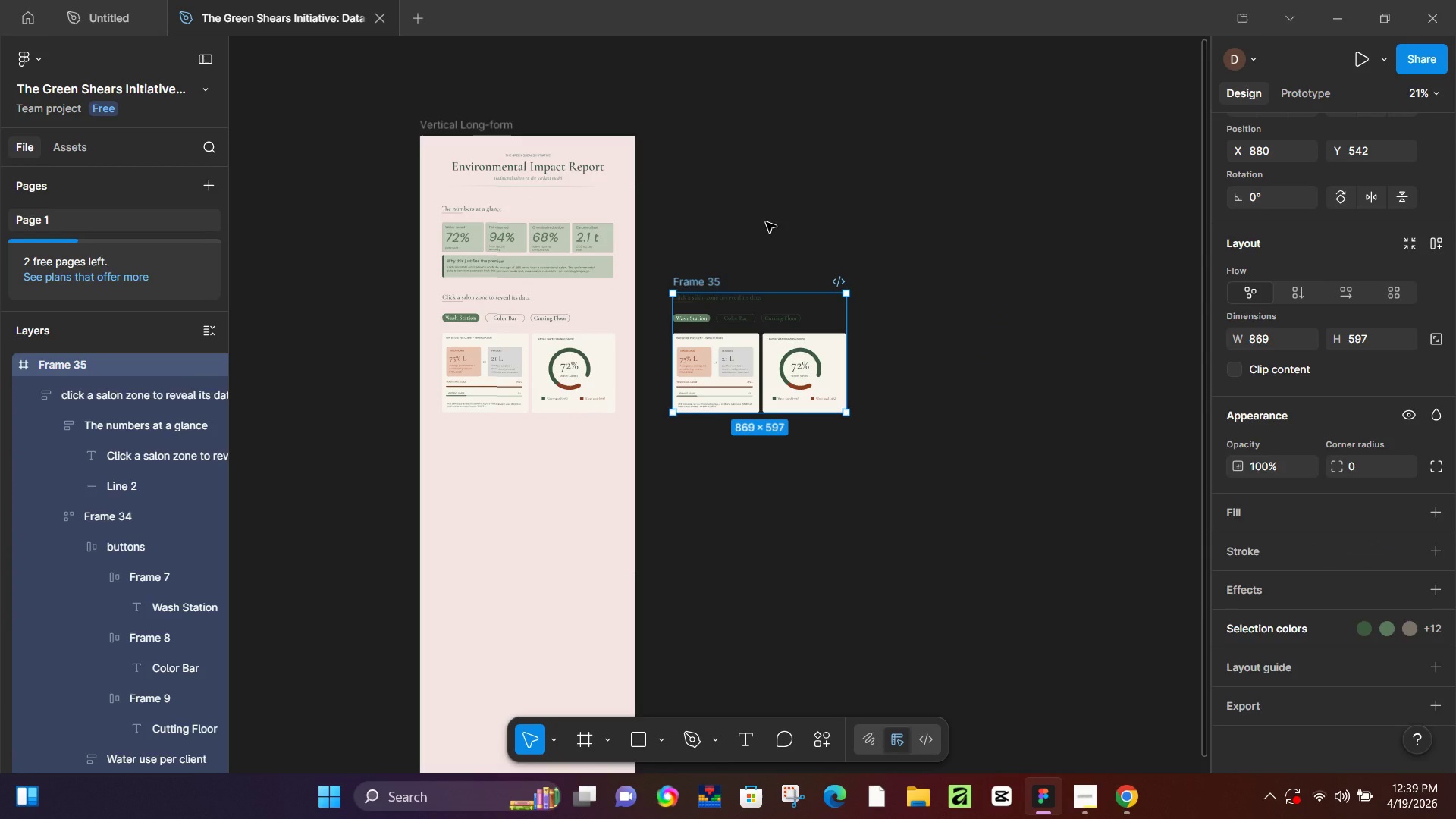 
key(Control+Z)
 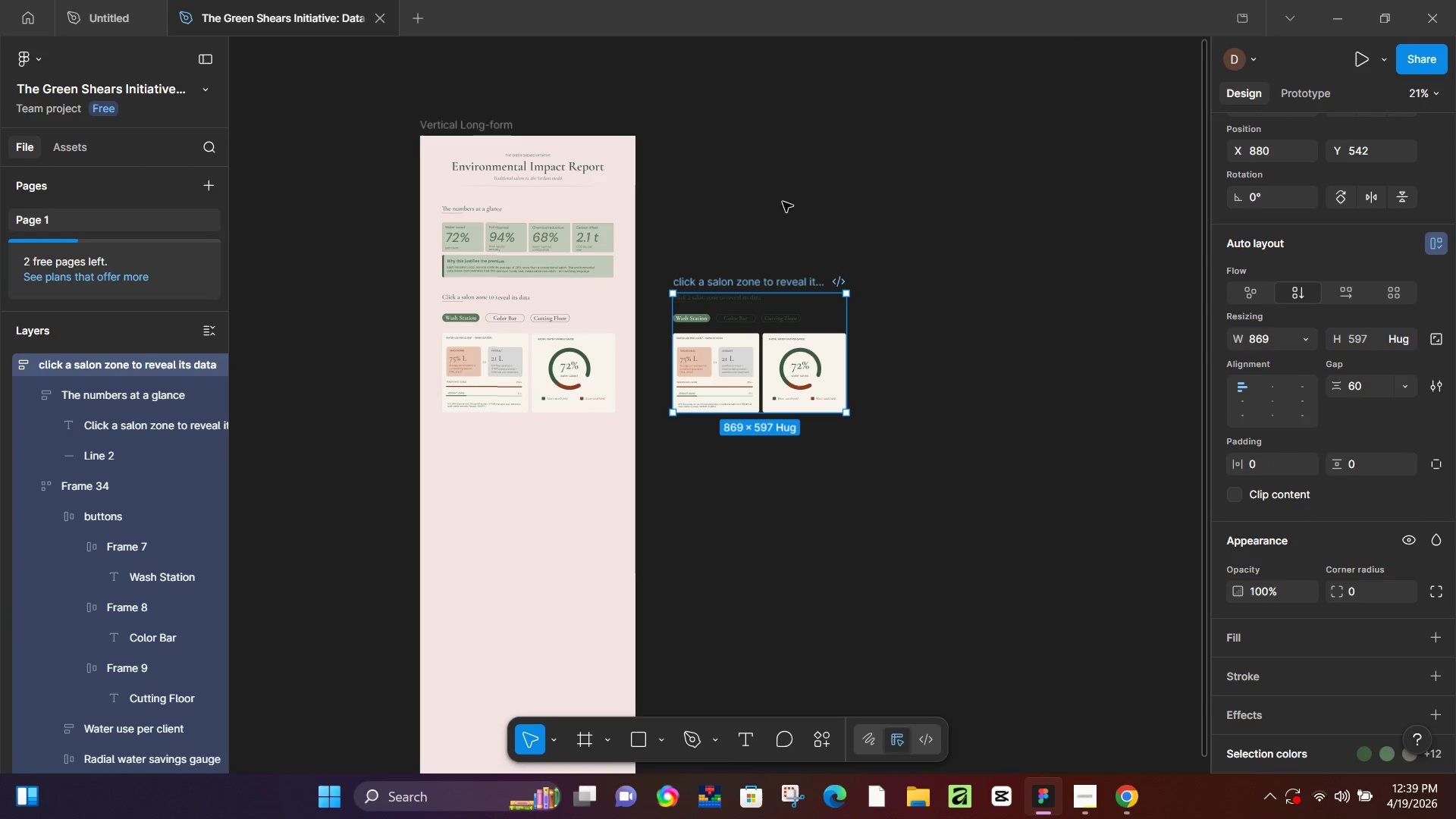 
key(Control+Z)
 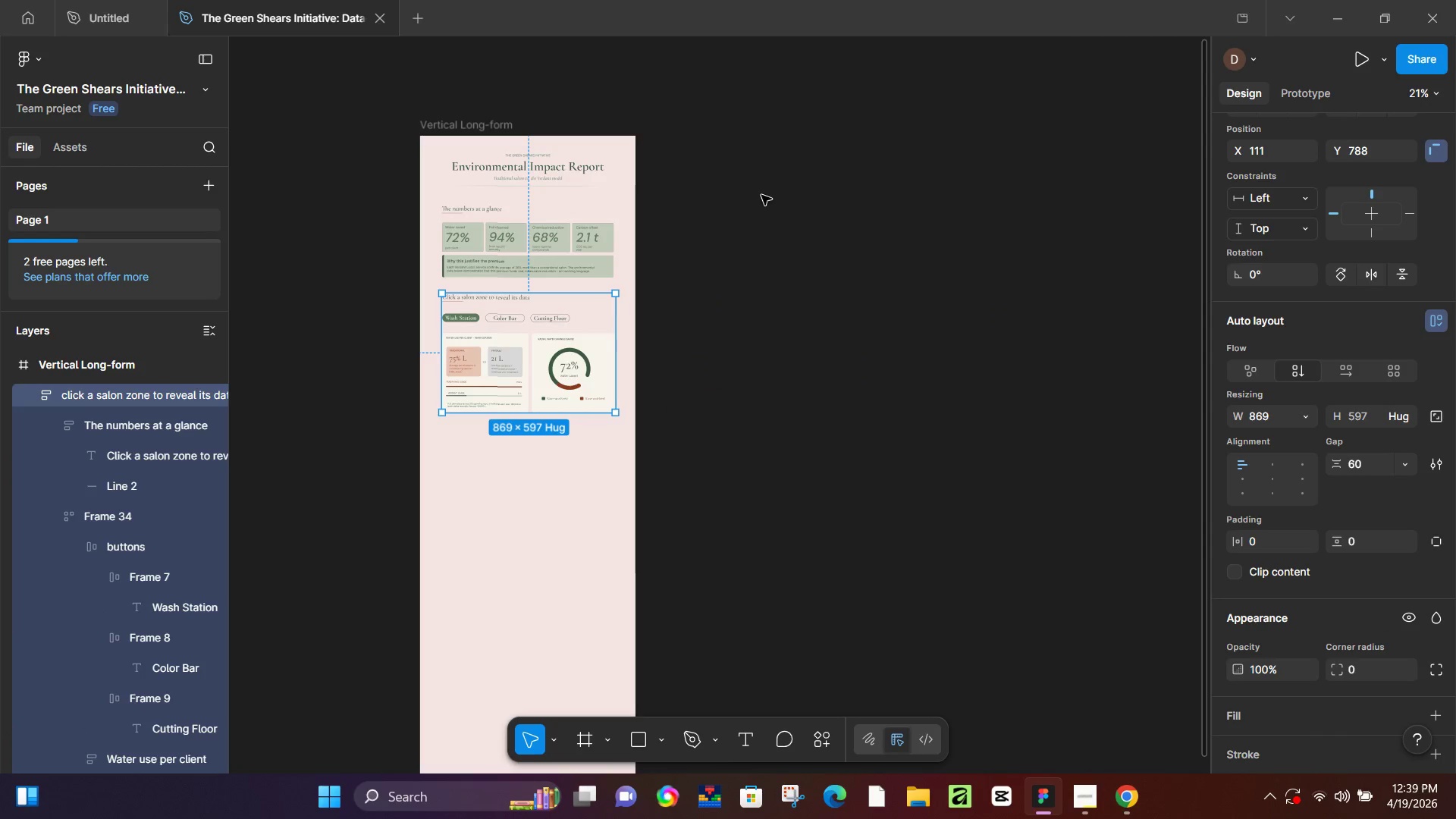 
left_click([846, 313])
 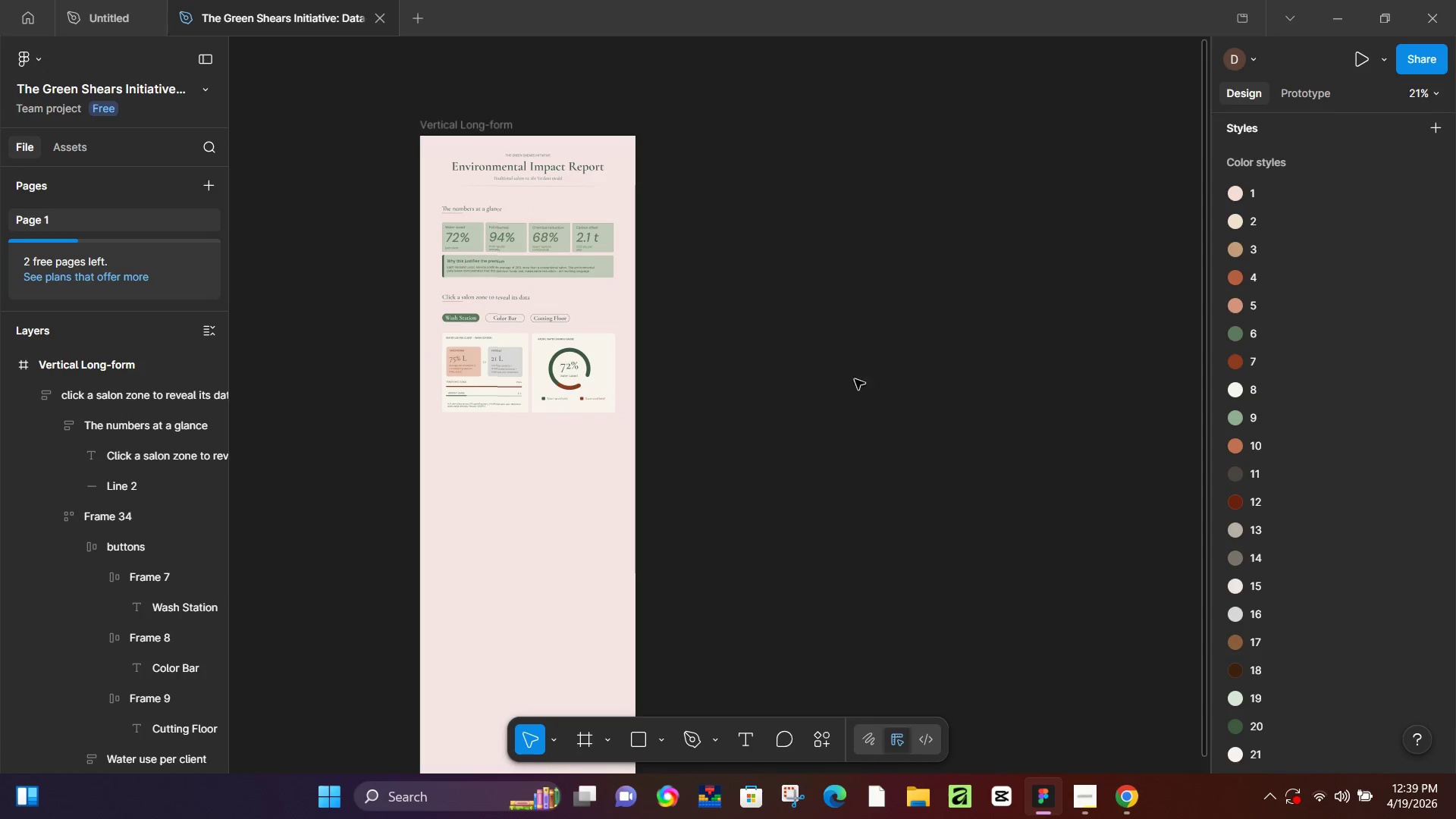 
hold_key(key=Space, duration=0.52)
 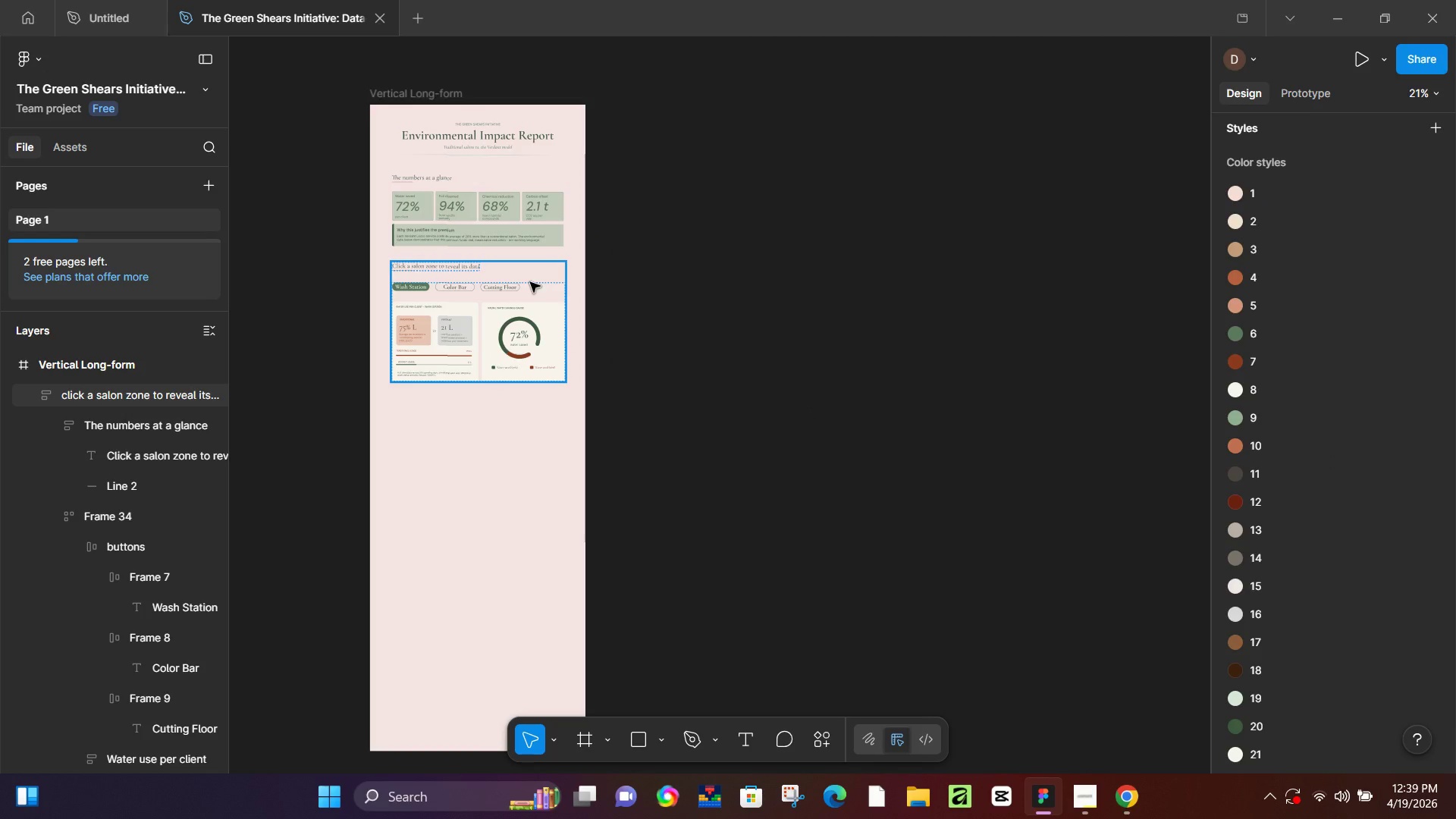 
left_click_drag(start_coordinate=[860, 437], to_coordinate=[810, 406])
 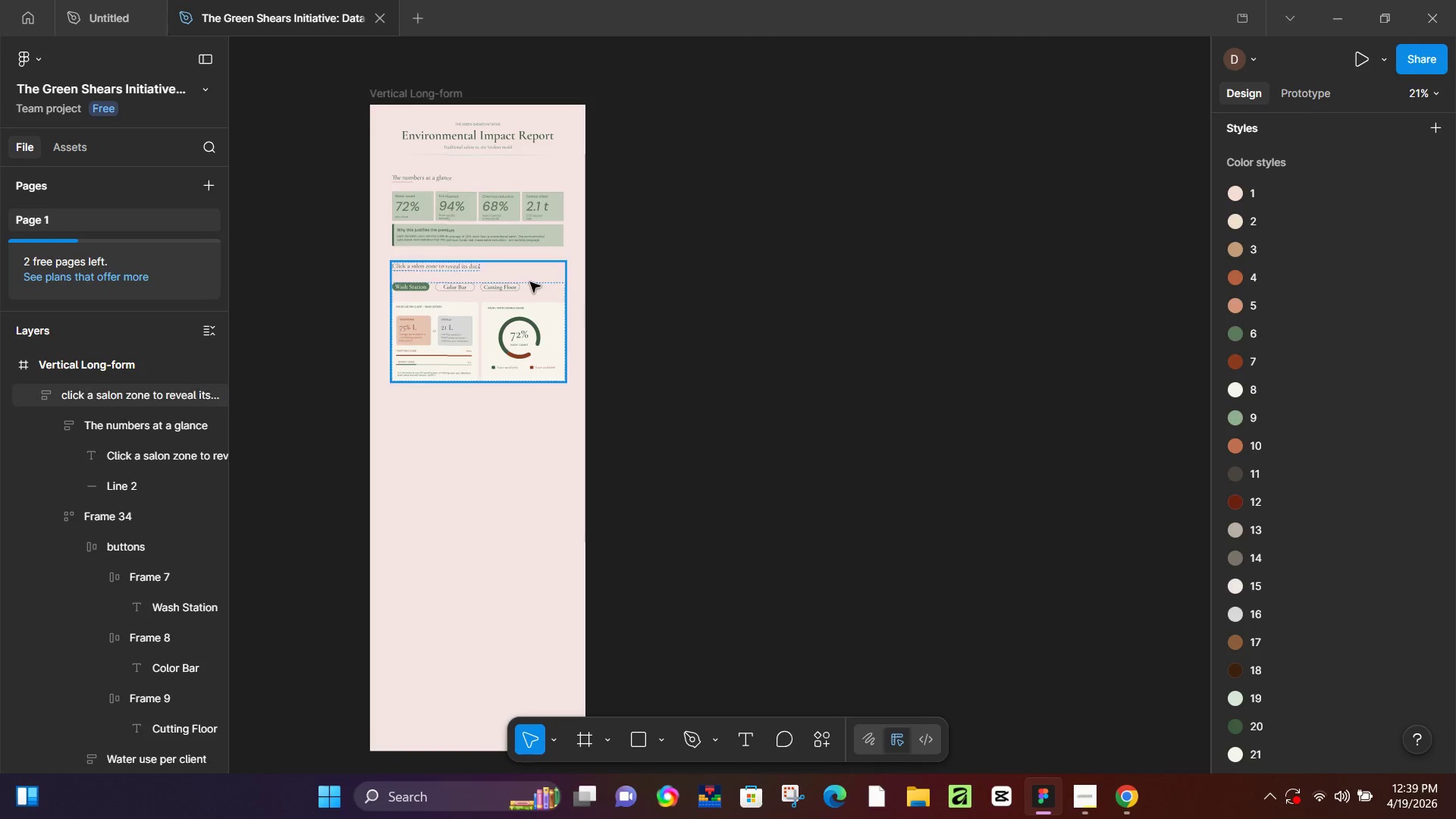 
mouse_move([526, 267])
 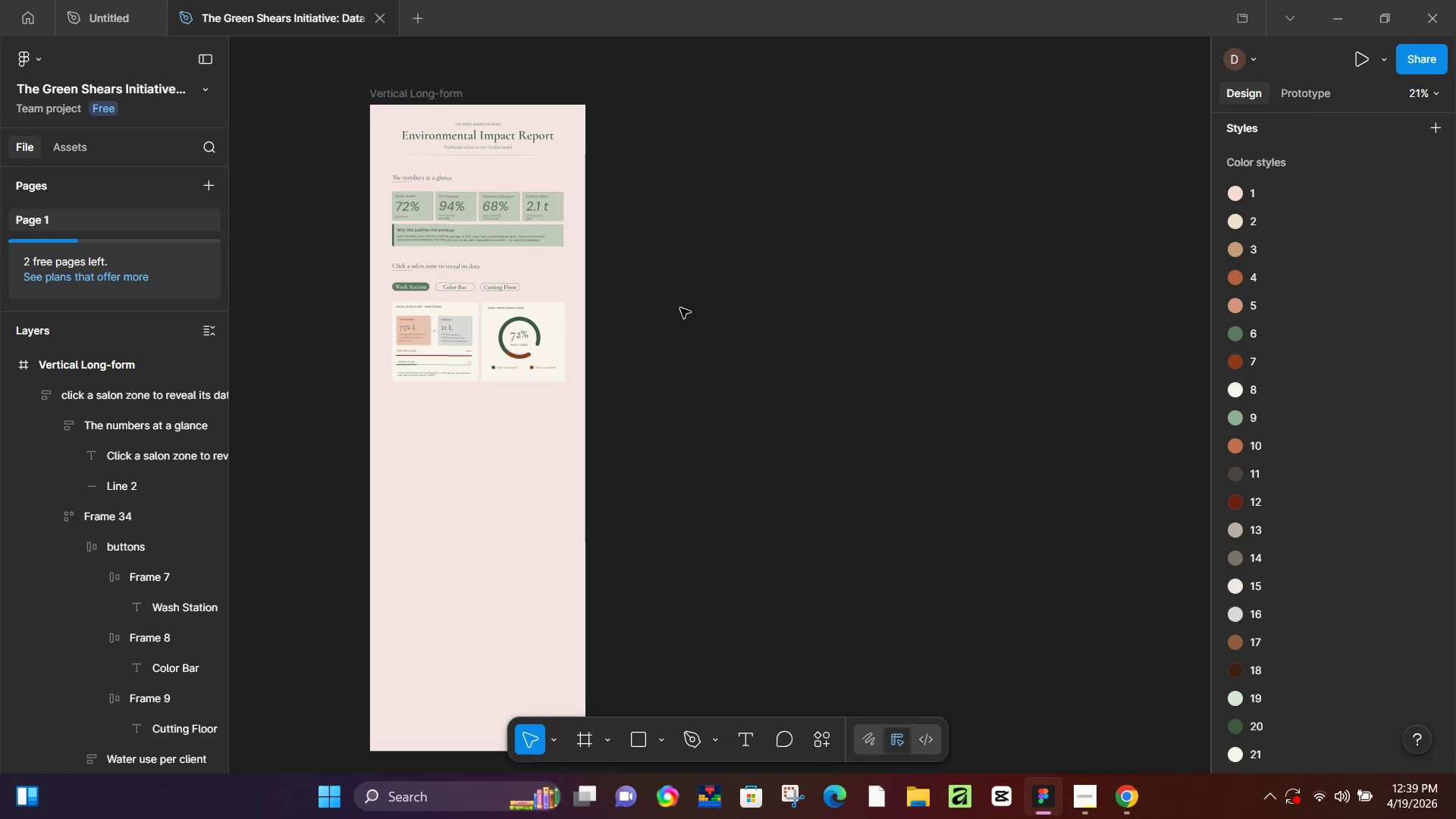 
wait(5.53)
 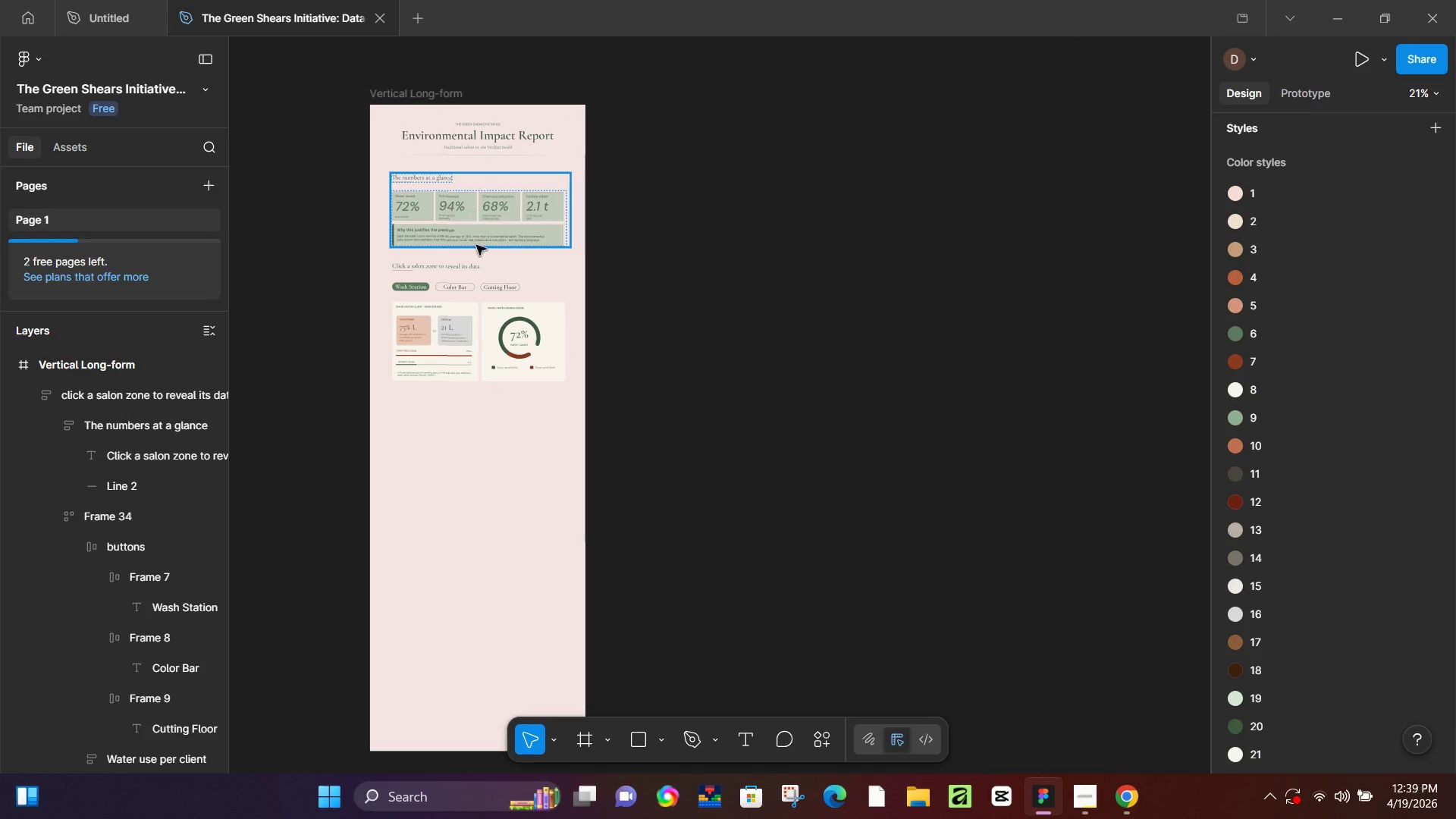 
hold_key(key=Space, duration=0.53)
 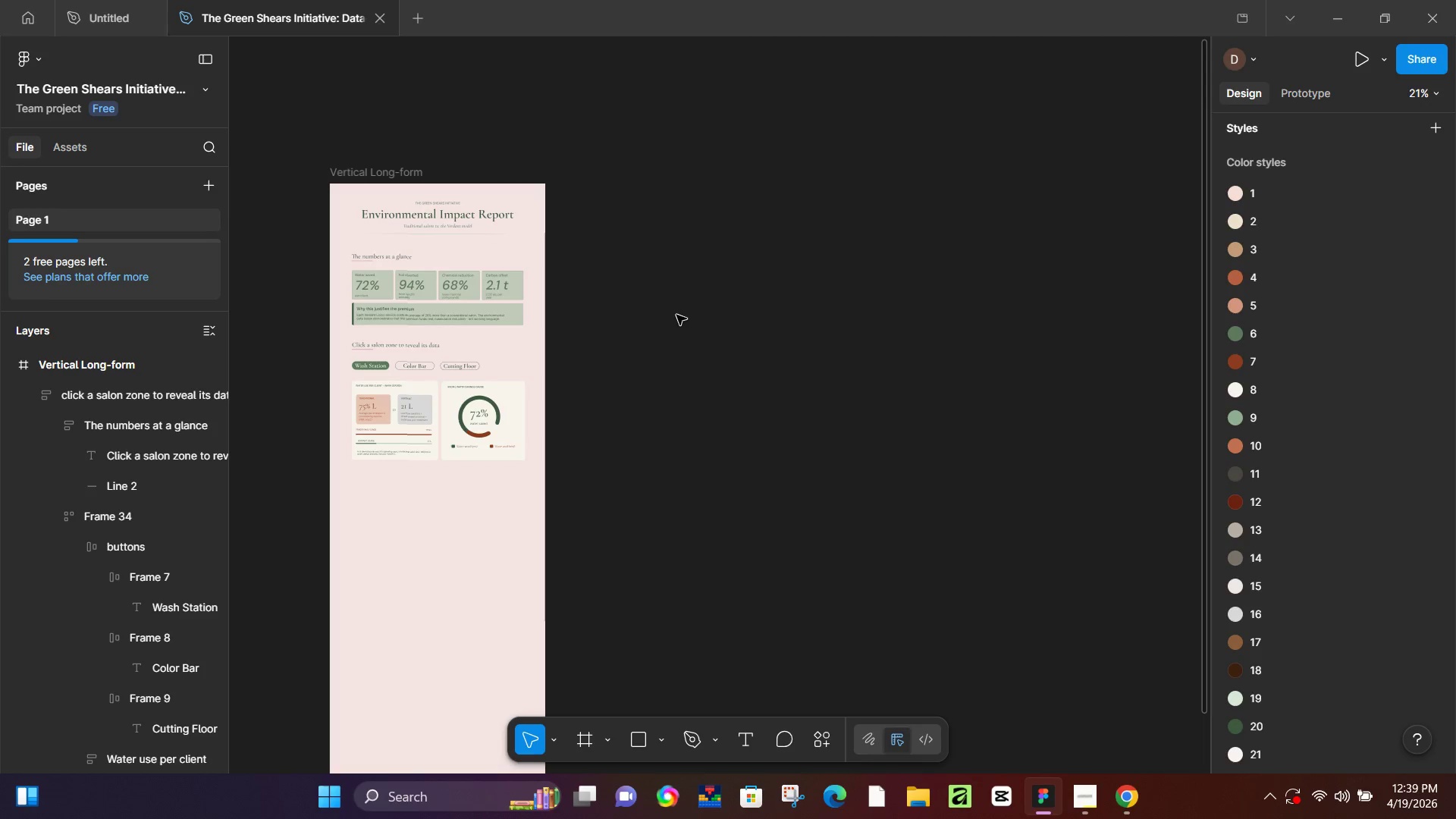 
left_click_drag(start_coordinate=[720, 237], to_coordinate=[681, 315])
 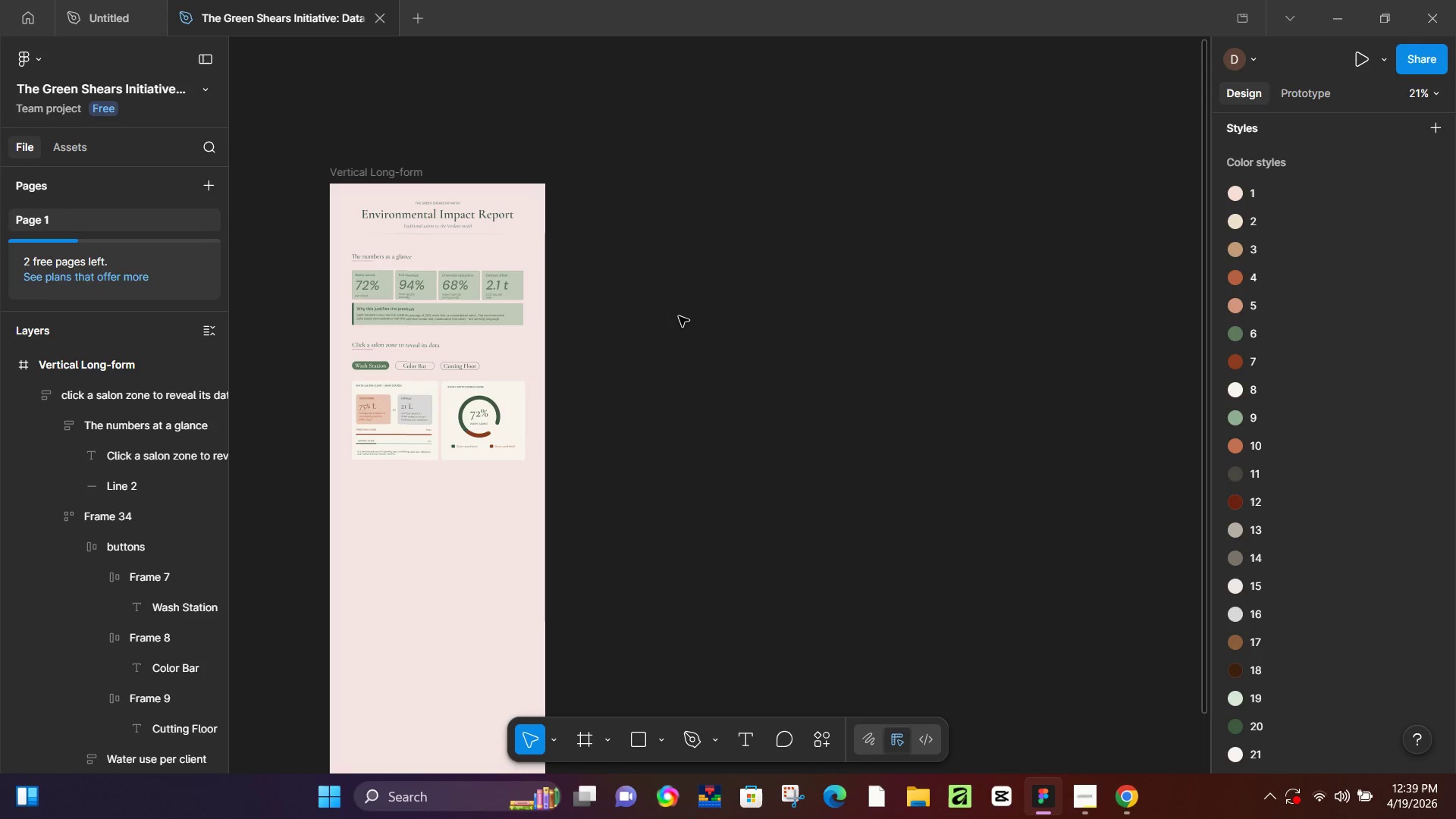 
left_click([392, 166])
 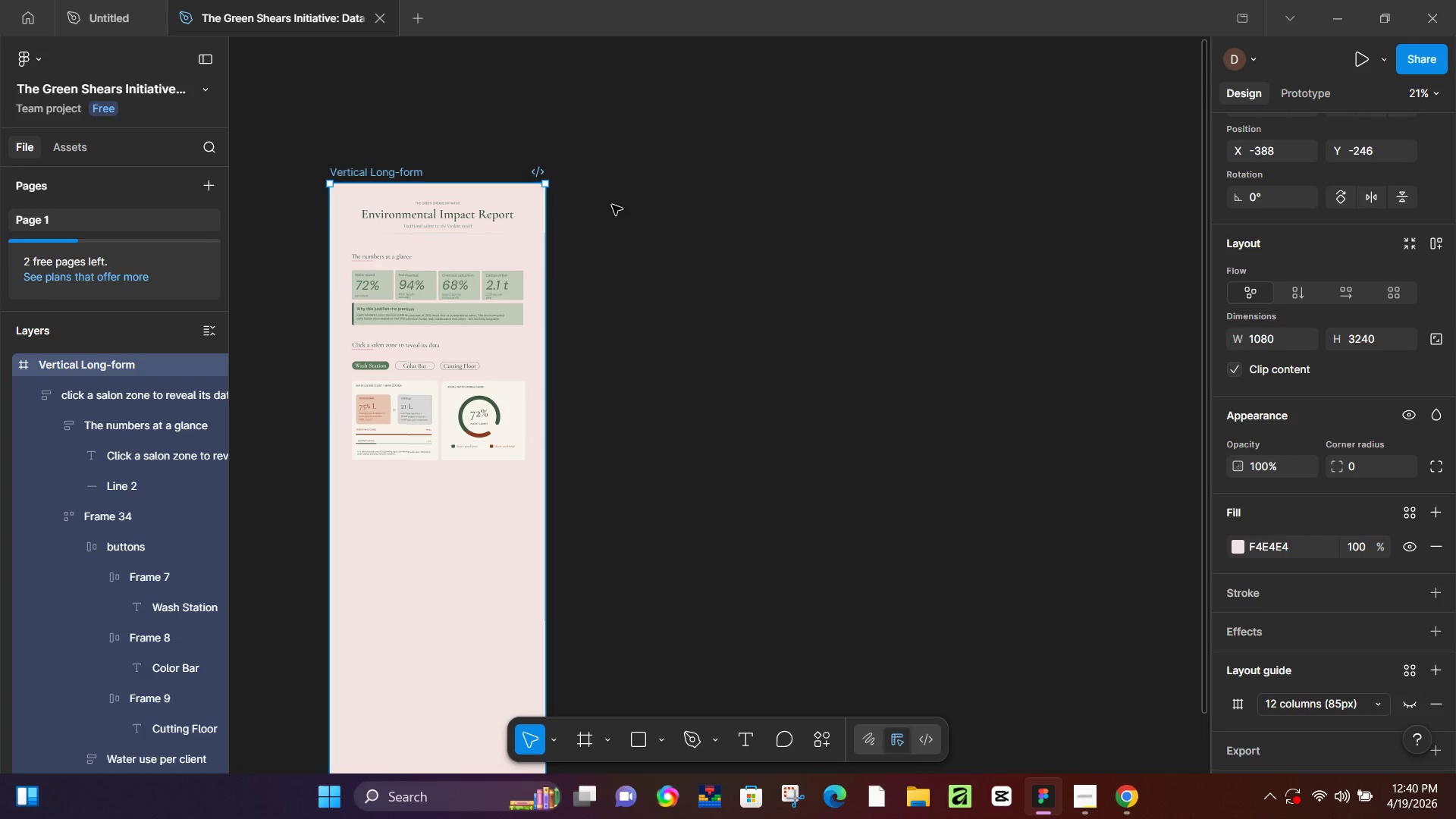 
hold_key(key=ControlLeft, duration=0.89)
 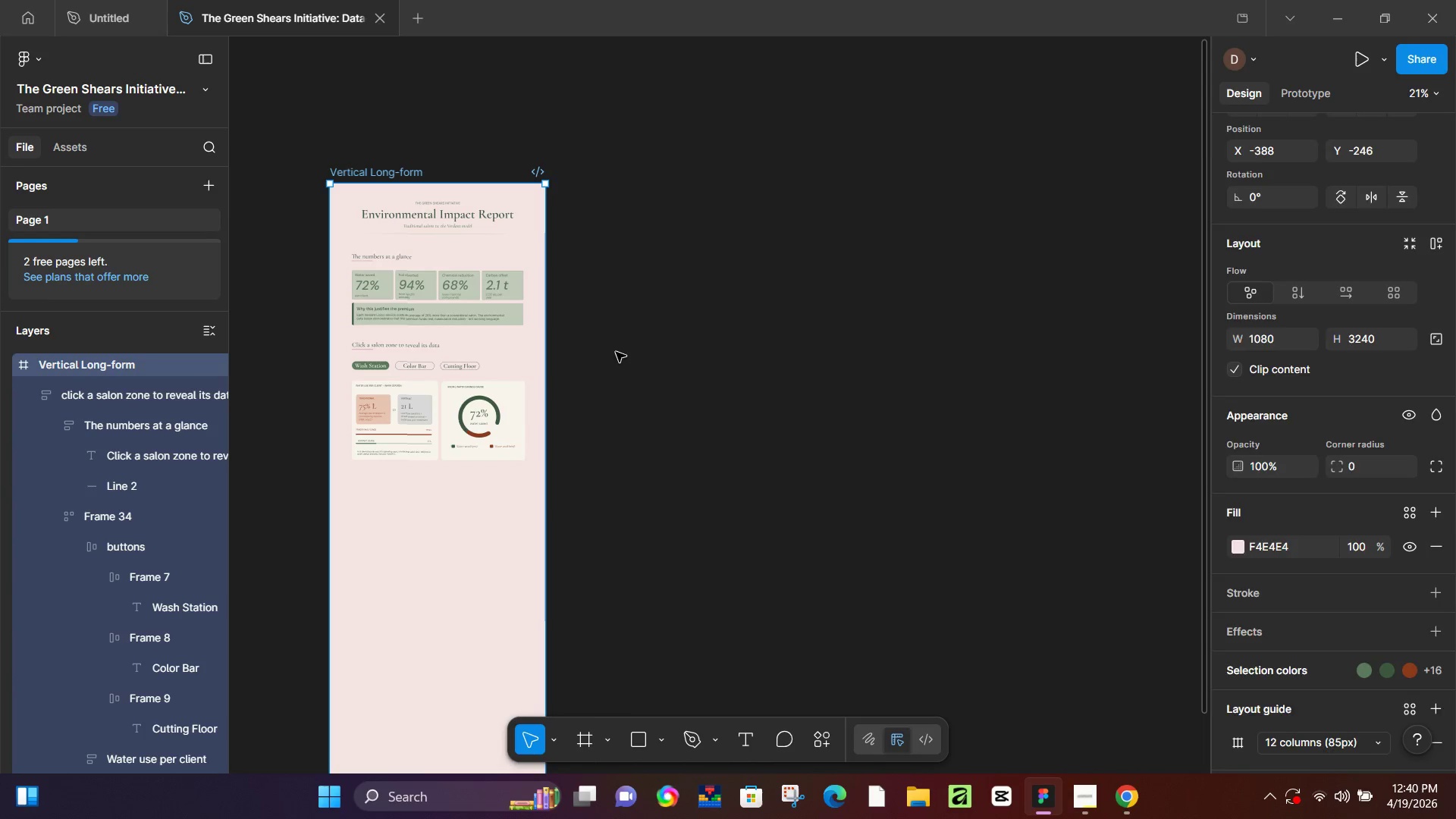 
key(F)
 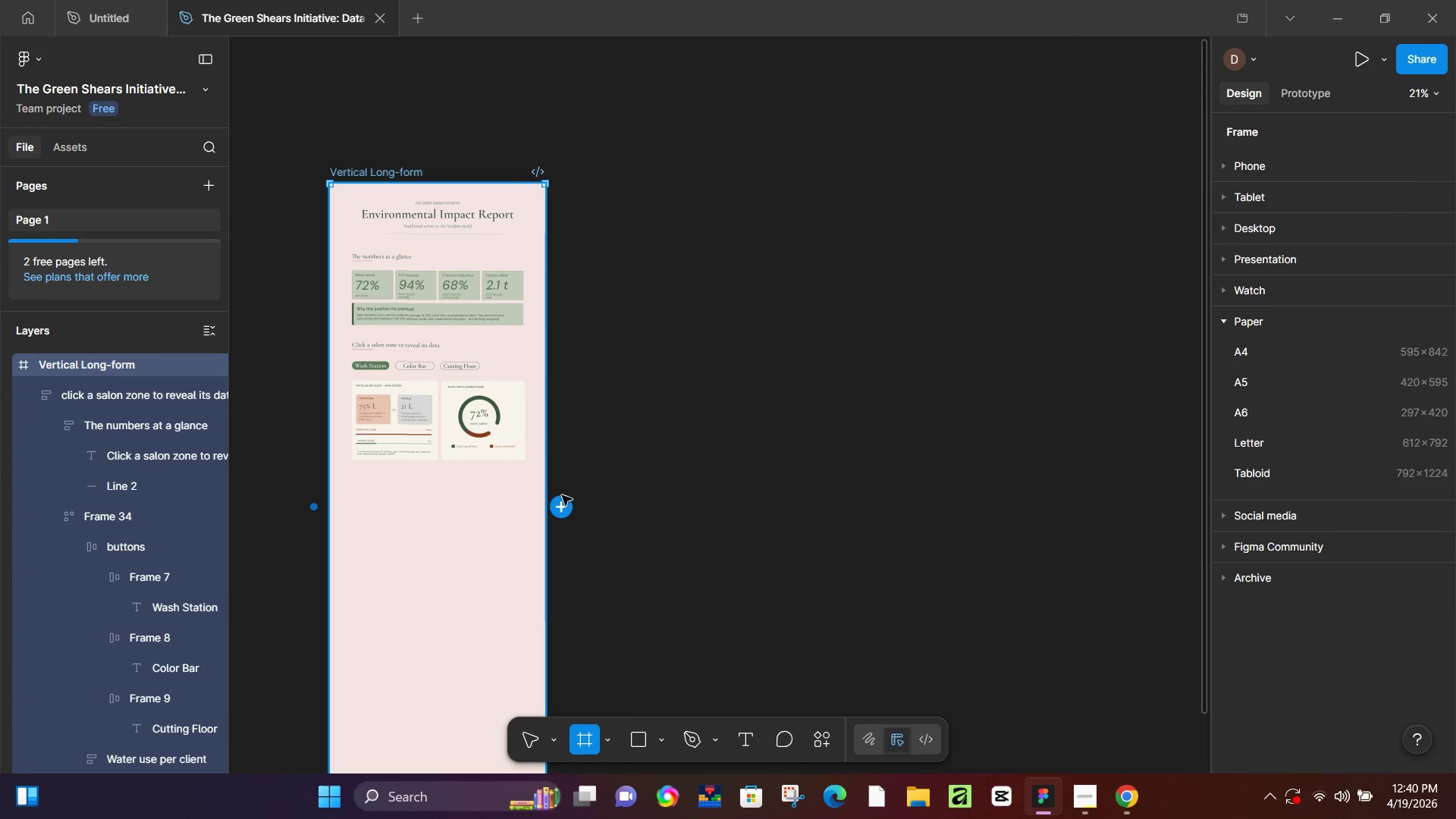 
left_click([562, 496])
 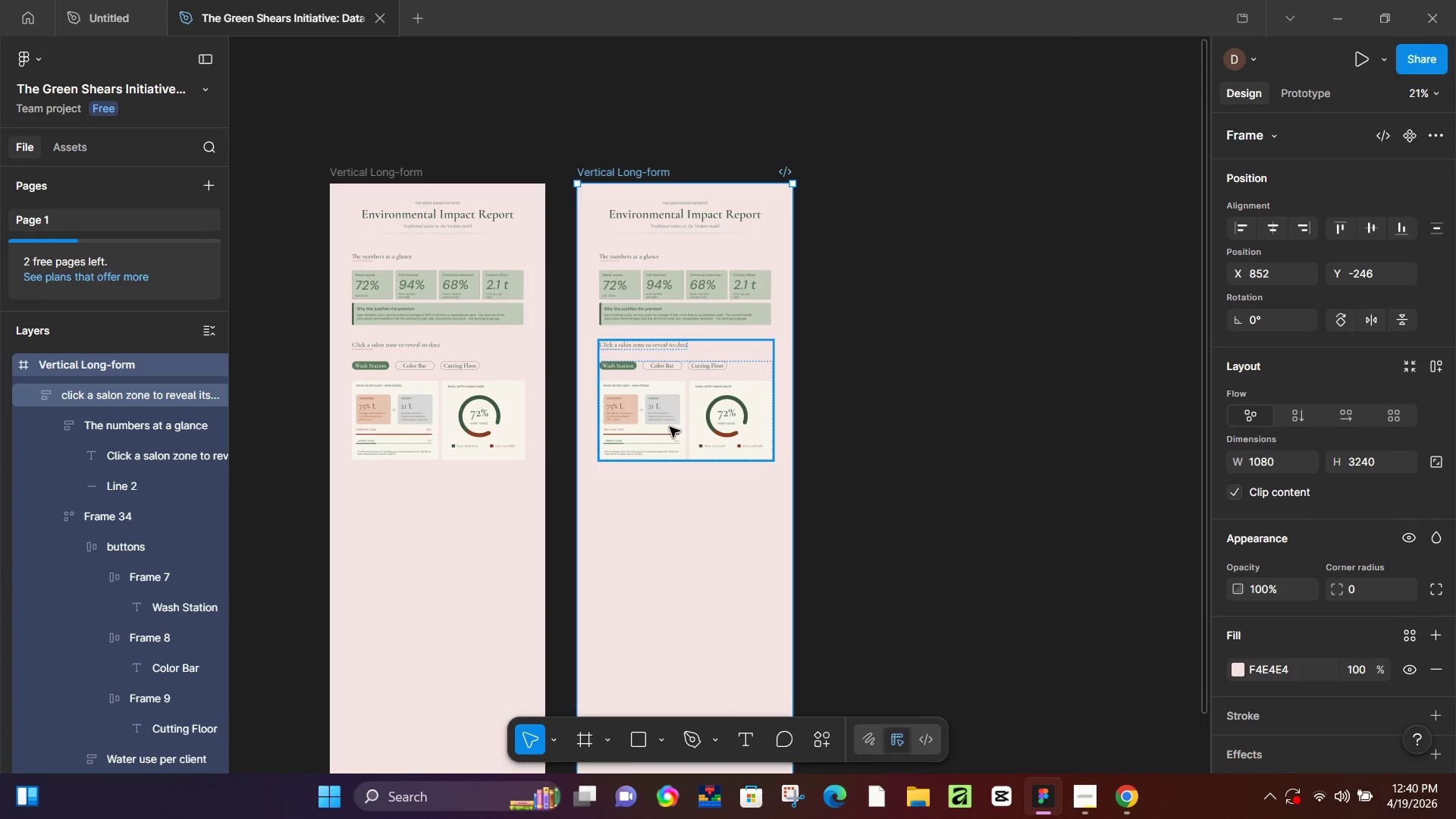 
left_click([670, 406])
 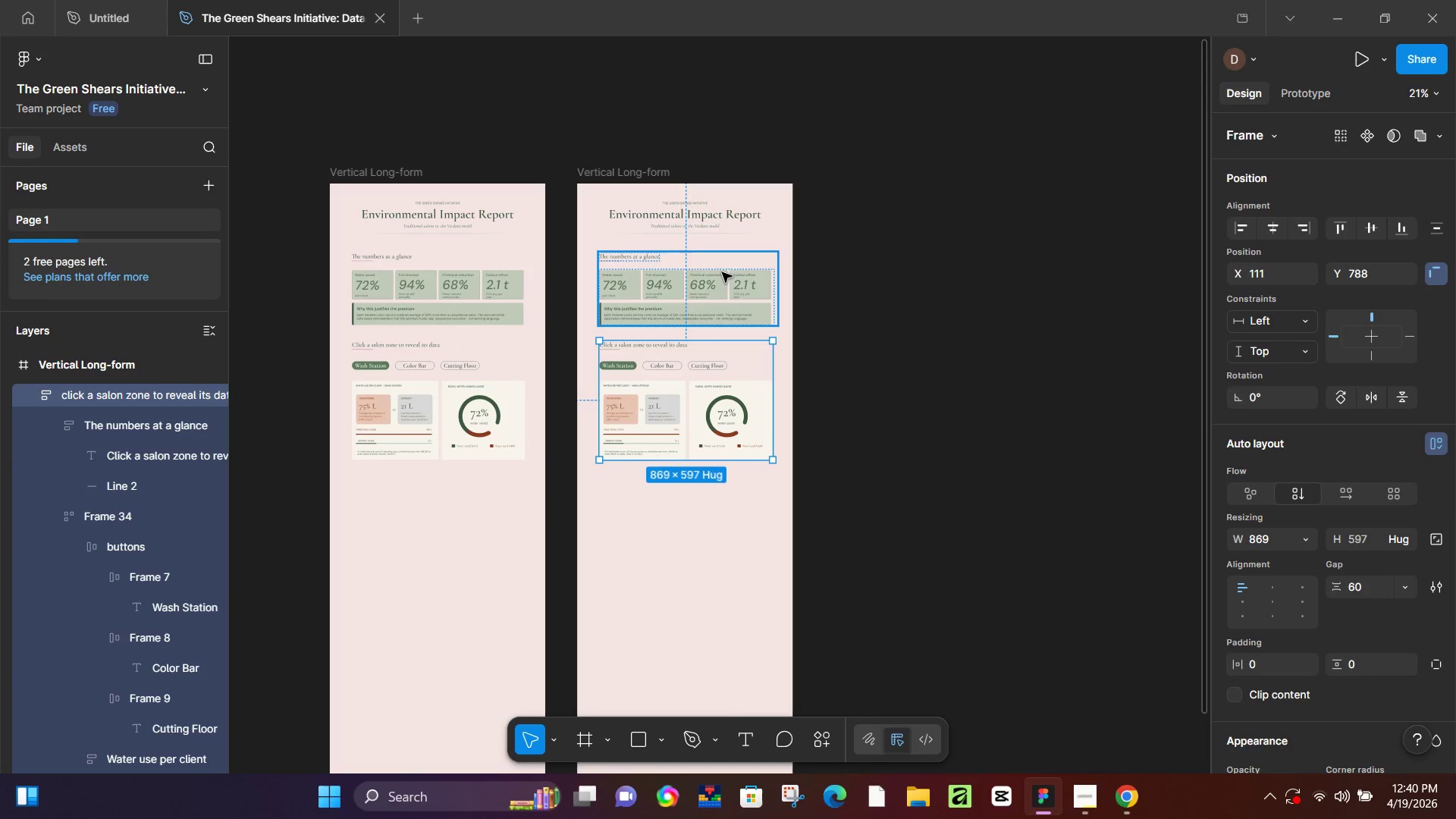 
left_click([723, 268])
 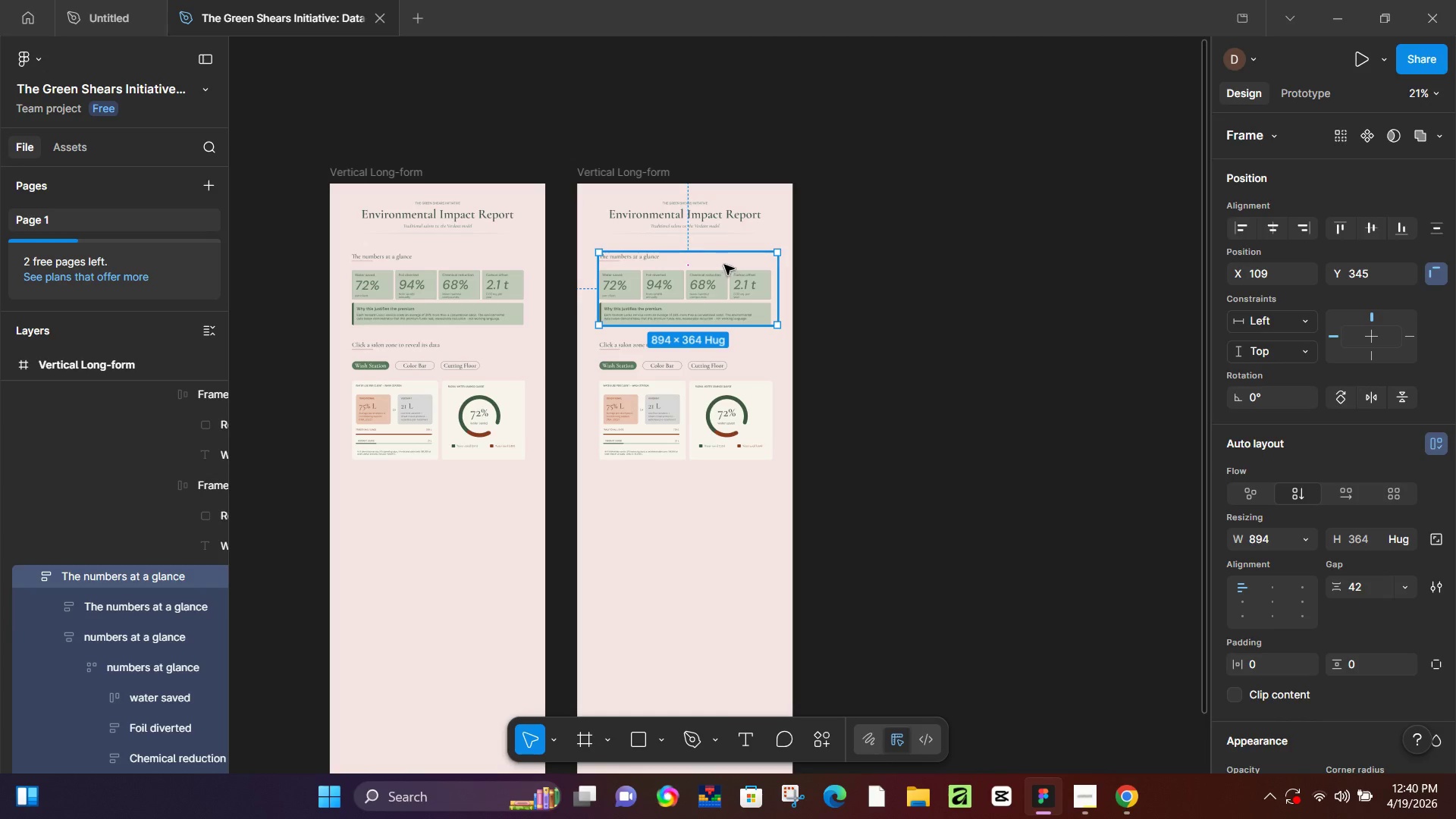 
key(Backspace)
 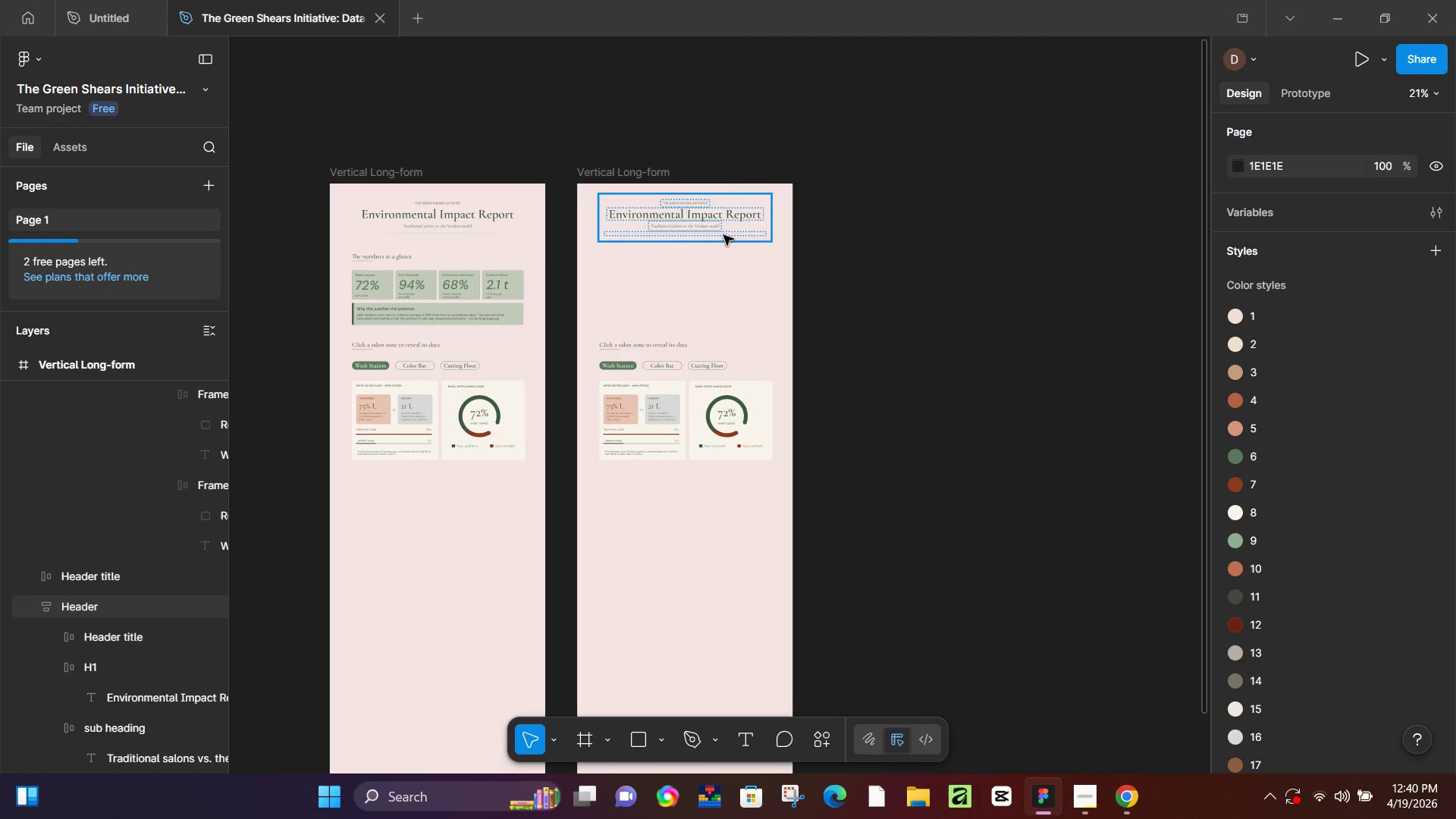 
left_click([723, 234])
 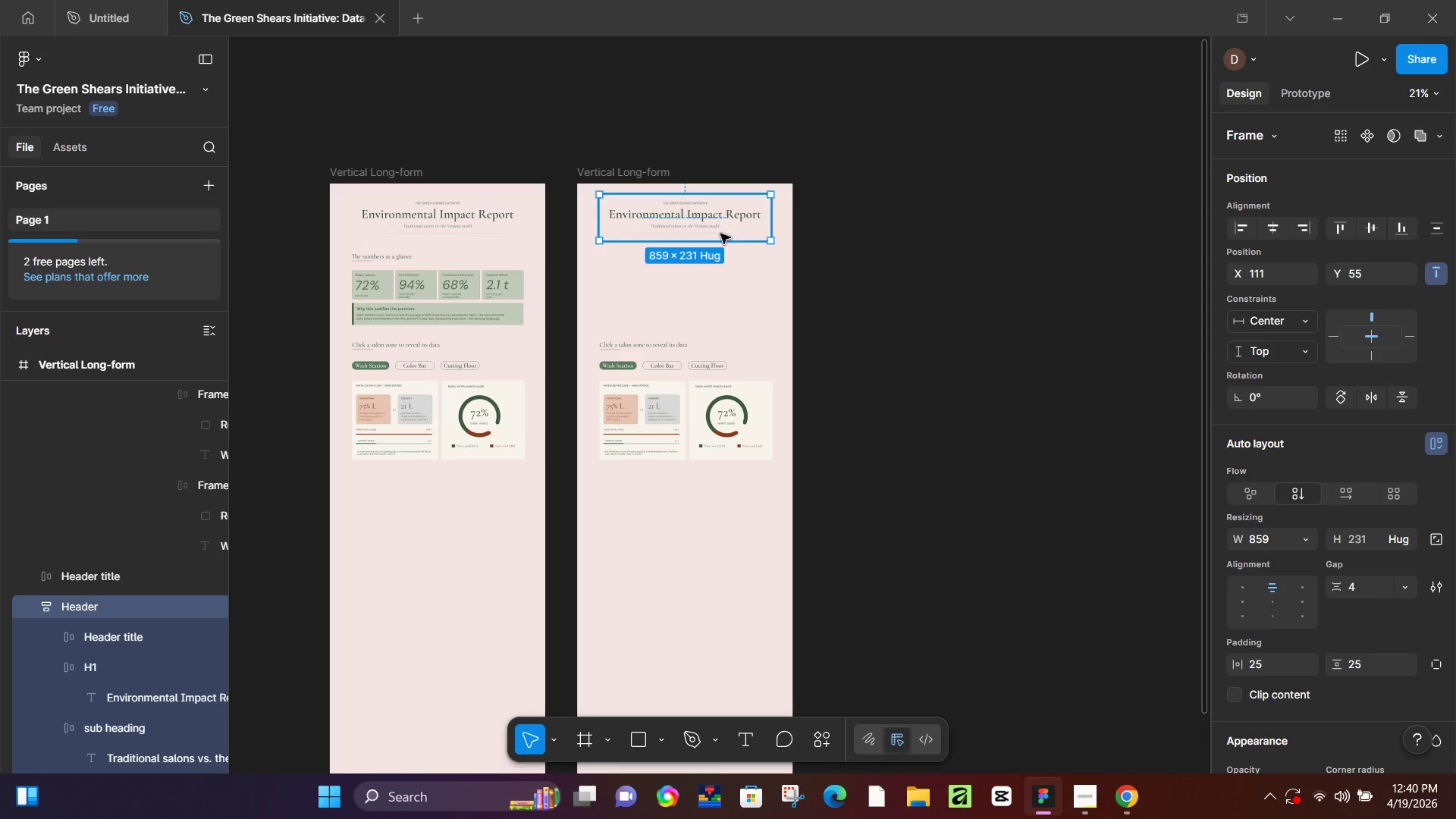 
key(Backspace)
 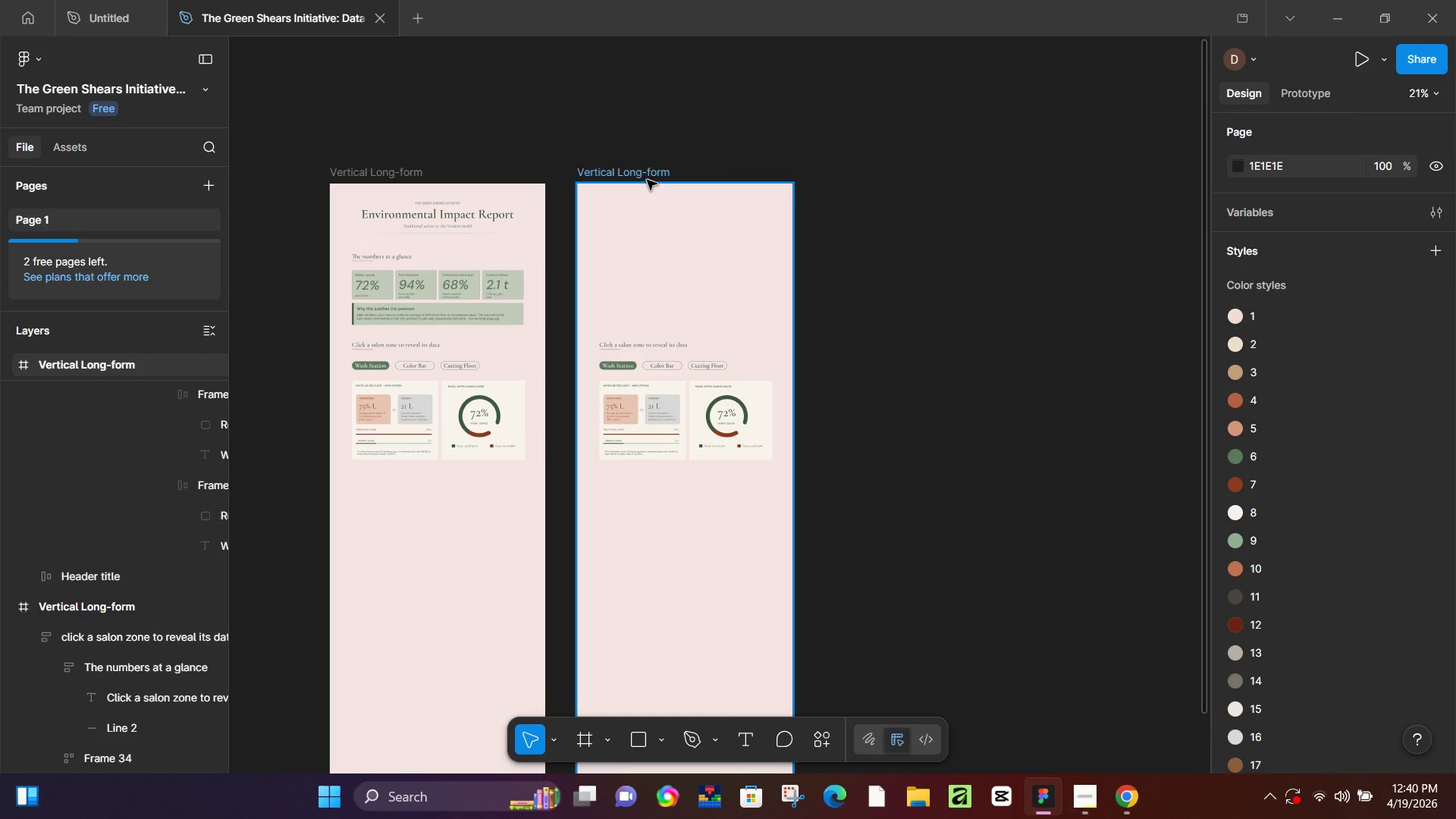 
left_click([648, 410])
 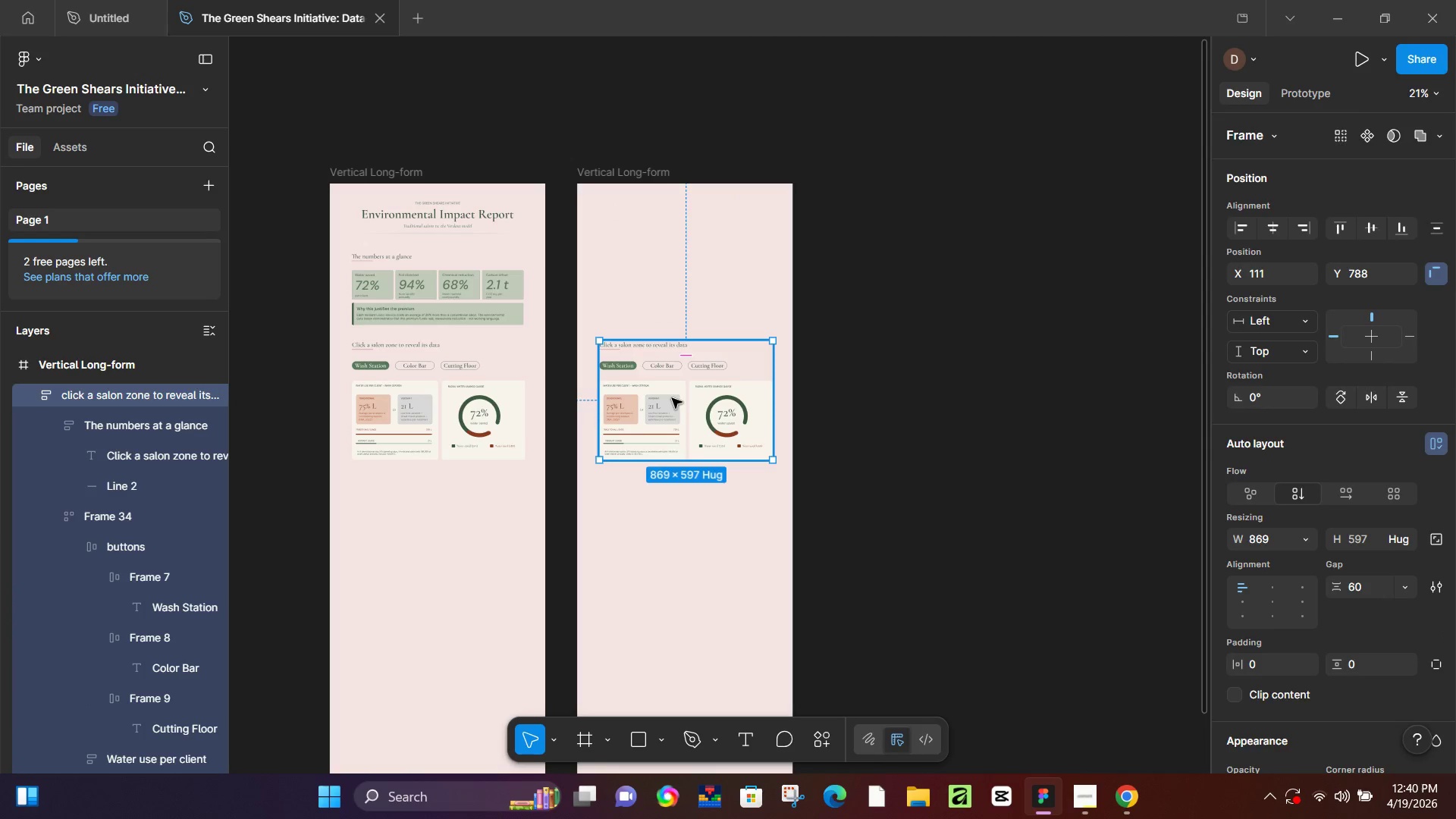 
hold_key(key=ArrowUp, duration=0.81)
 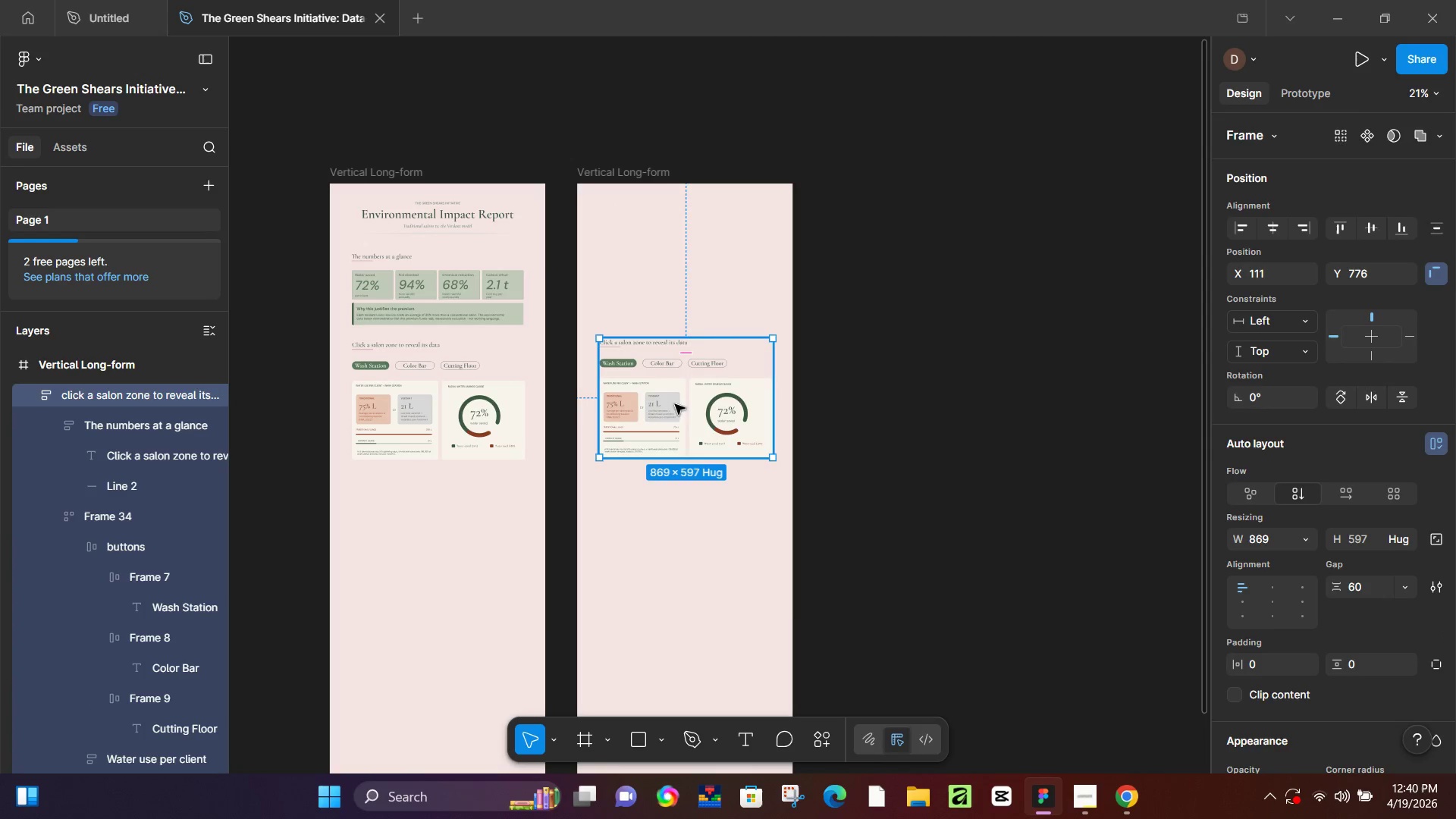 
left_click_drag(start_coordinate=[675, 404], to_coordinate=[673, 277])
 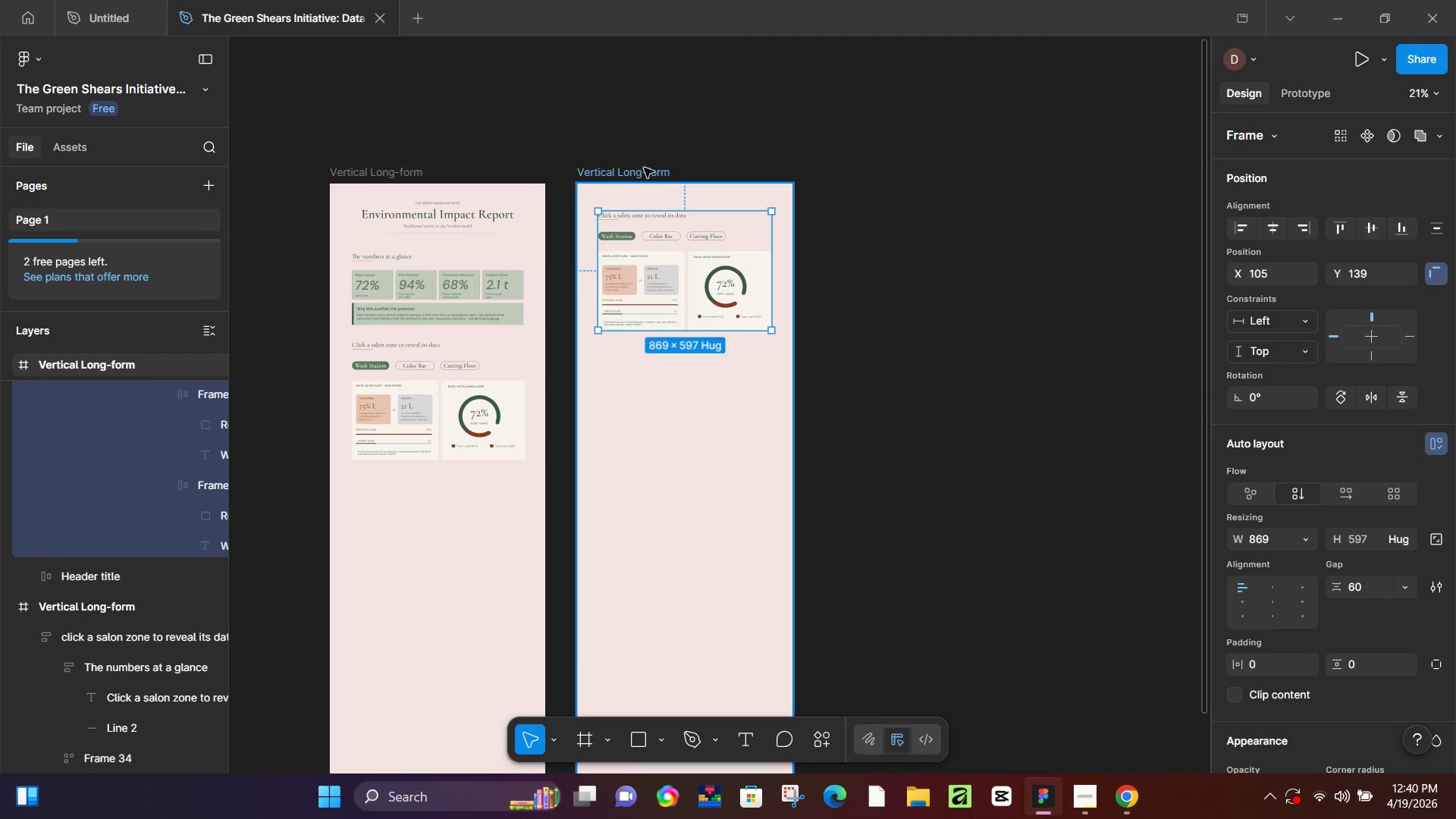 
left_click([645, 171])
 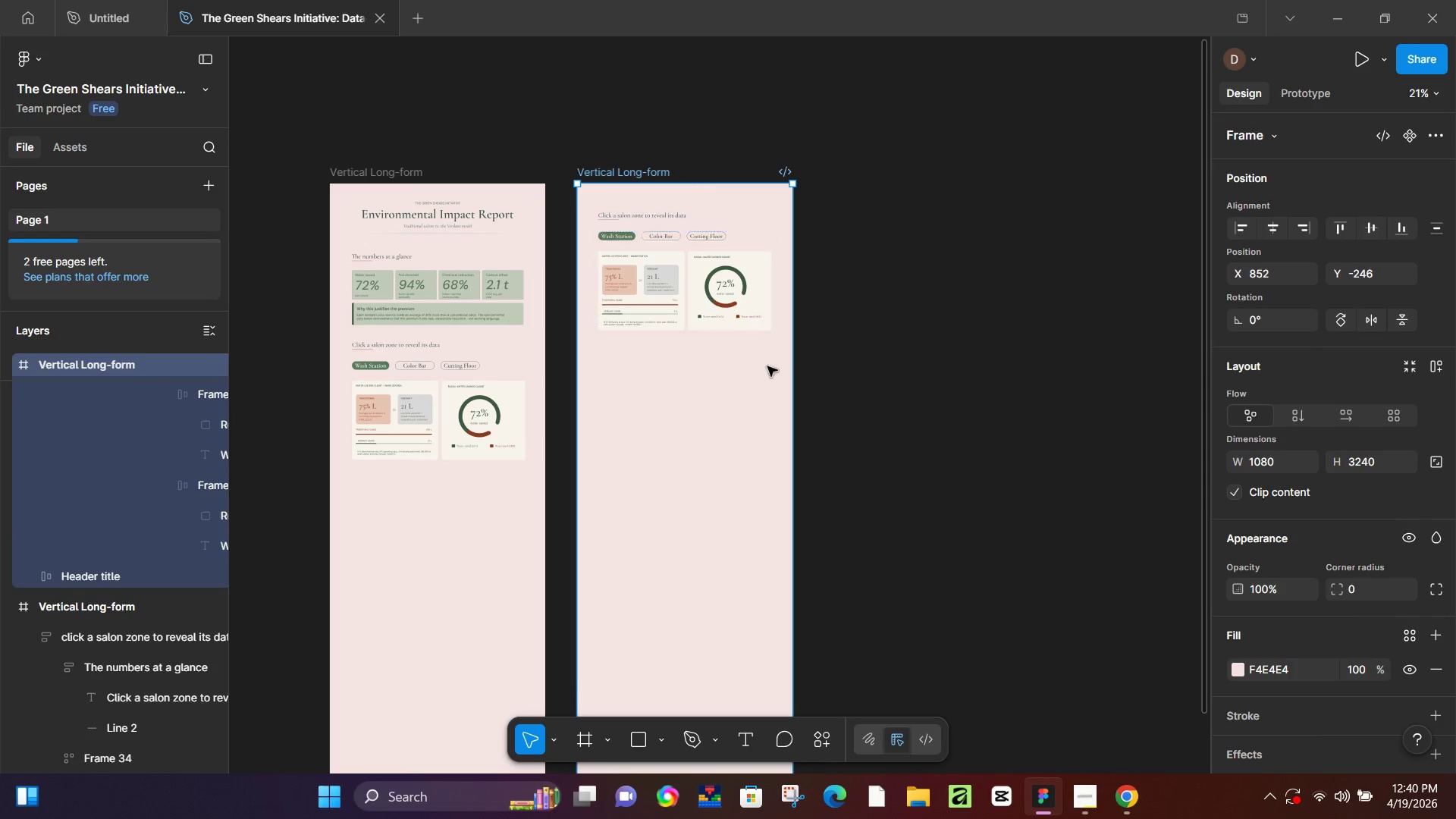 
scroll: coordinate [766, 368], scroll_direction: down, amount: 7.0
 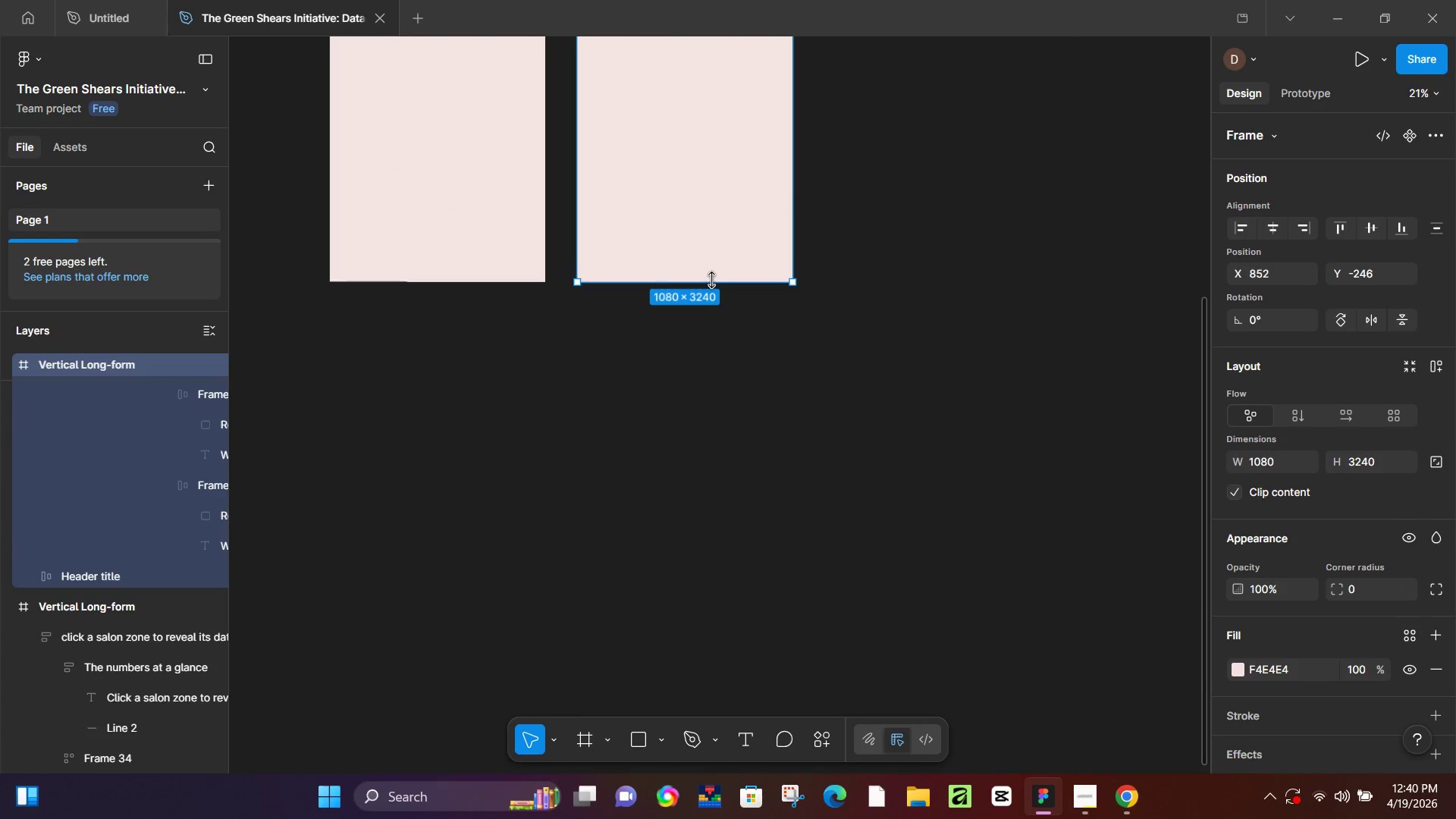 
left_click_drag(start_coordinate=[711, 280], to_coordinate=[734, 87])
 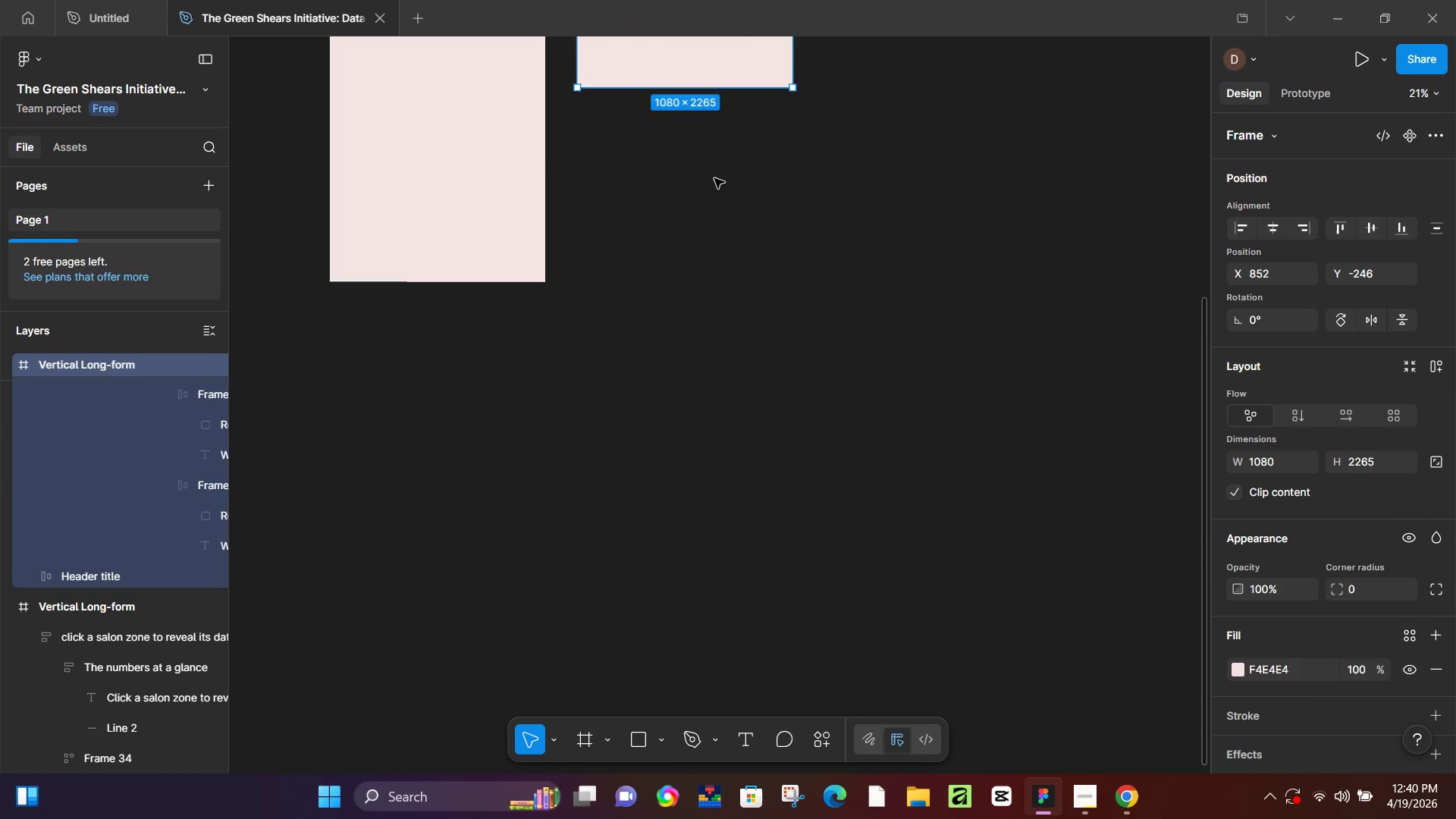 
scroll: coordinate [734, 231], scroll_direction: up, amount: 6.0
 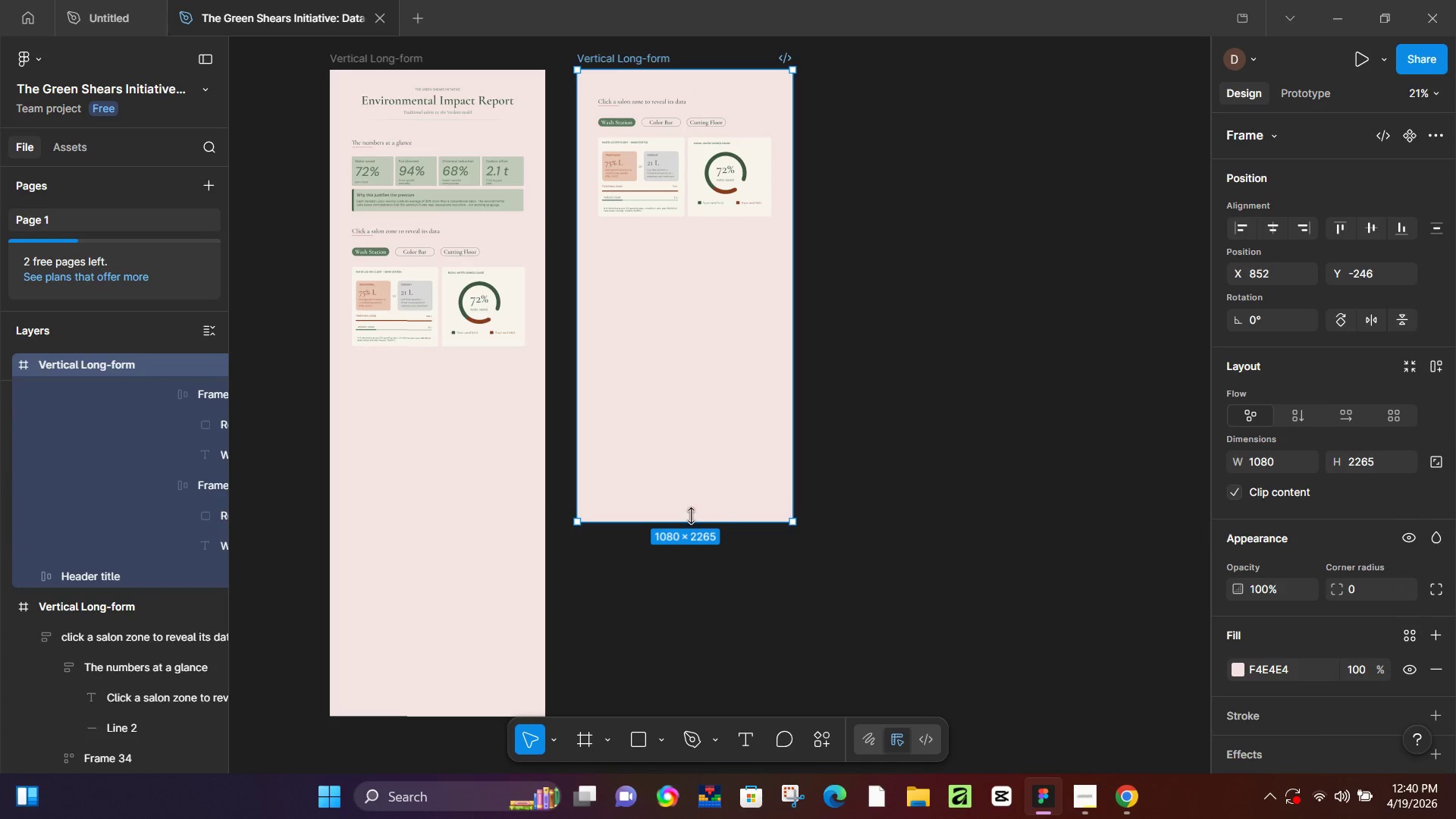 
left_click_drag(start_coordinate=[691, 521], to_coordinate=[703, 241])
 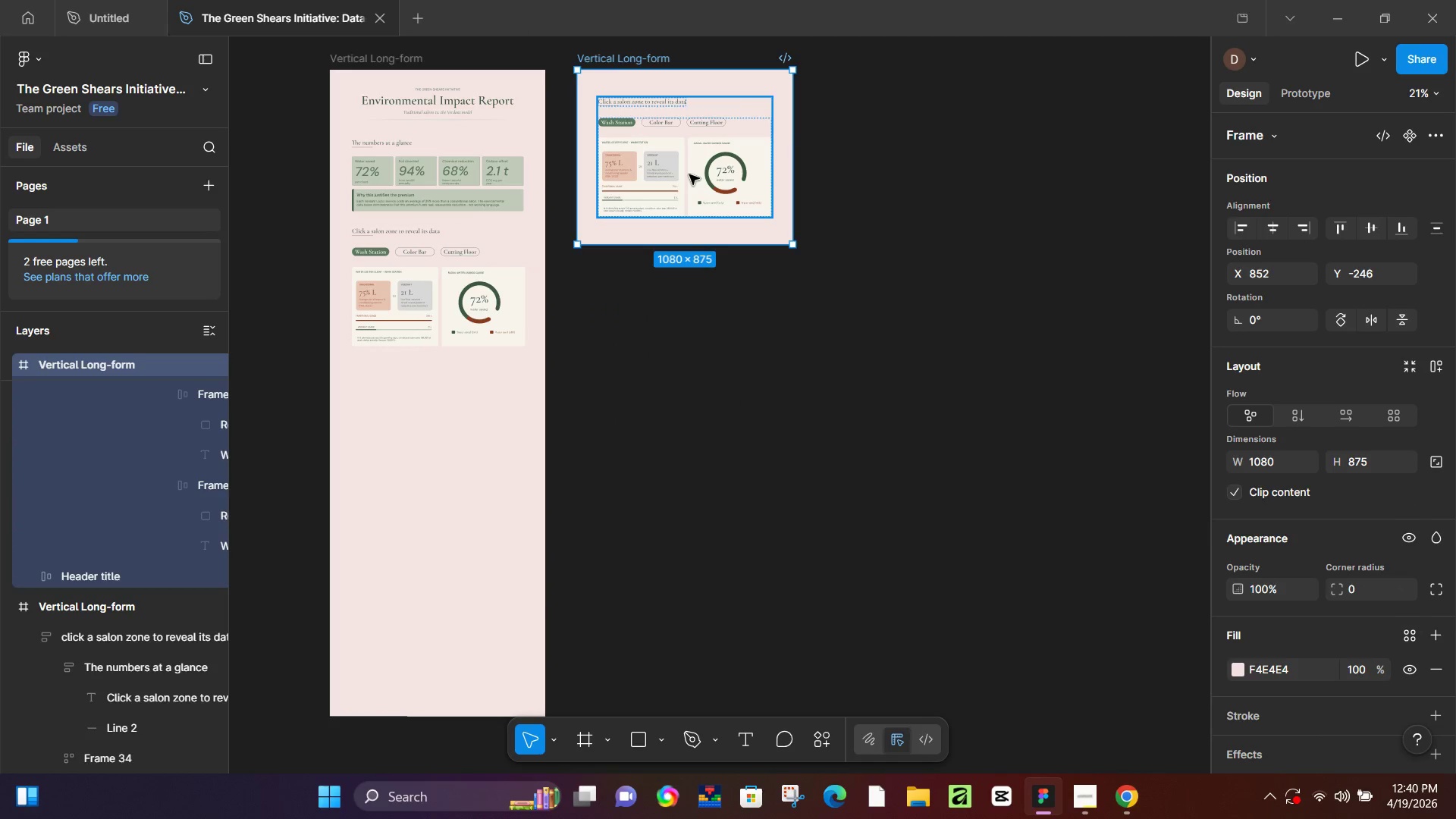 
left_click([689, 174])
 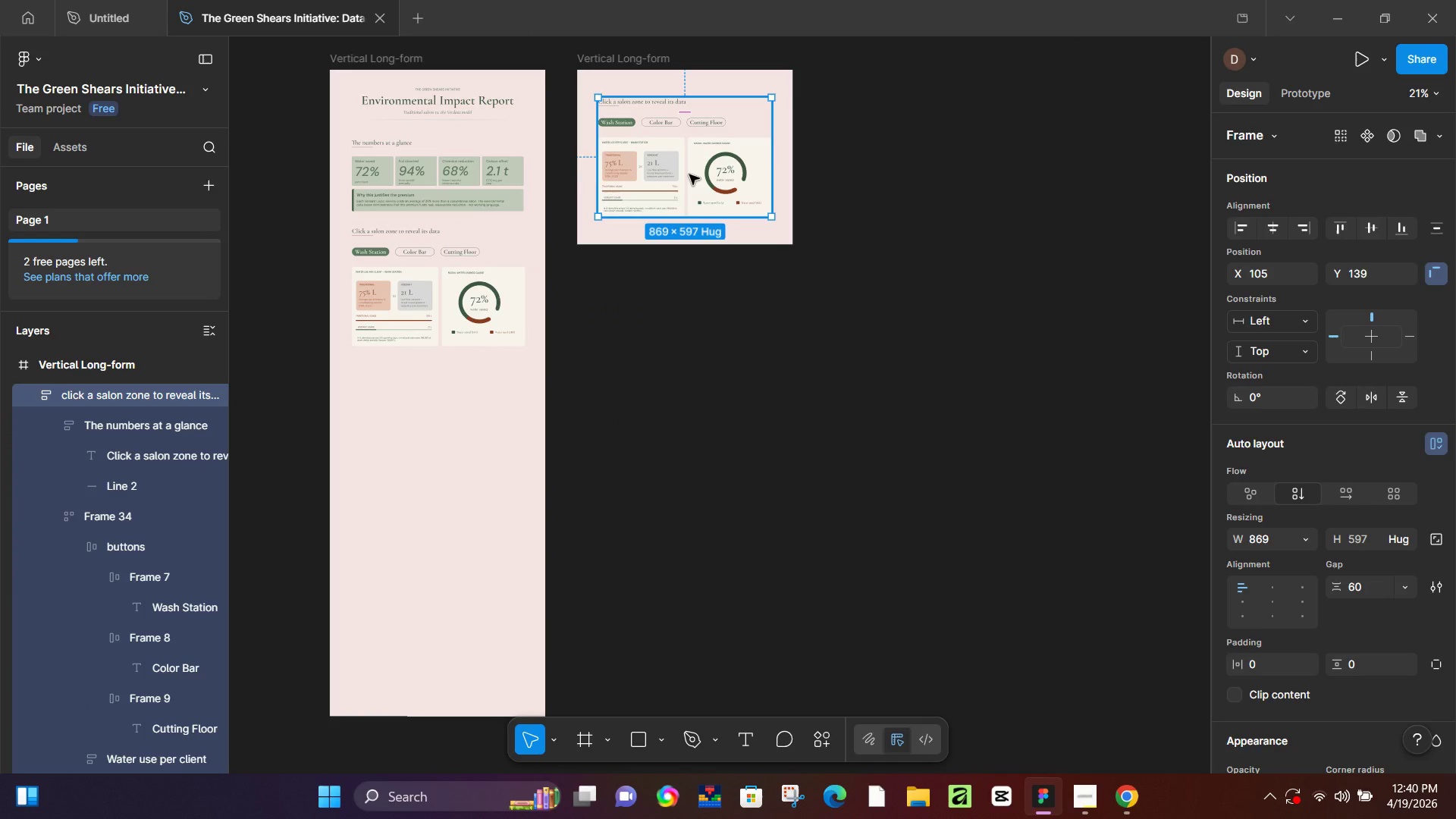 
key(ArrowUp)
 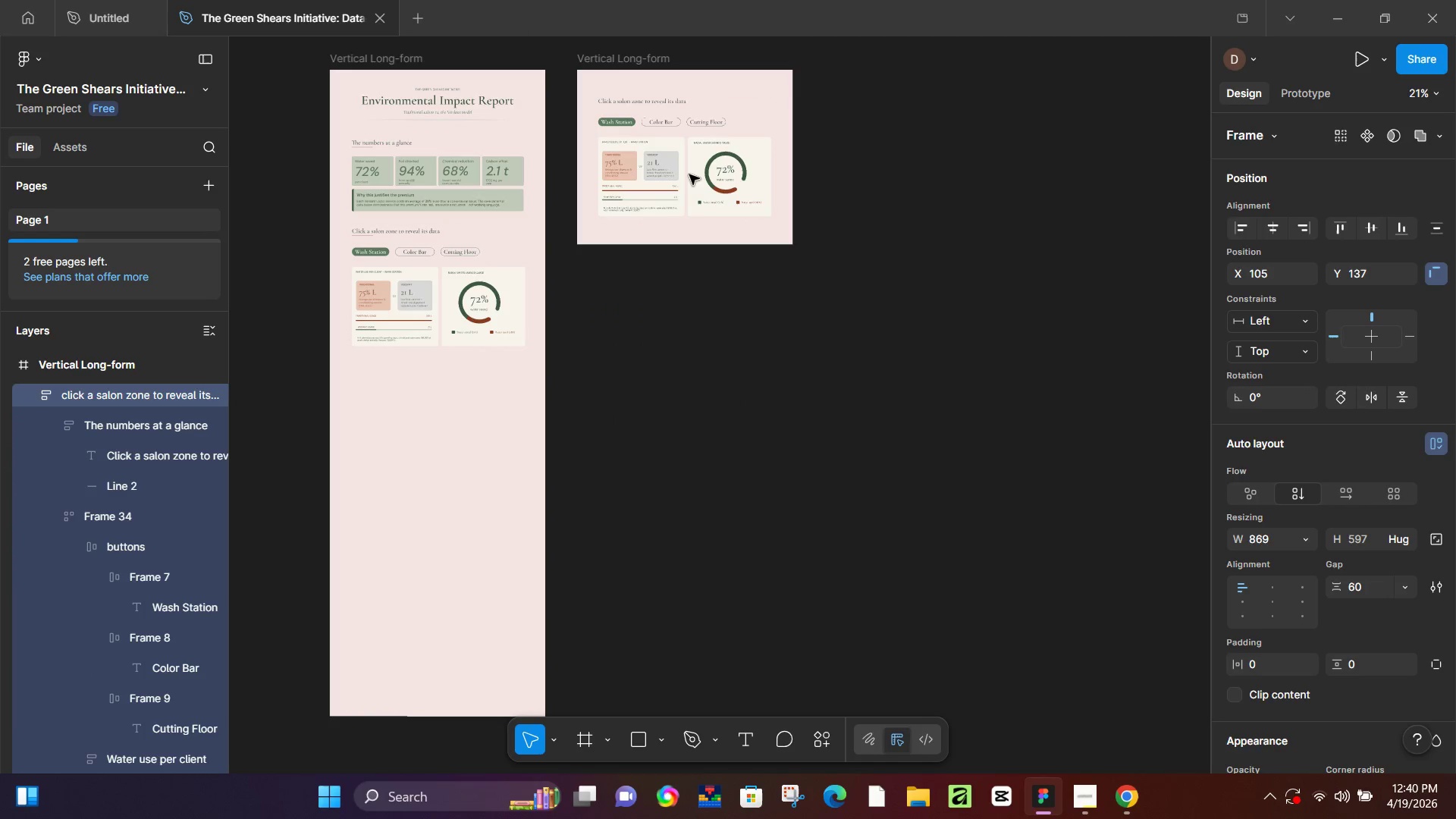 
key(ArrowUp)
 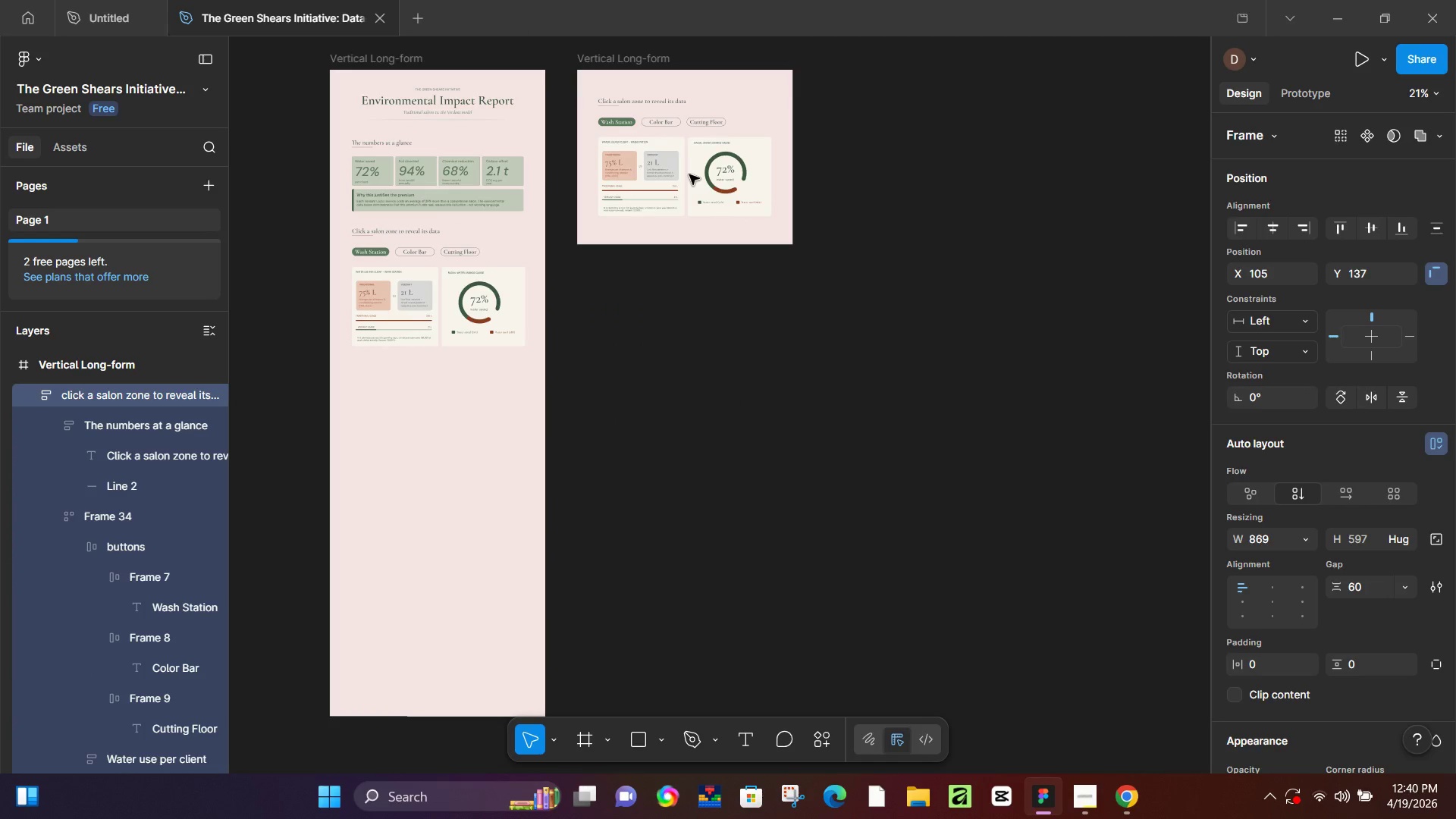 
key(ArrowUp)
 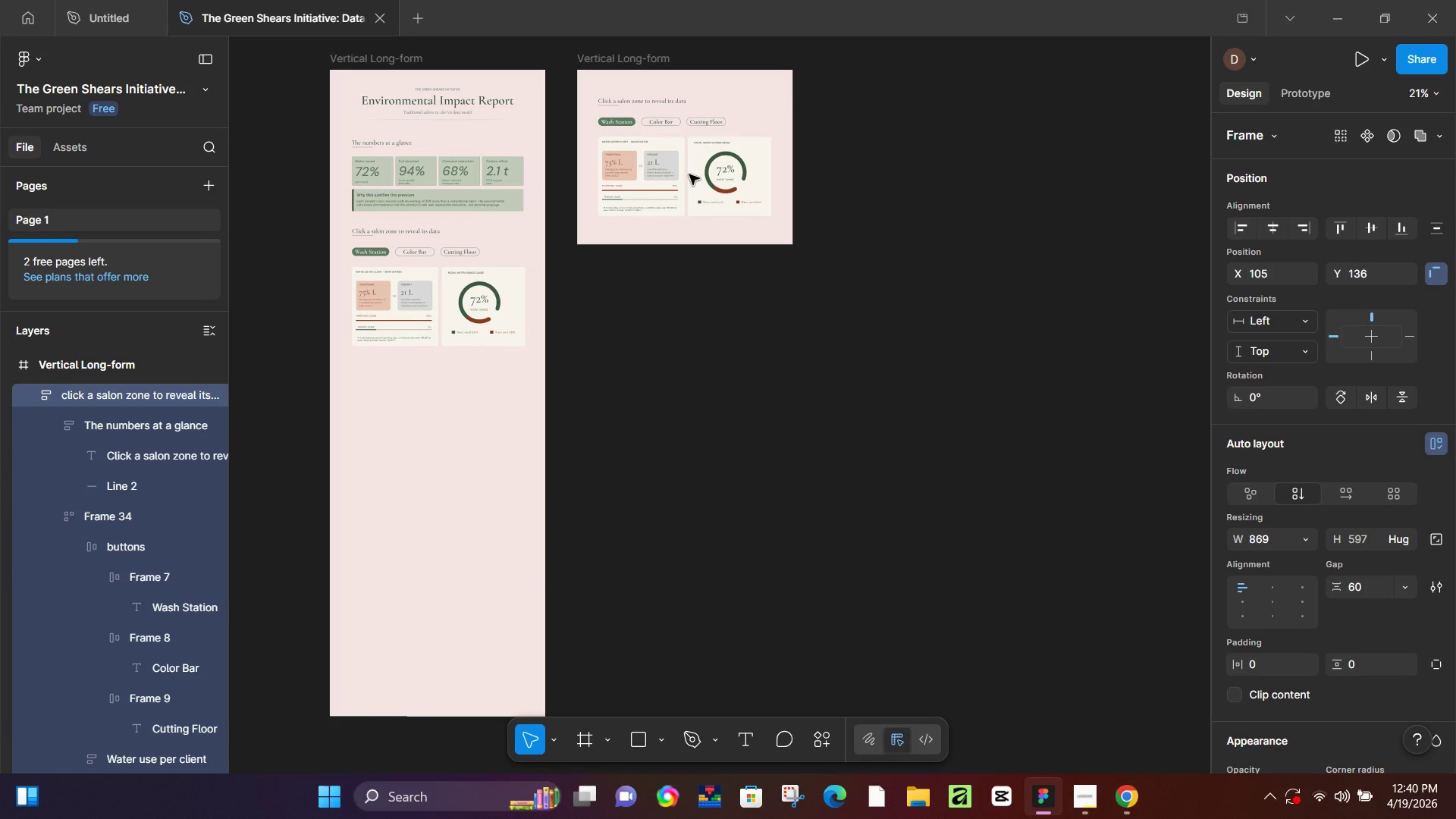 
key(ArrowUp)
 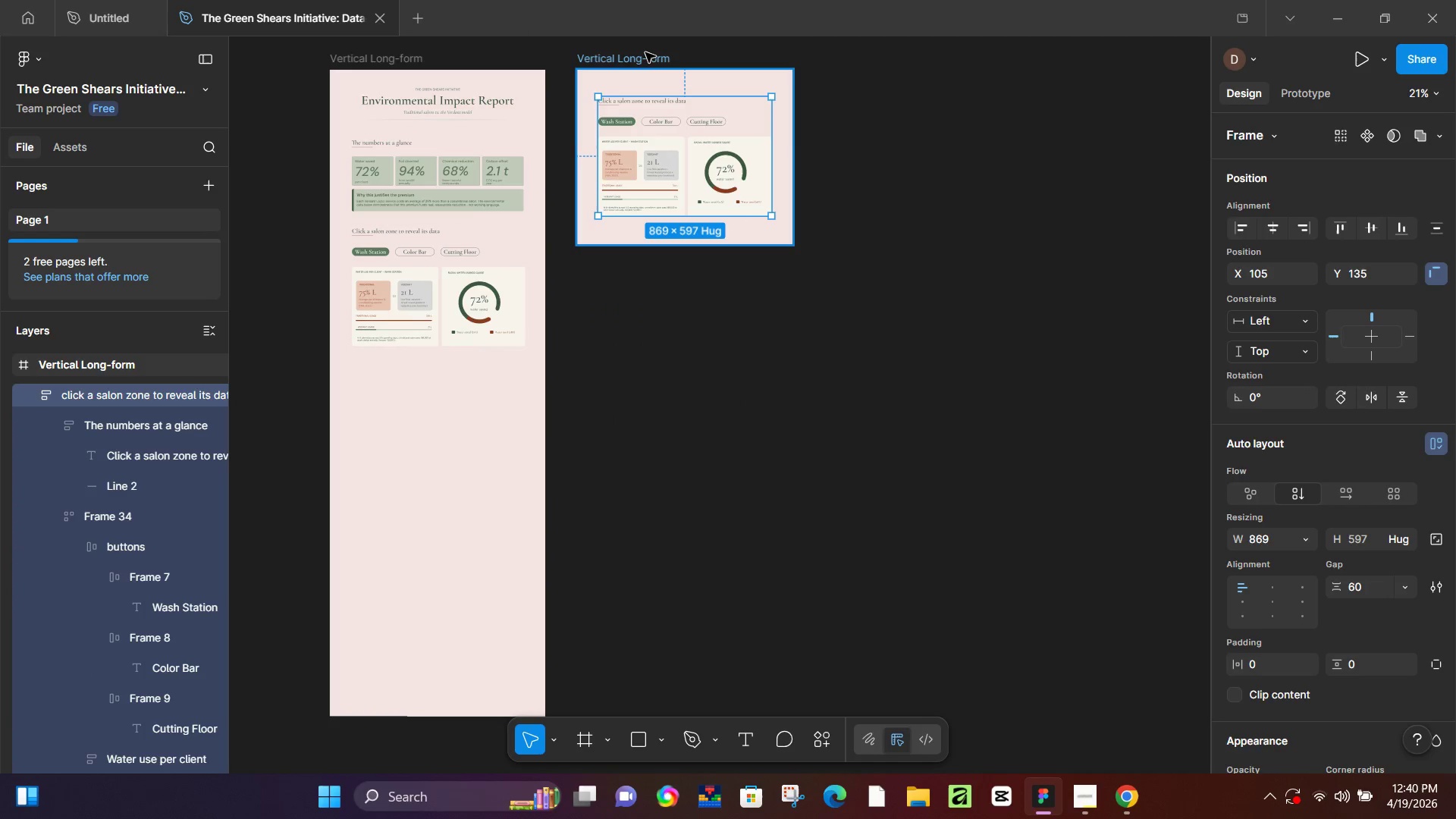 
left_click([645, 52])
 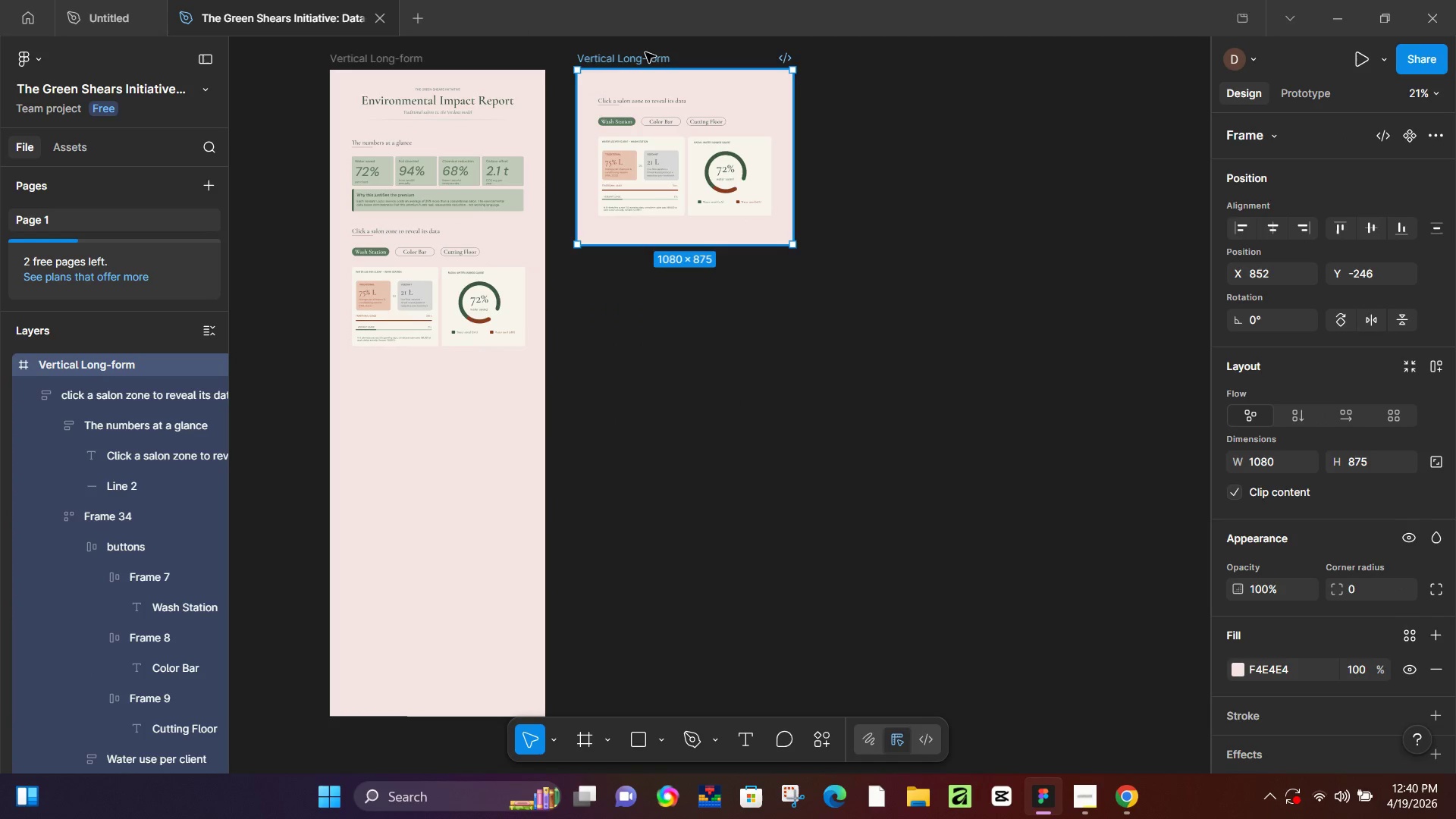 
key(Control+D)
 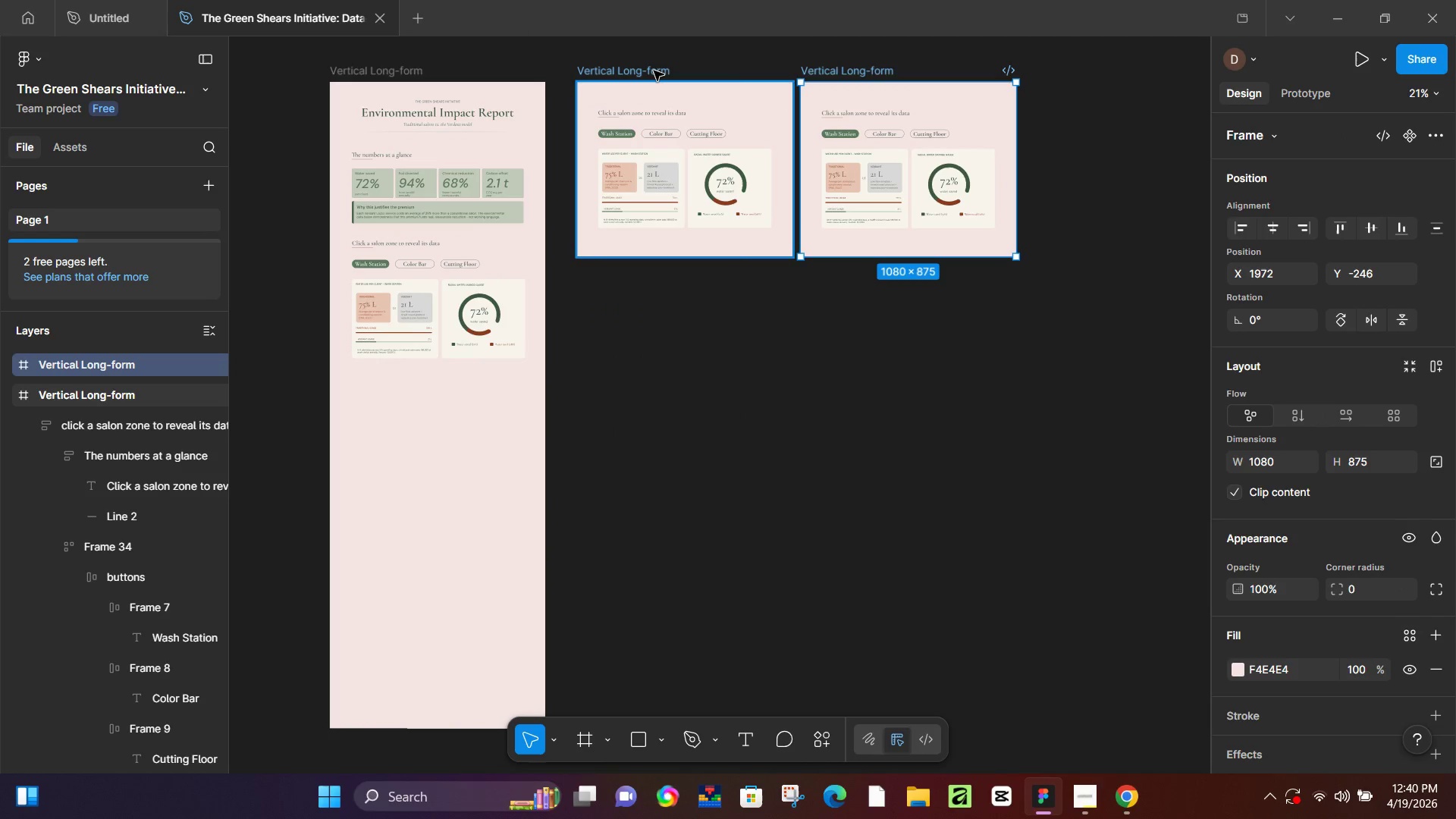 
double_click([654, 71])
 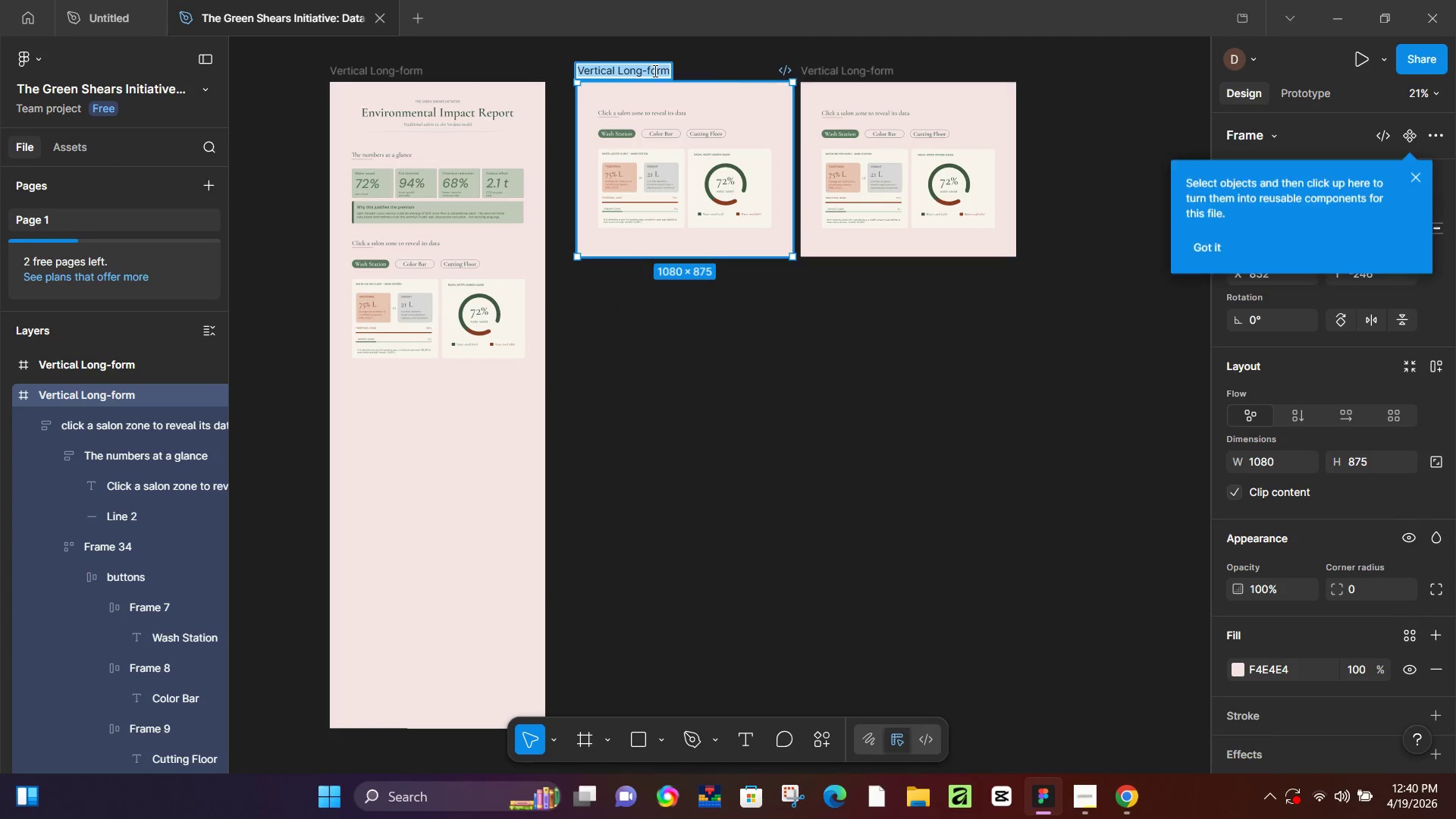 
type(Color Bat)
key(Backspace)
type(r)
 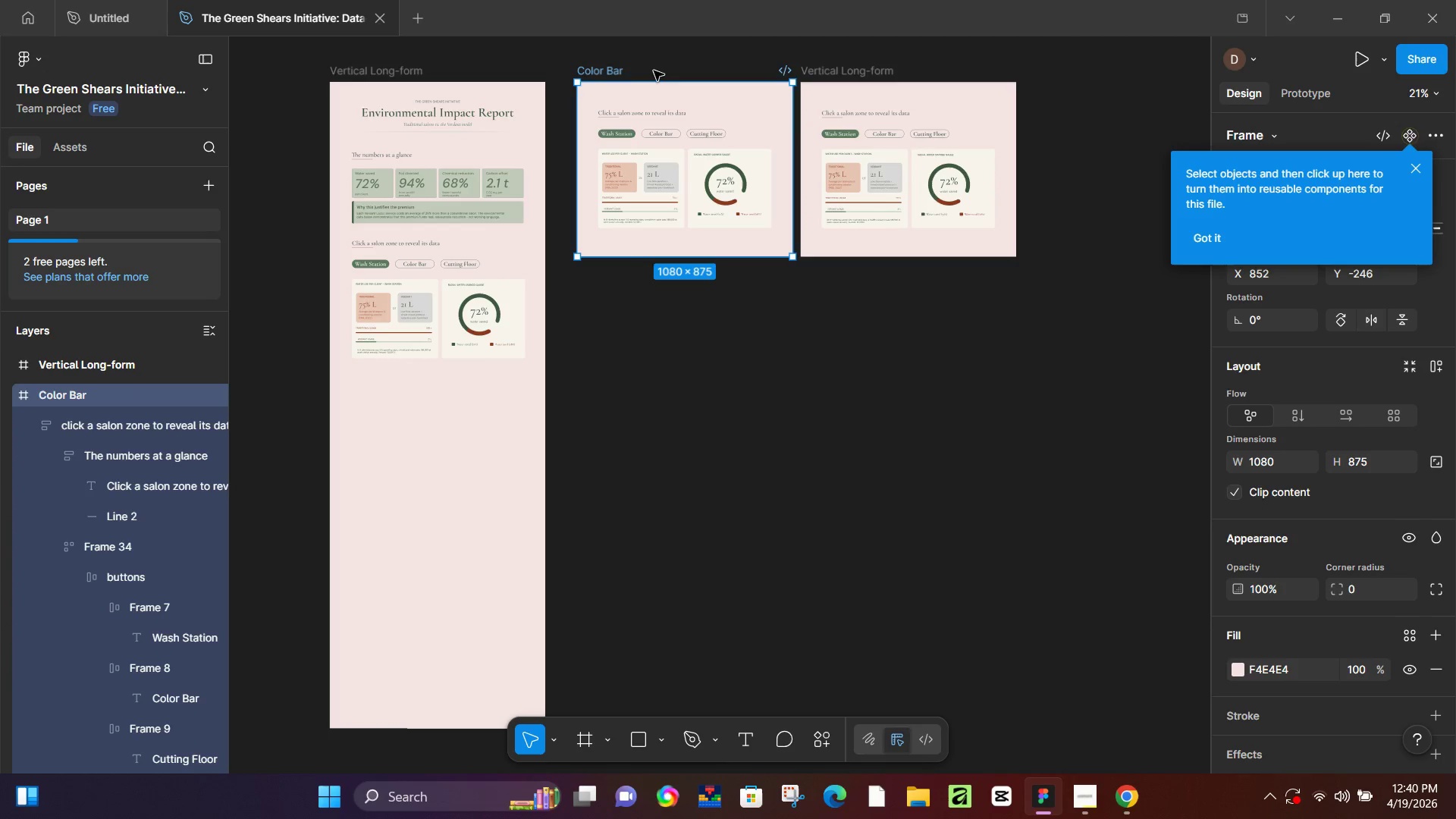 
 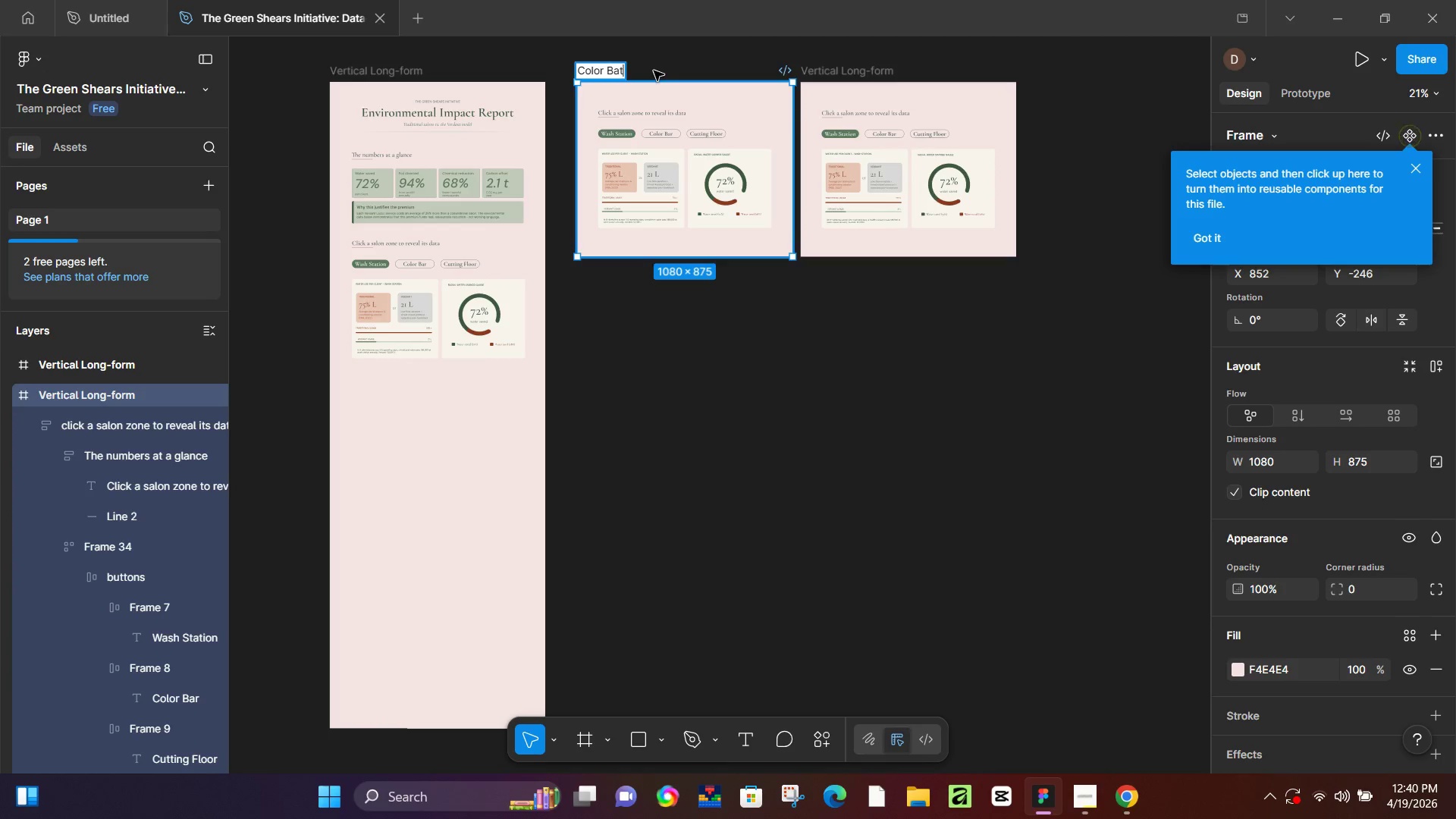 
key(Enter)
 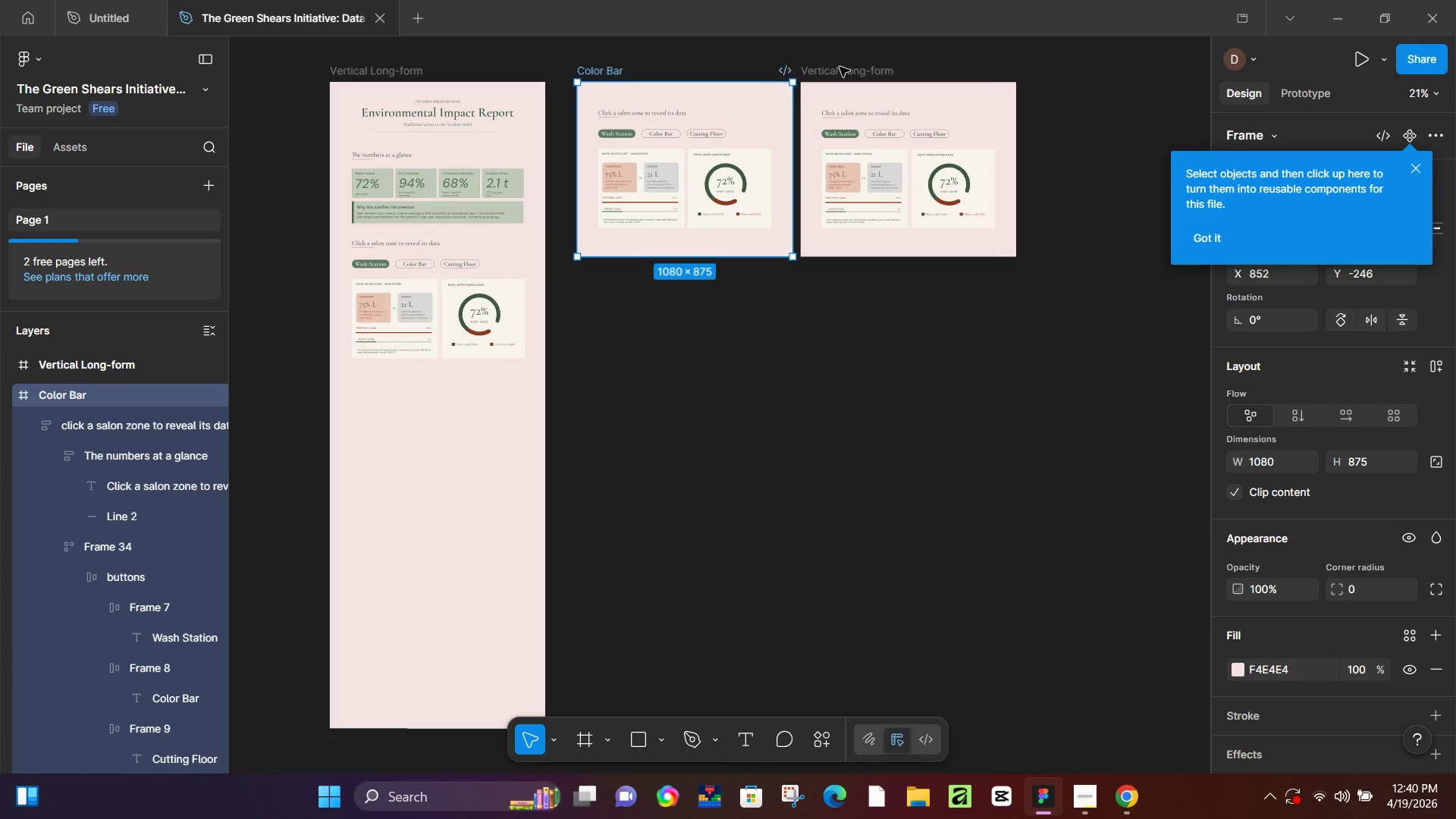 
double_click([850, 61])
 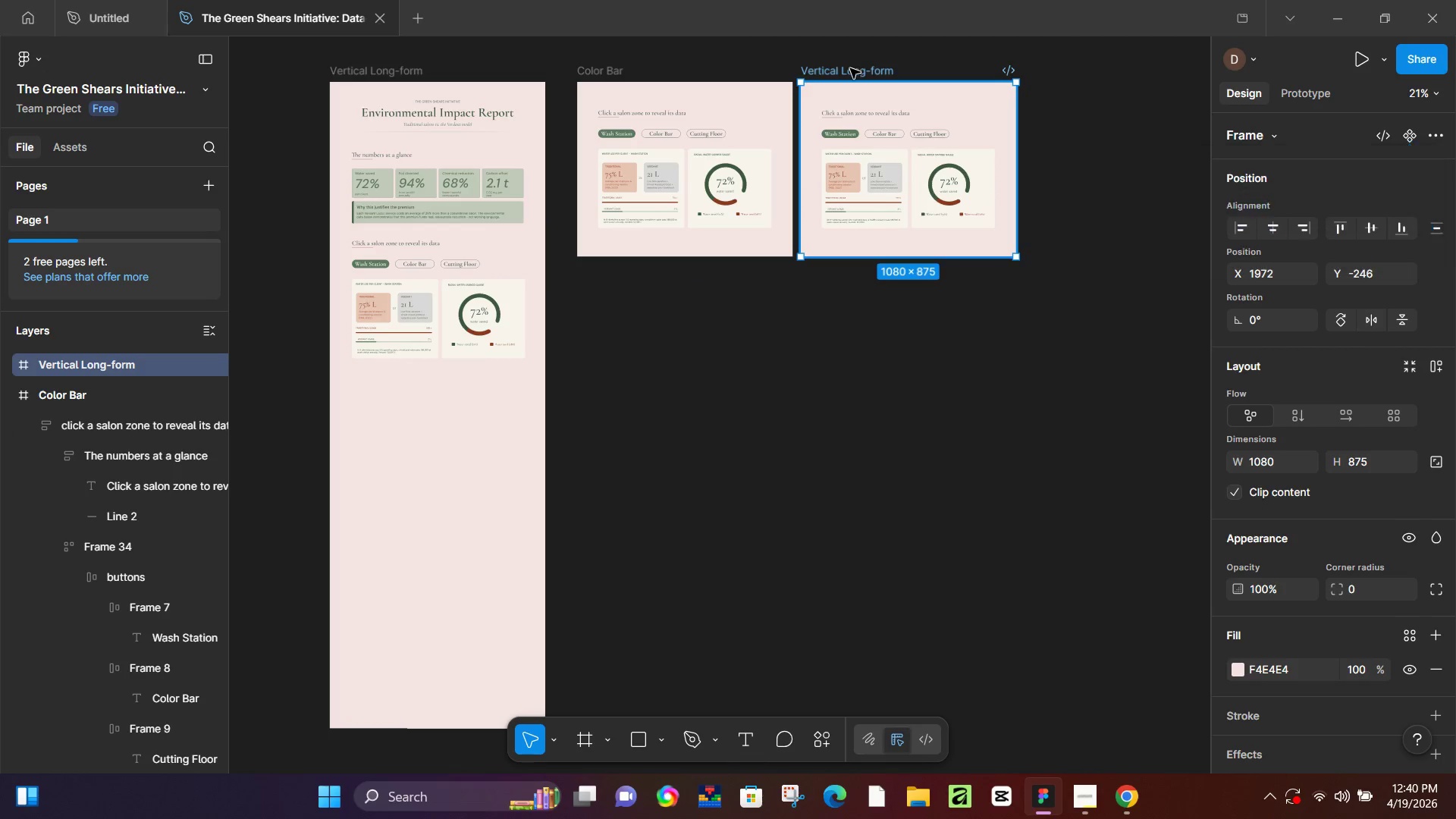 
double_click([850, 68])
 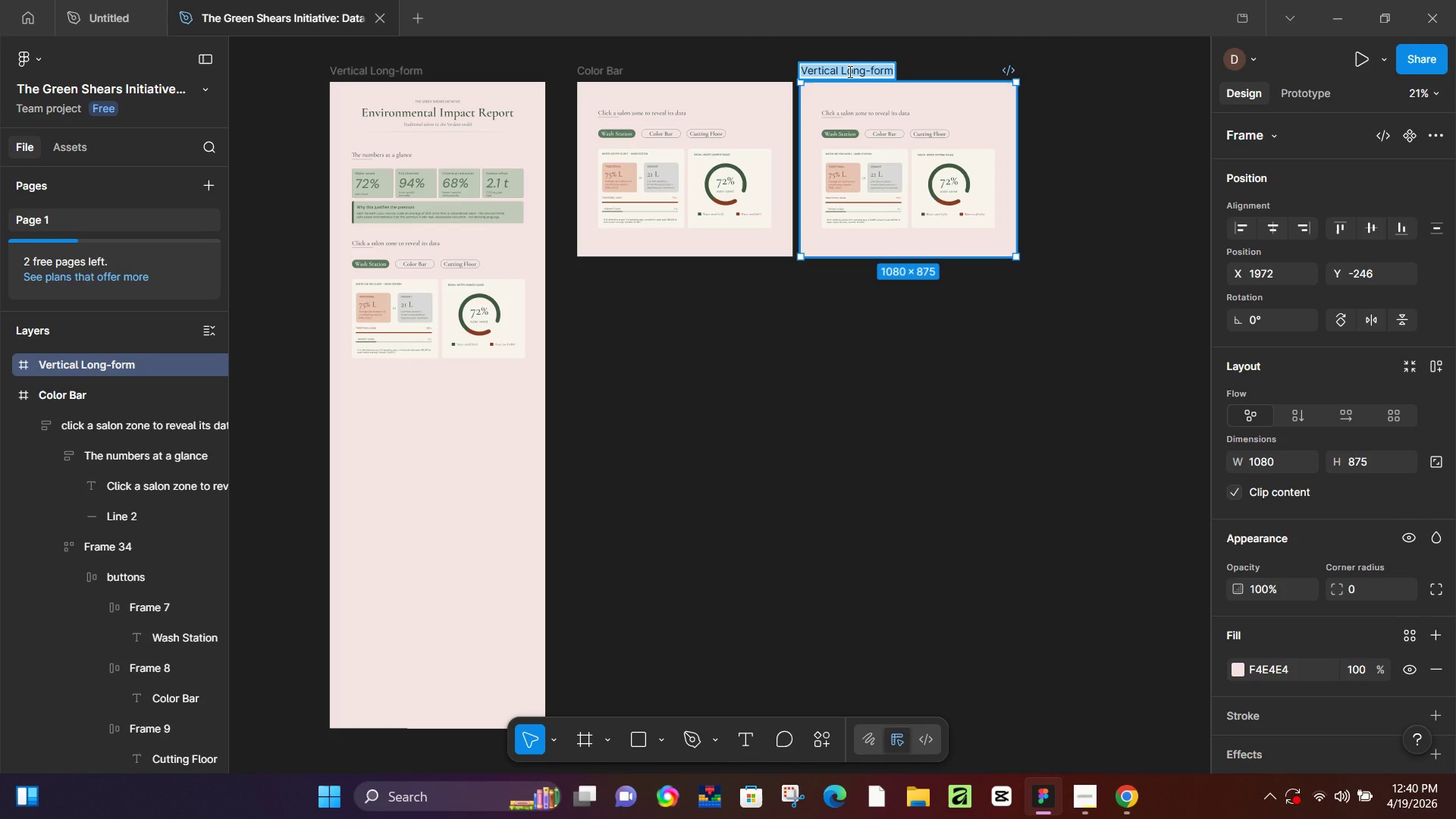 
type(Cutting Floor)
 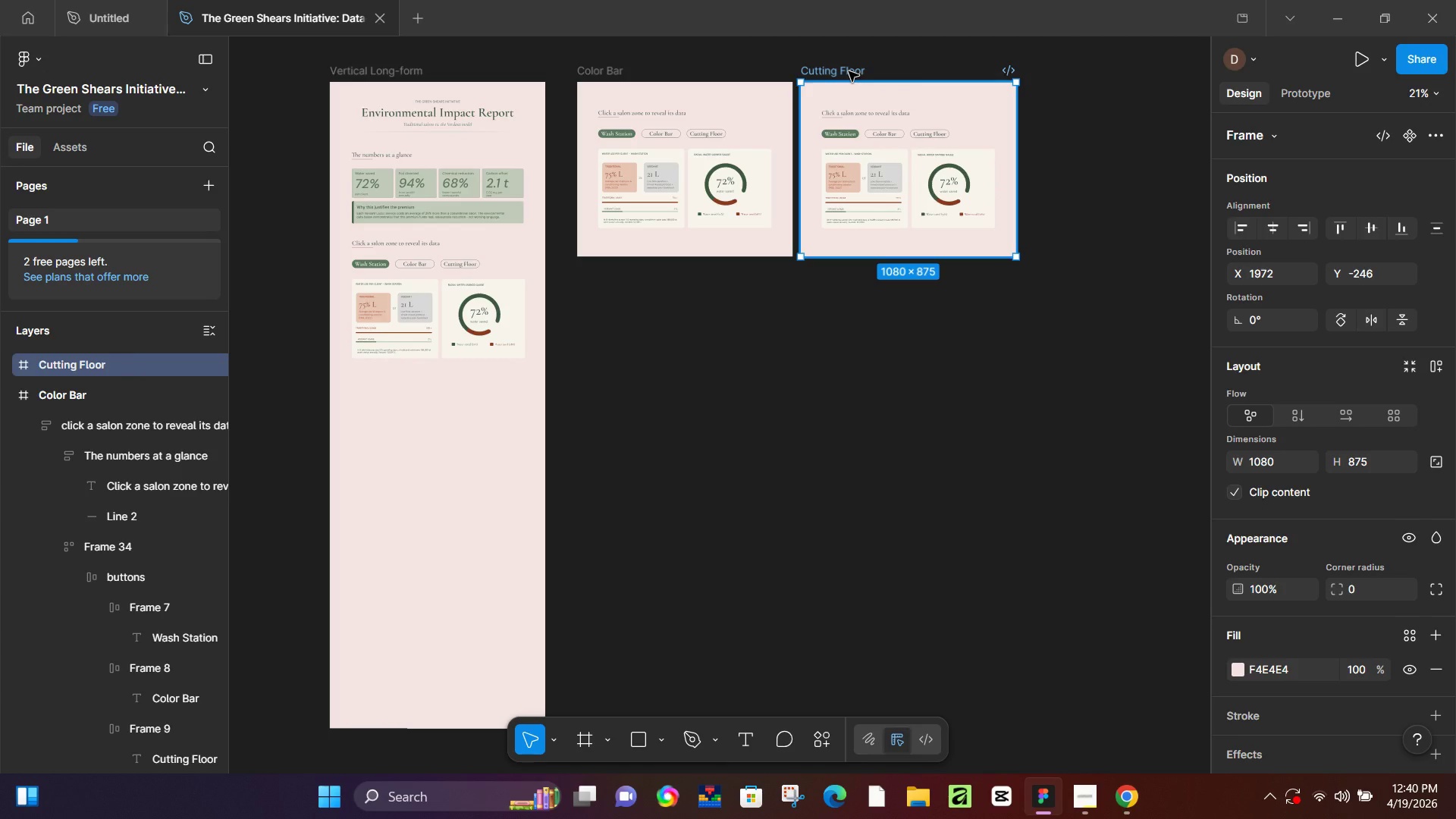 
 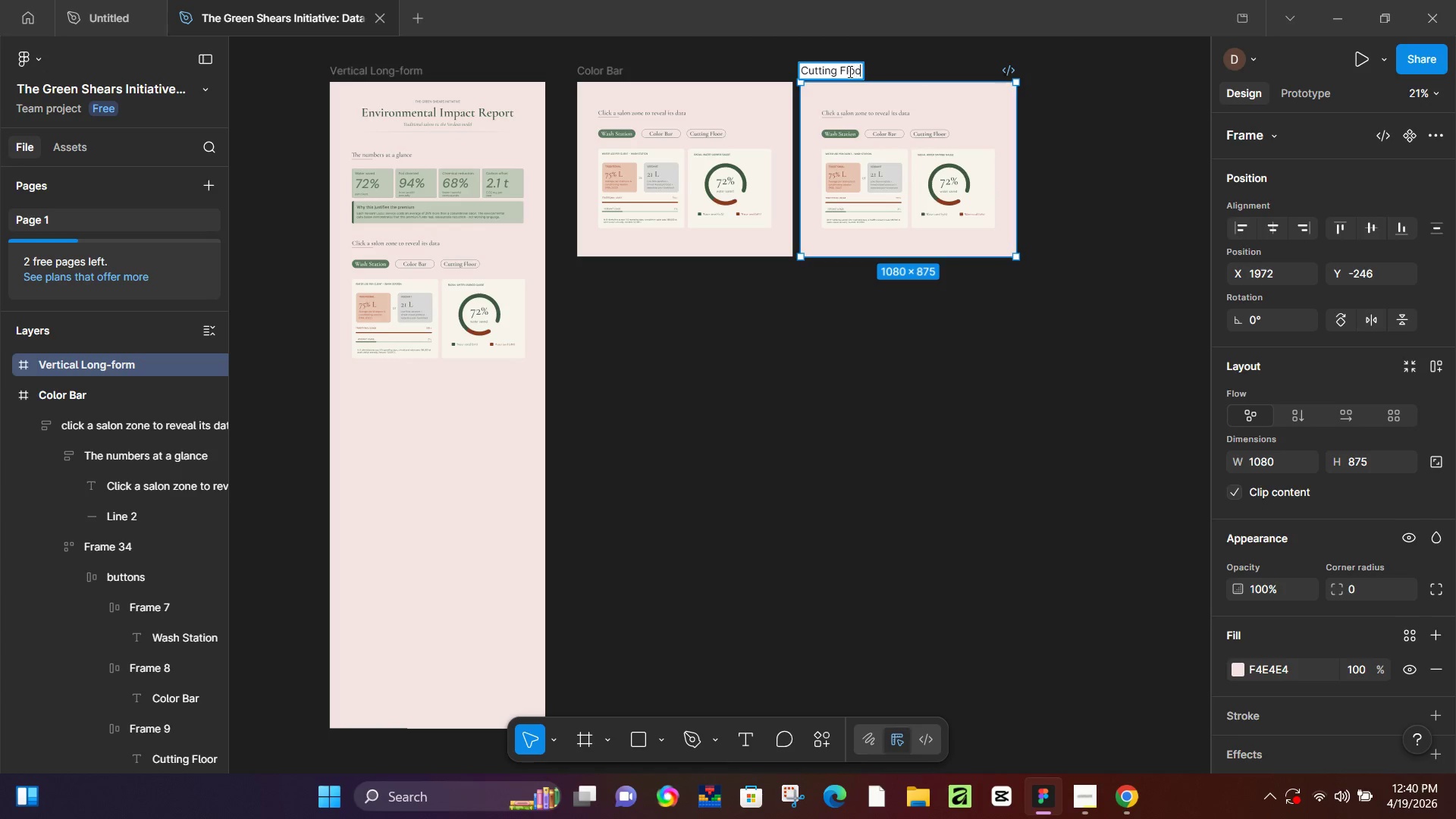 
key(Enter)
 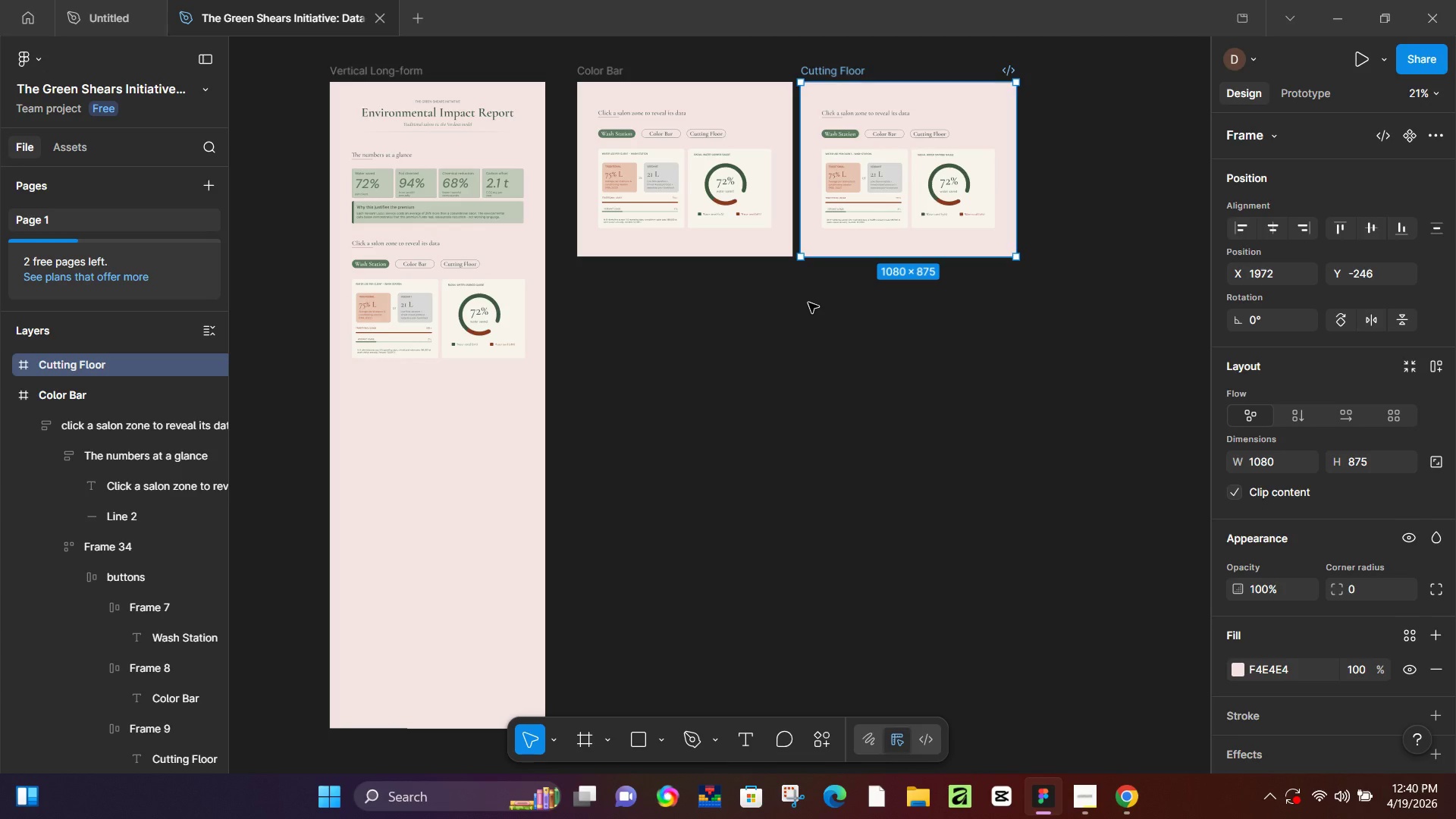 
wait(16.94)
 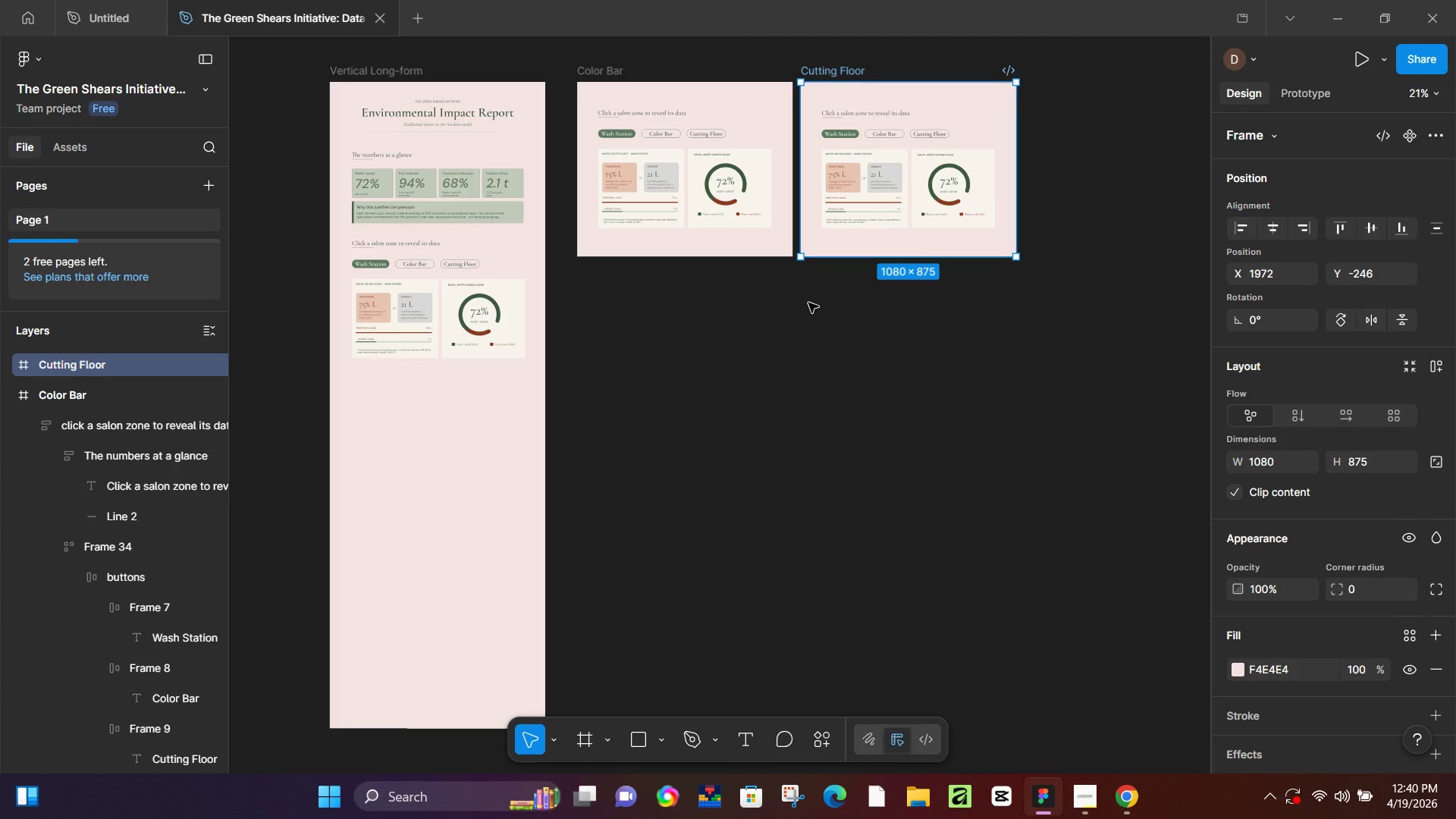 
hold_key(key=ControlLeft, duration=0.89)
scroll: coordinate [565, 133], scroll_direction: up, amount: 13.0
 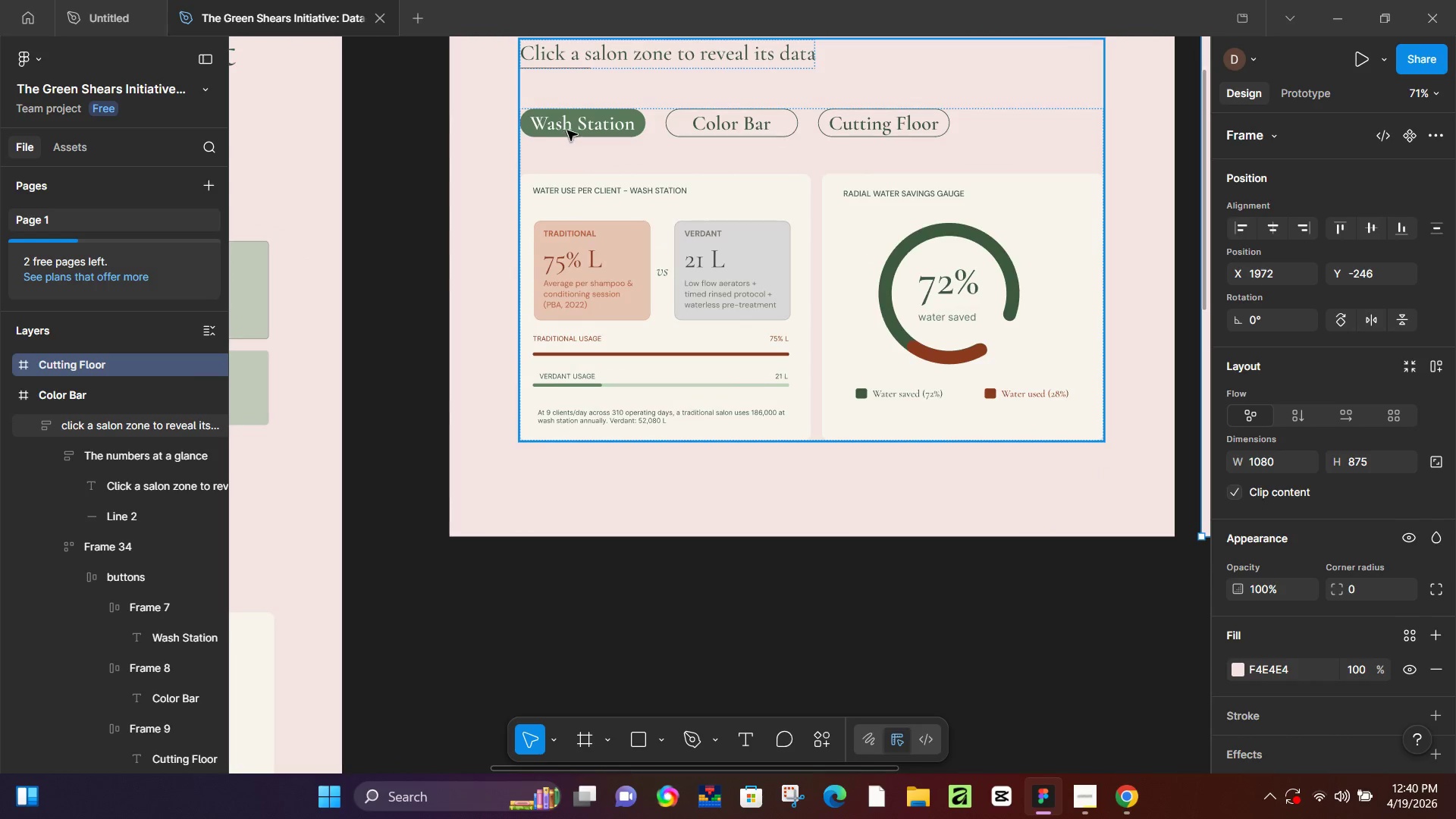 
double_click([567, 130])
 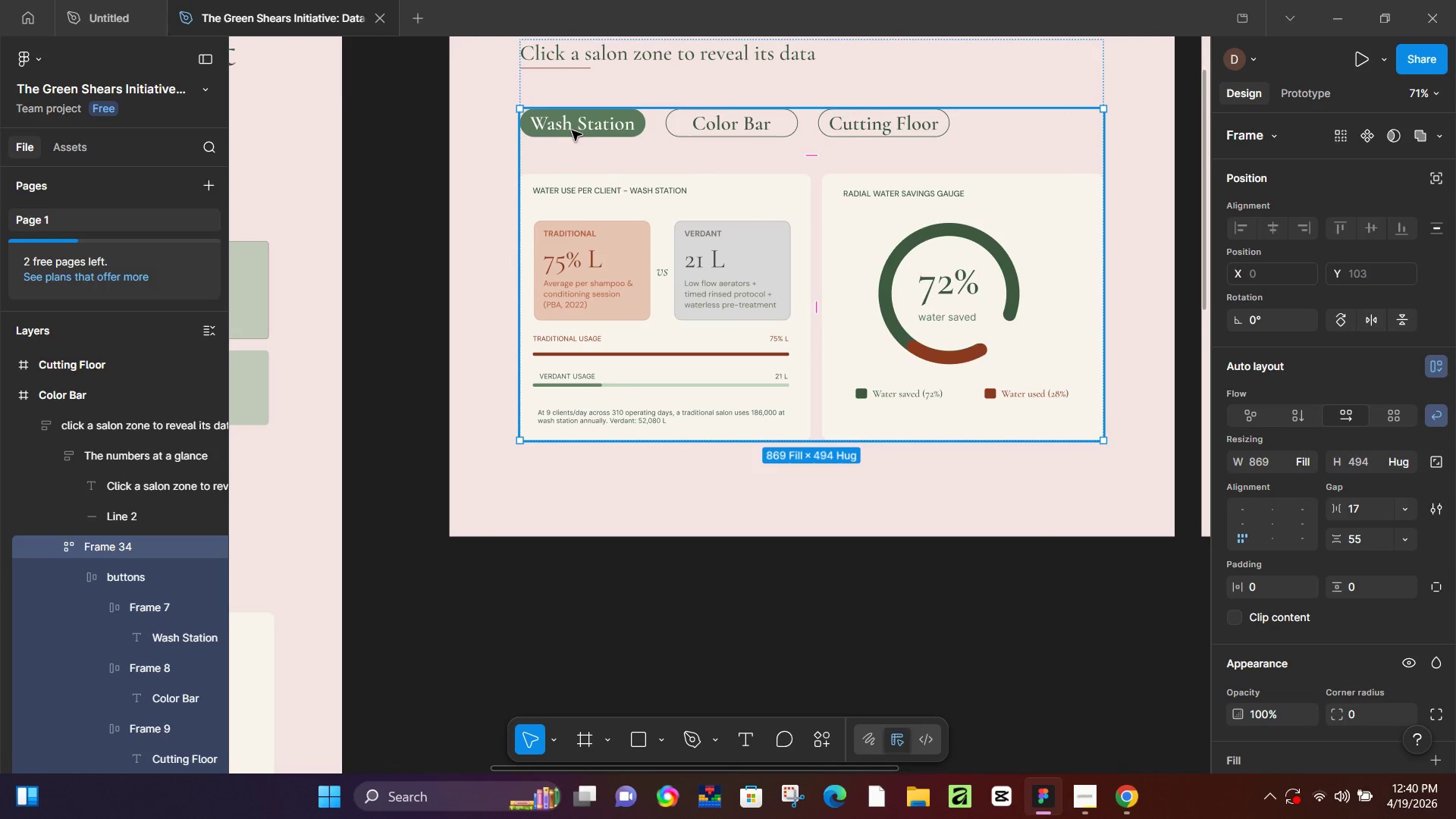 
double_click([572, 130])
 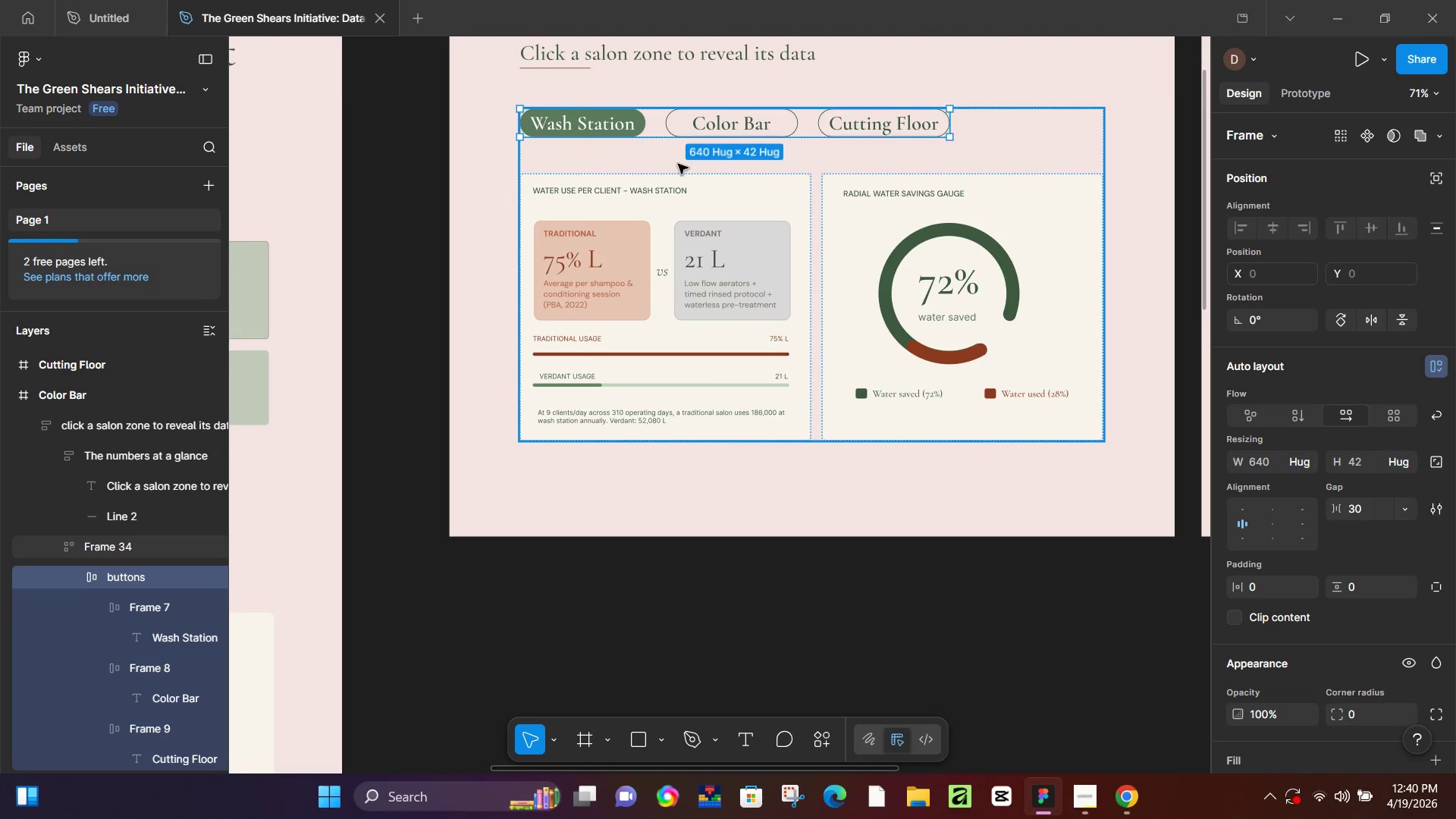 
double_click([604, 130])
 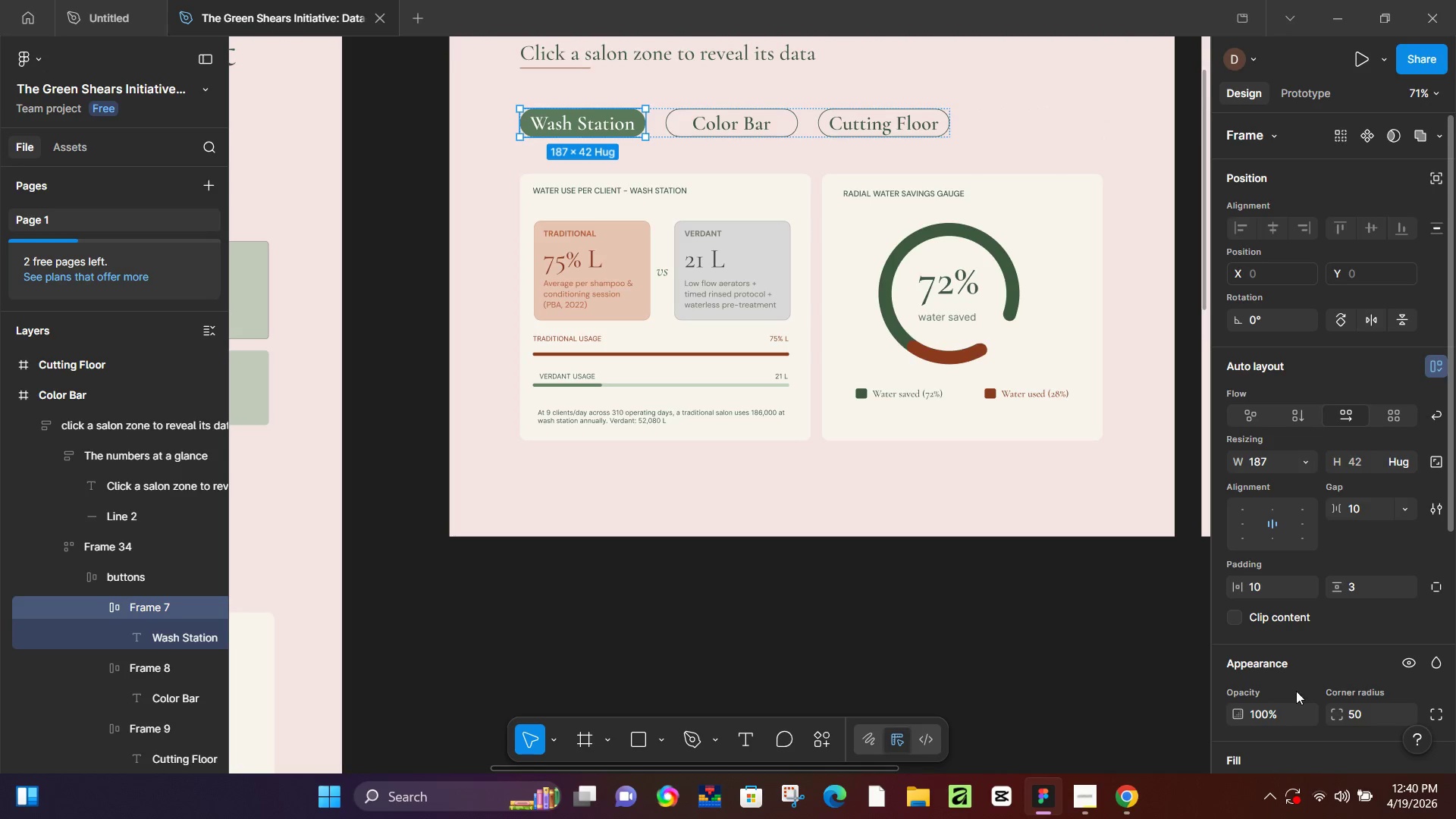 
scroll: coordinate [1296, 687], scroll_direction: down, amount: 2.0
 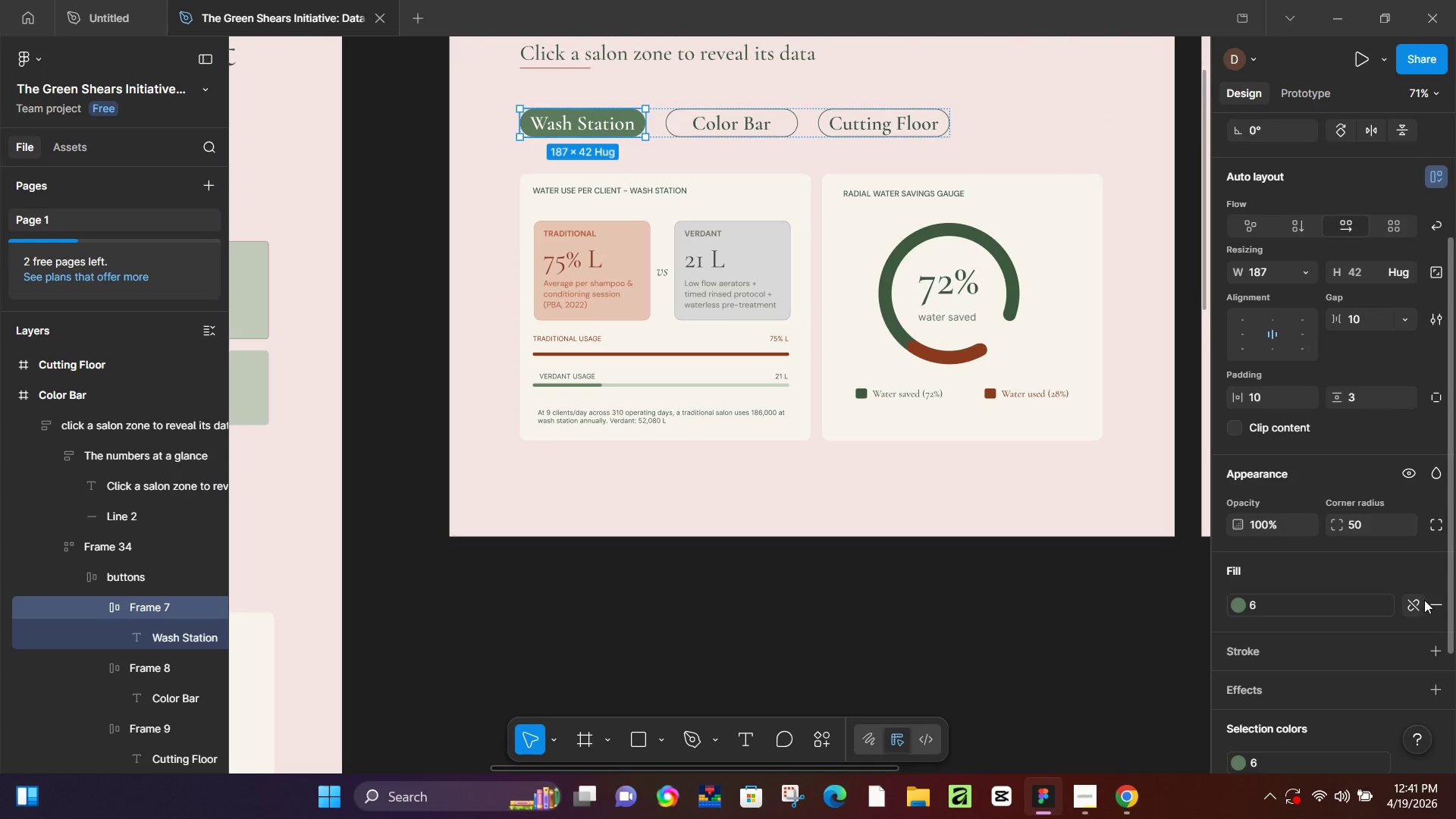 
left_click([1437, 606])
 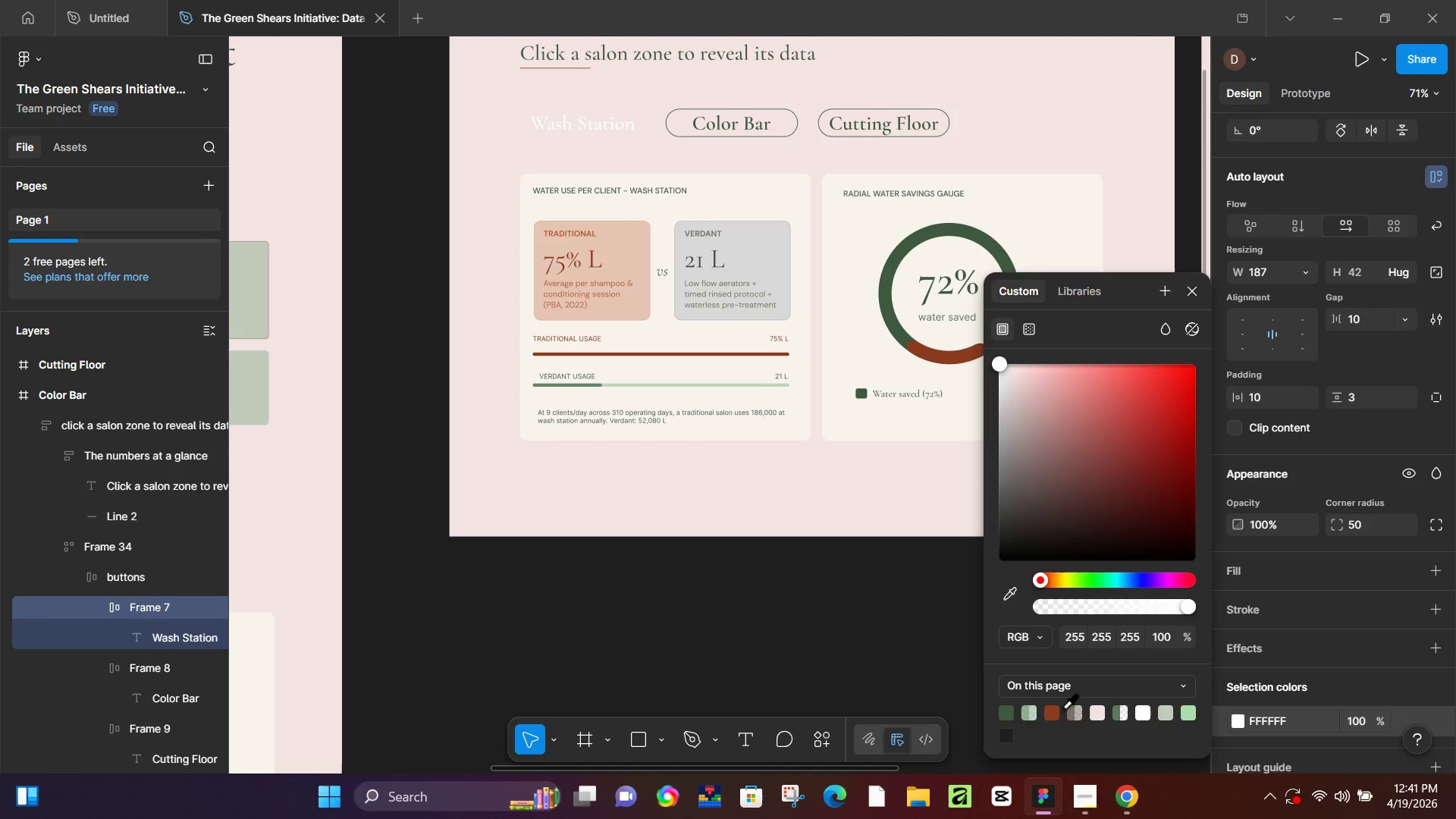 
left_click([1006, 714])
 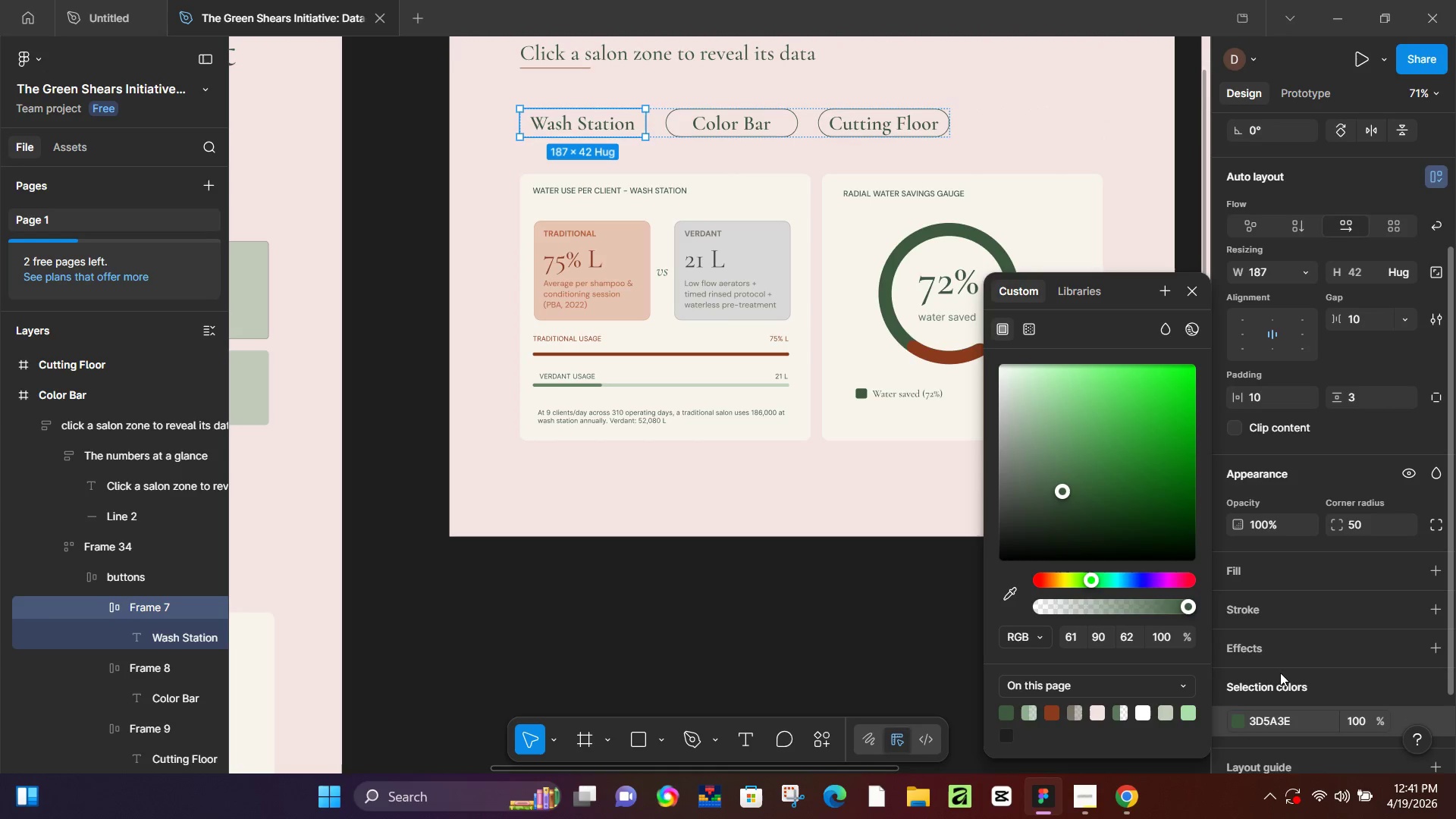 
left_click([1244, 606])
 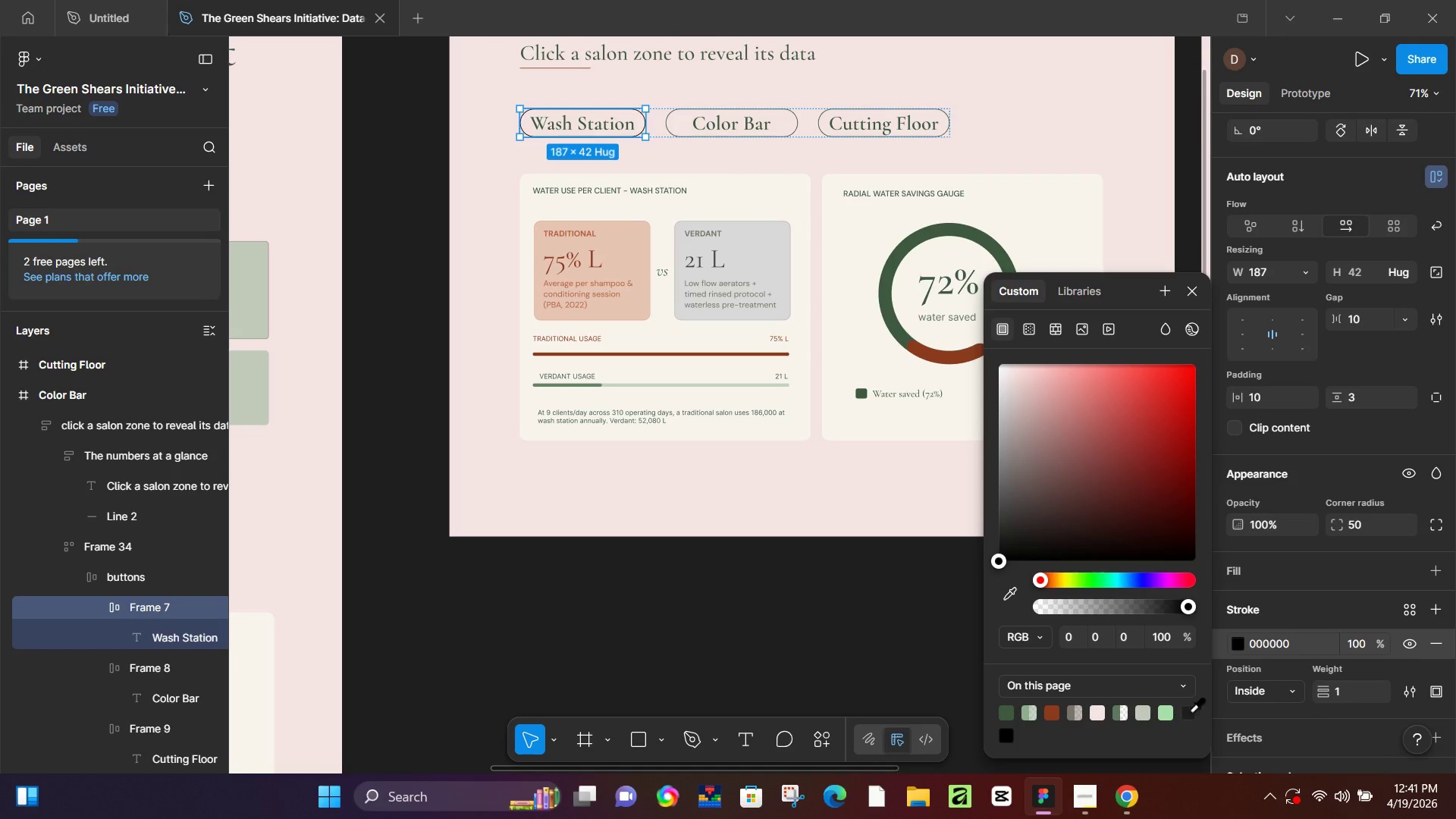 
left_click([1355, 694])
 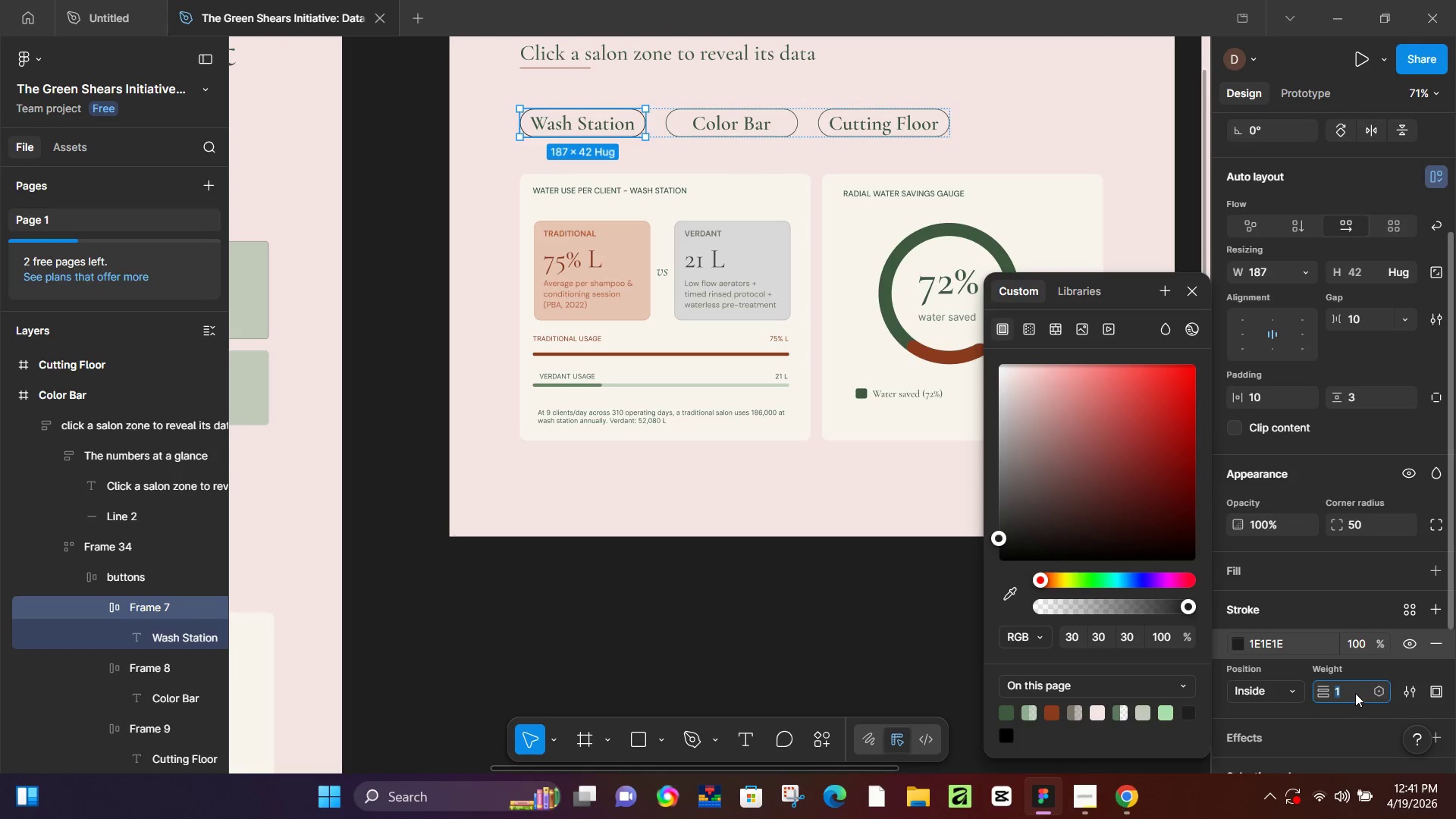 
key(Numpad0)
 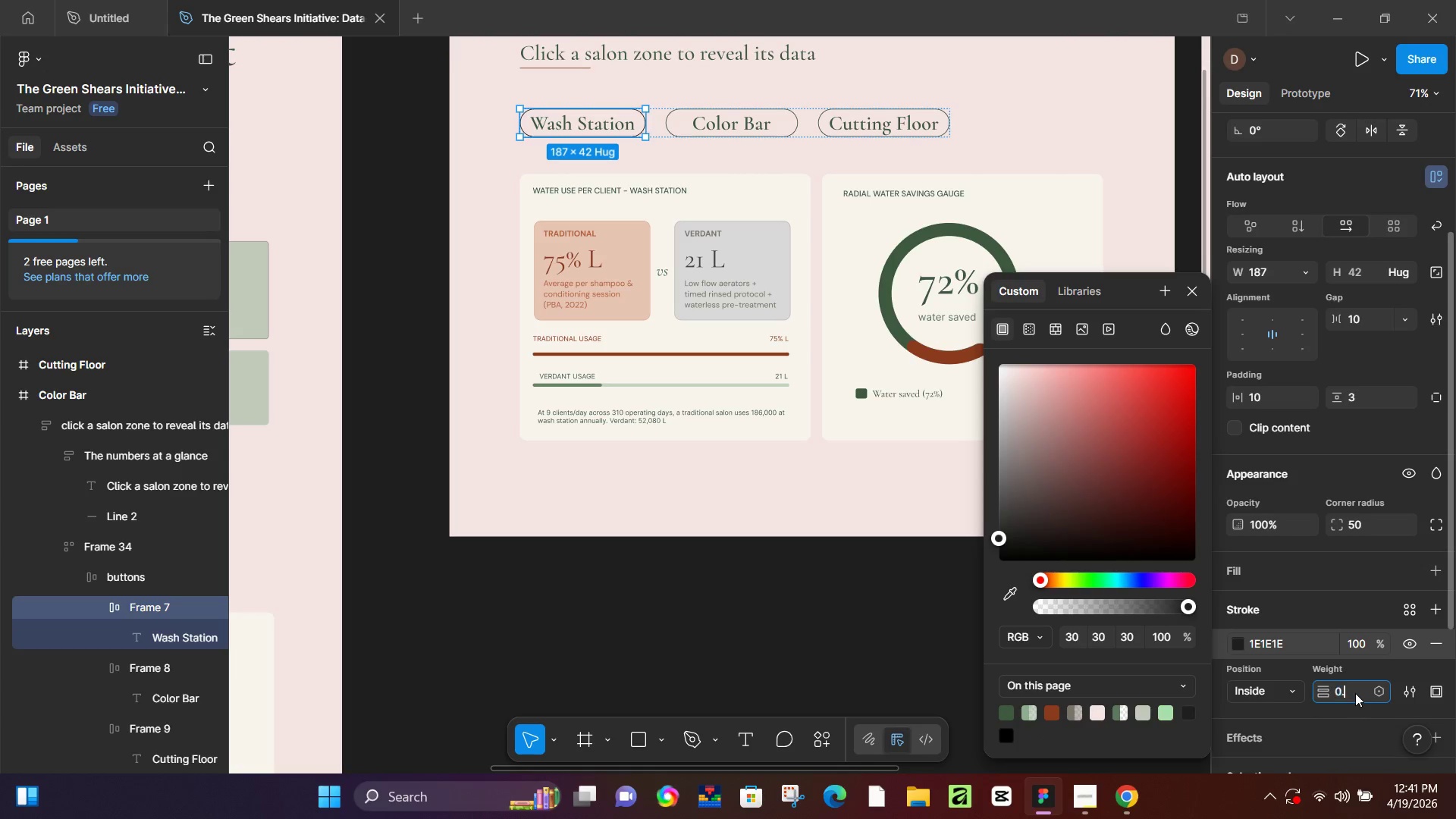 
key(NumpadDecimal)
 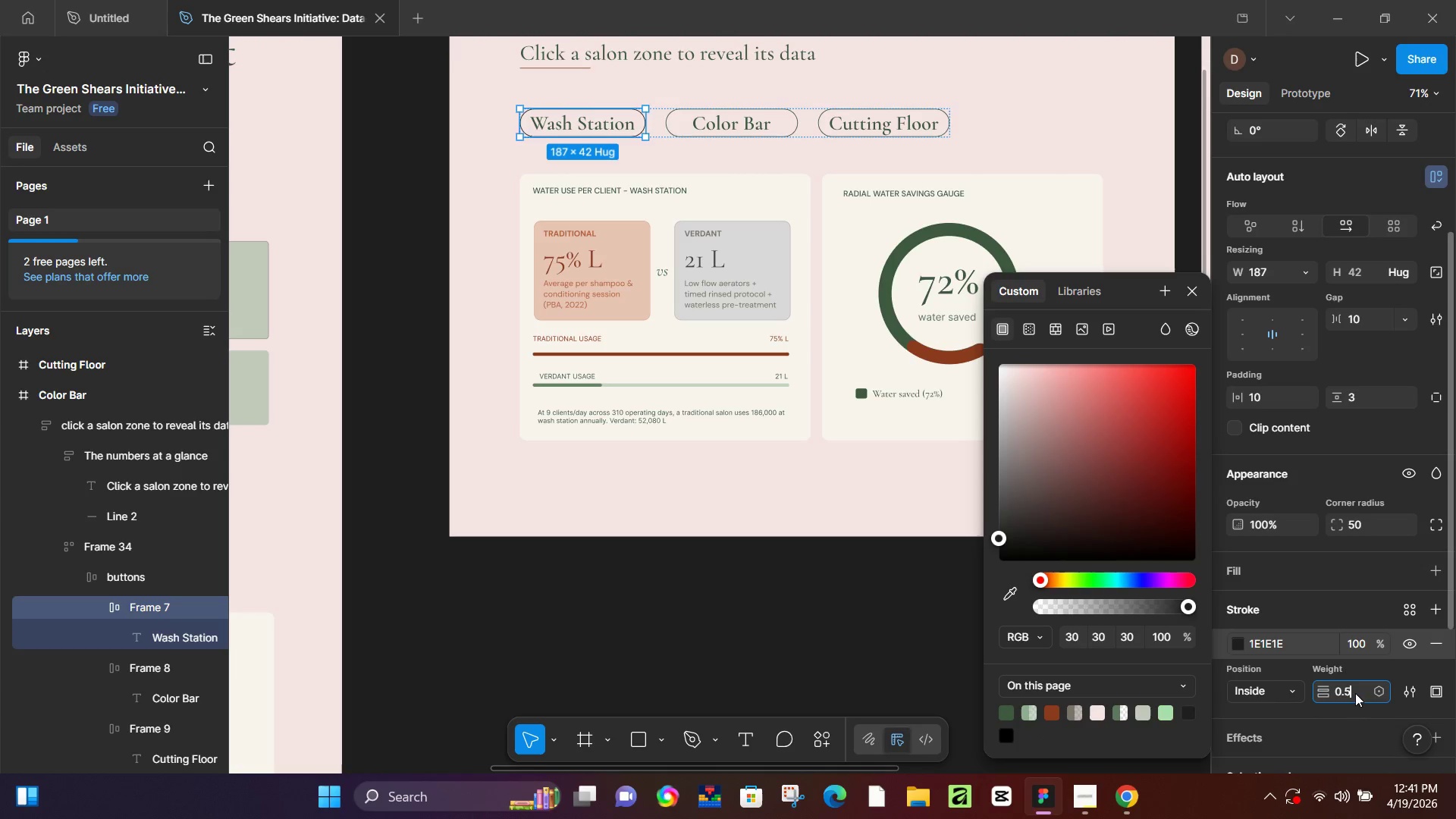 
key(Numpad5)
 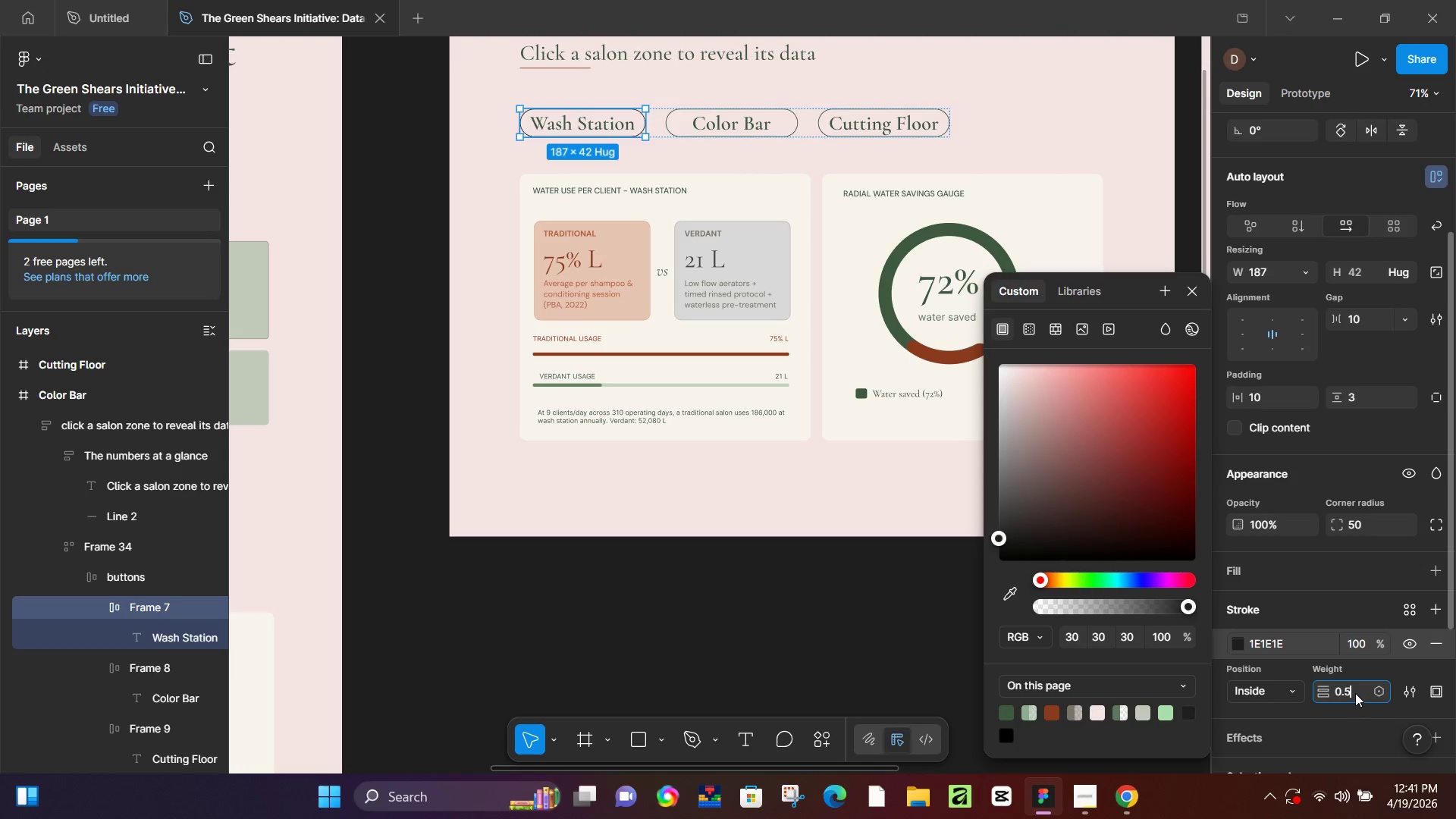 
key(NumpadEnter)
 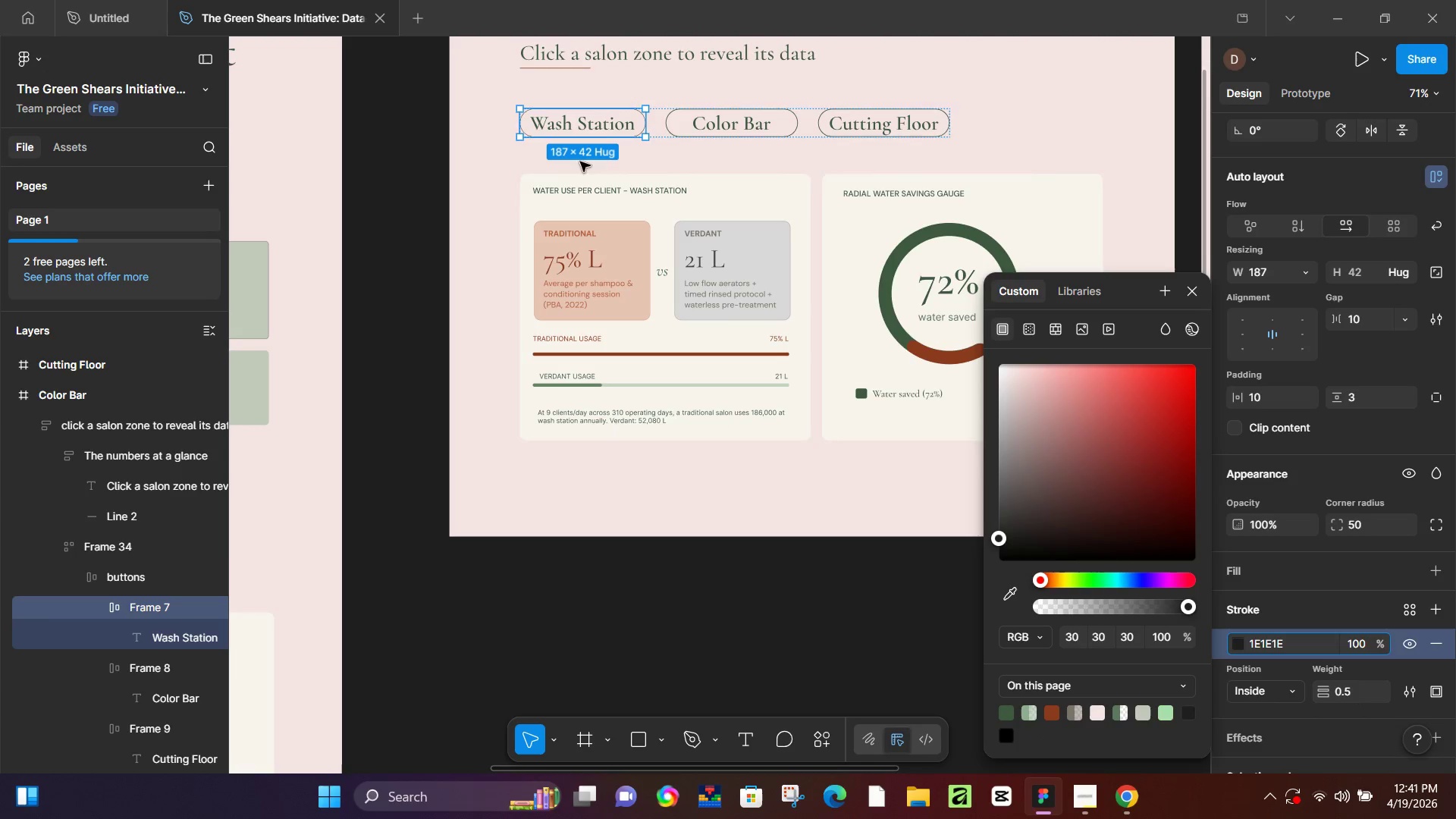 
left_click([436, 215])
 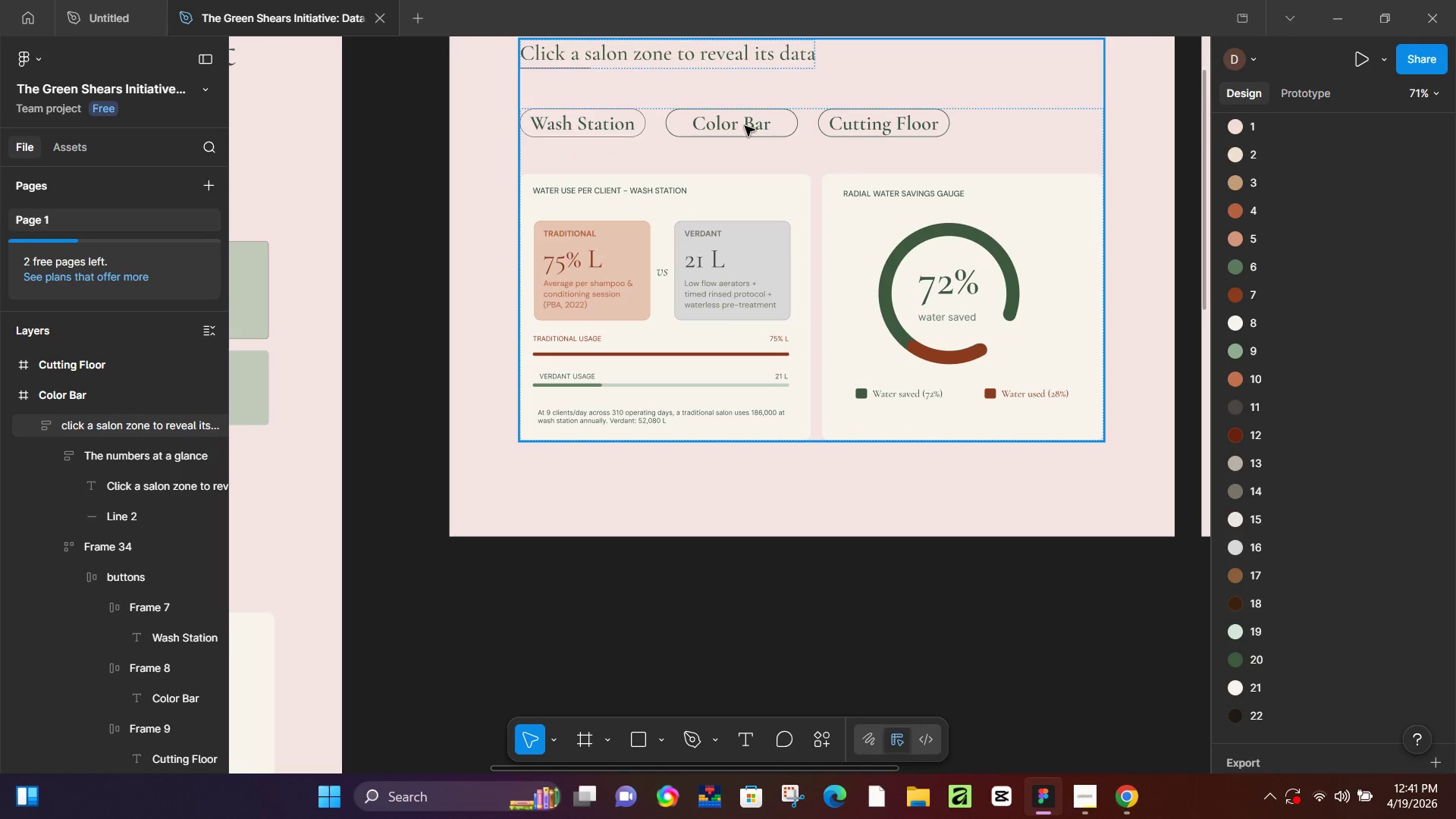 
double_click([745, 126])
 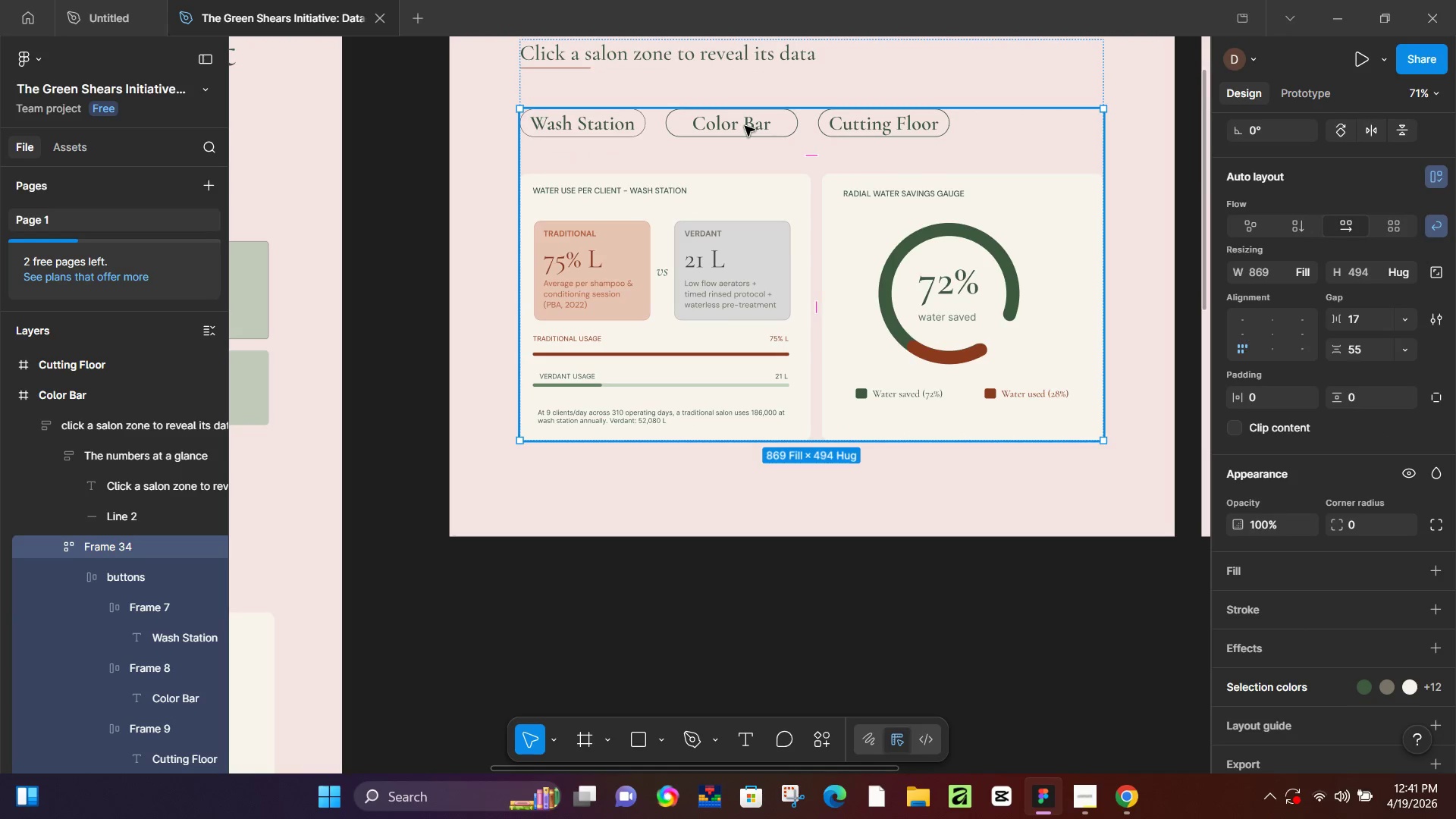 
triple_click([745, 126])
 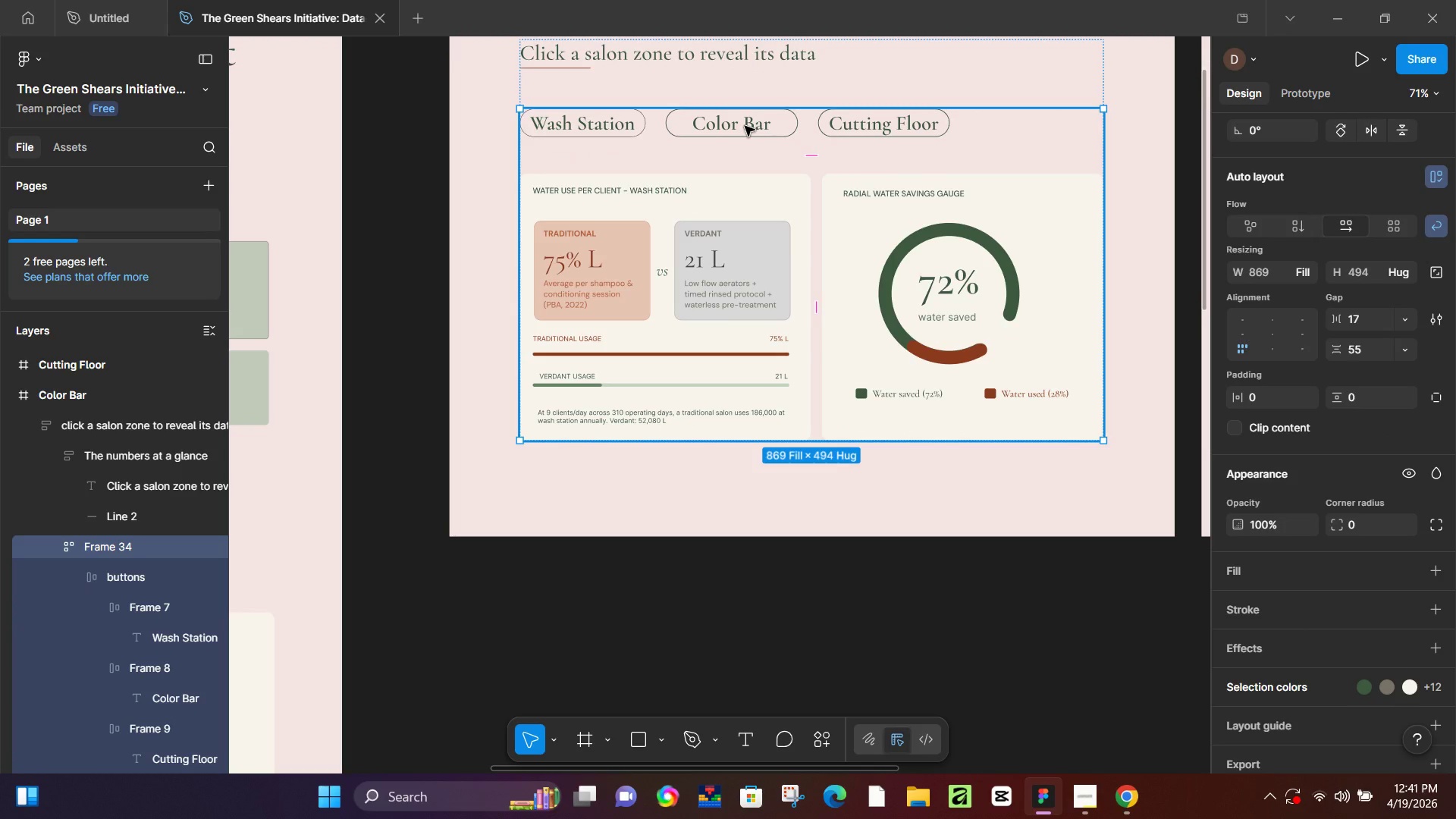 
triple_click([745, 126])
 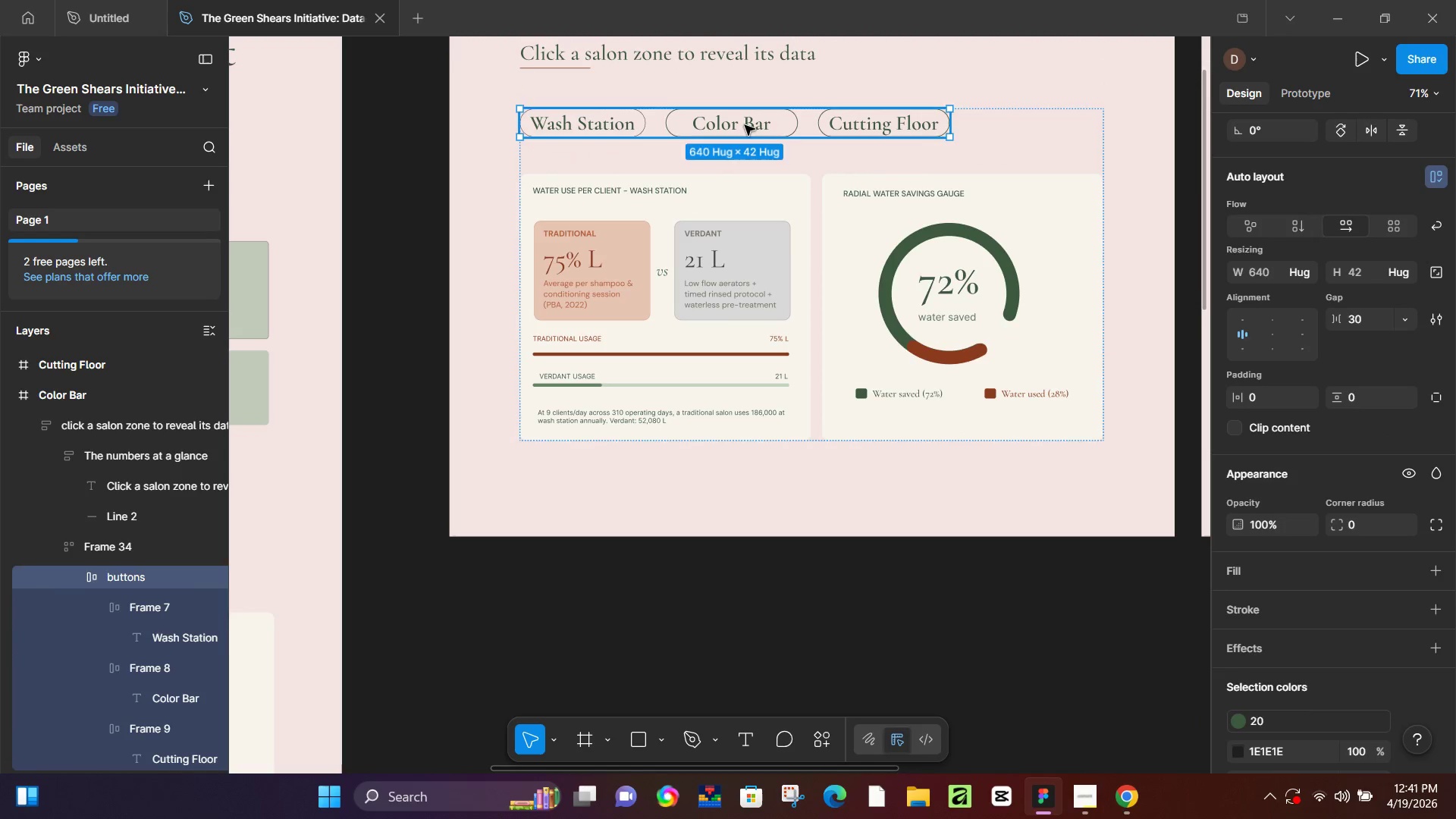 
double_click([745, 125])
 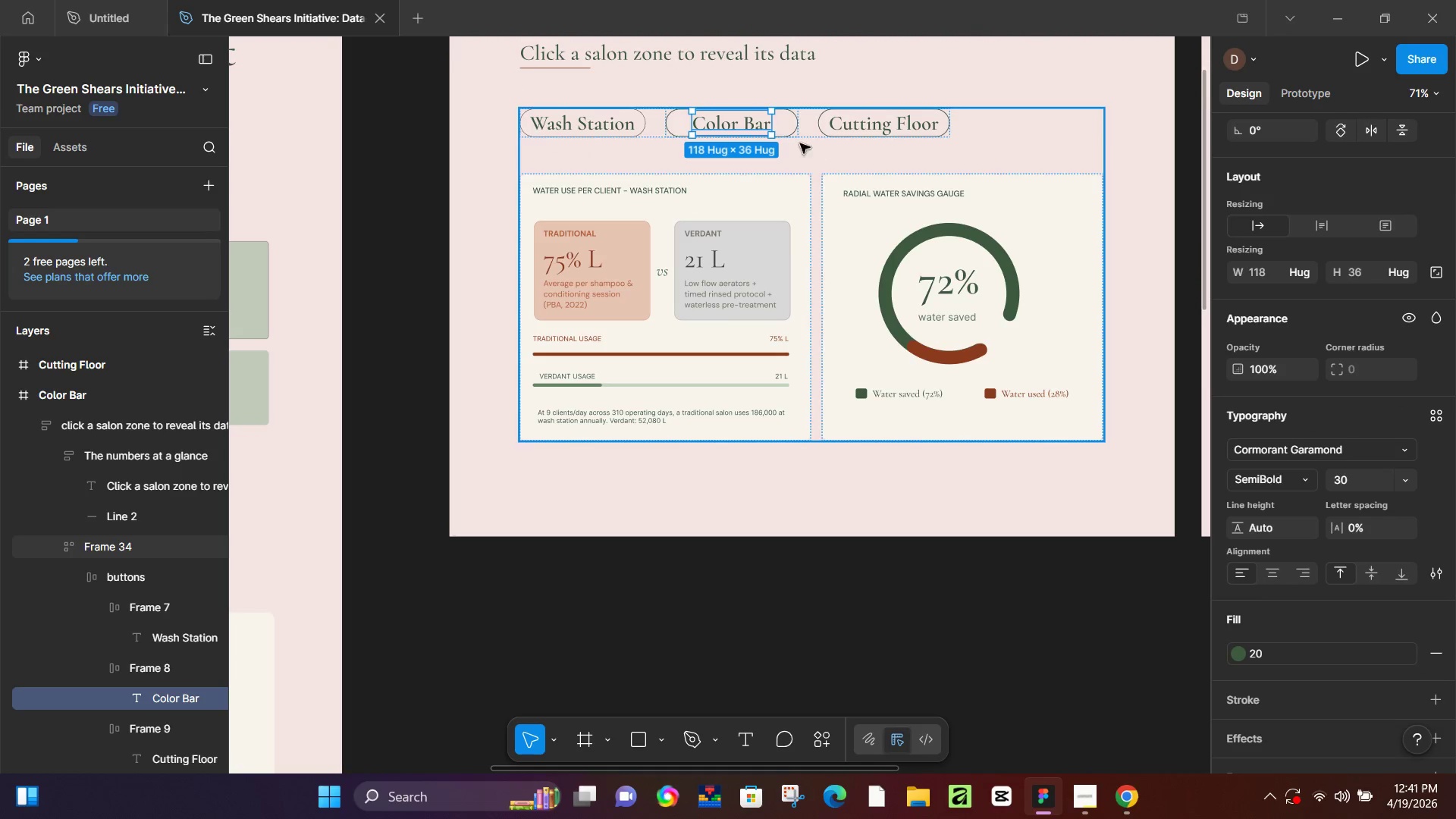 
left_click([793, 127])
 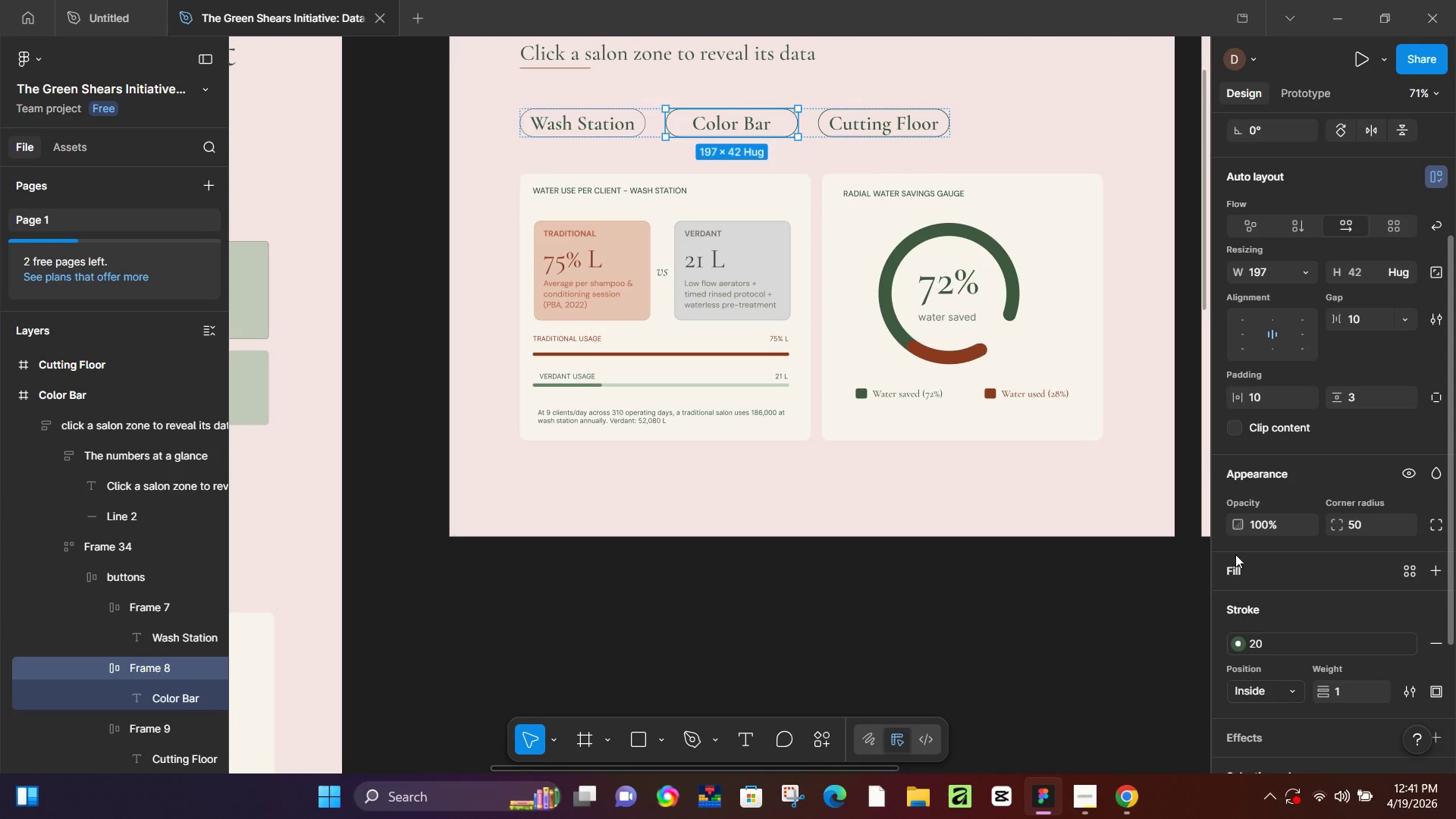 
double_click([1238, 575])
 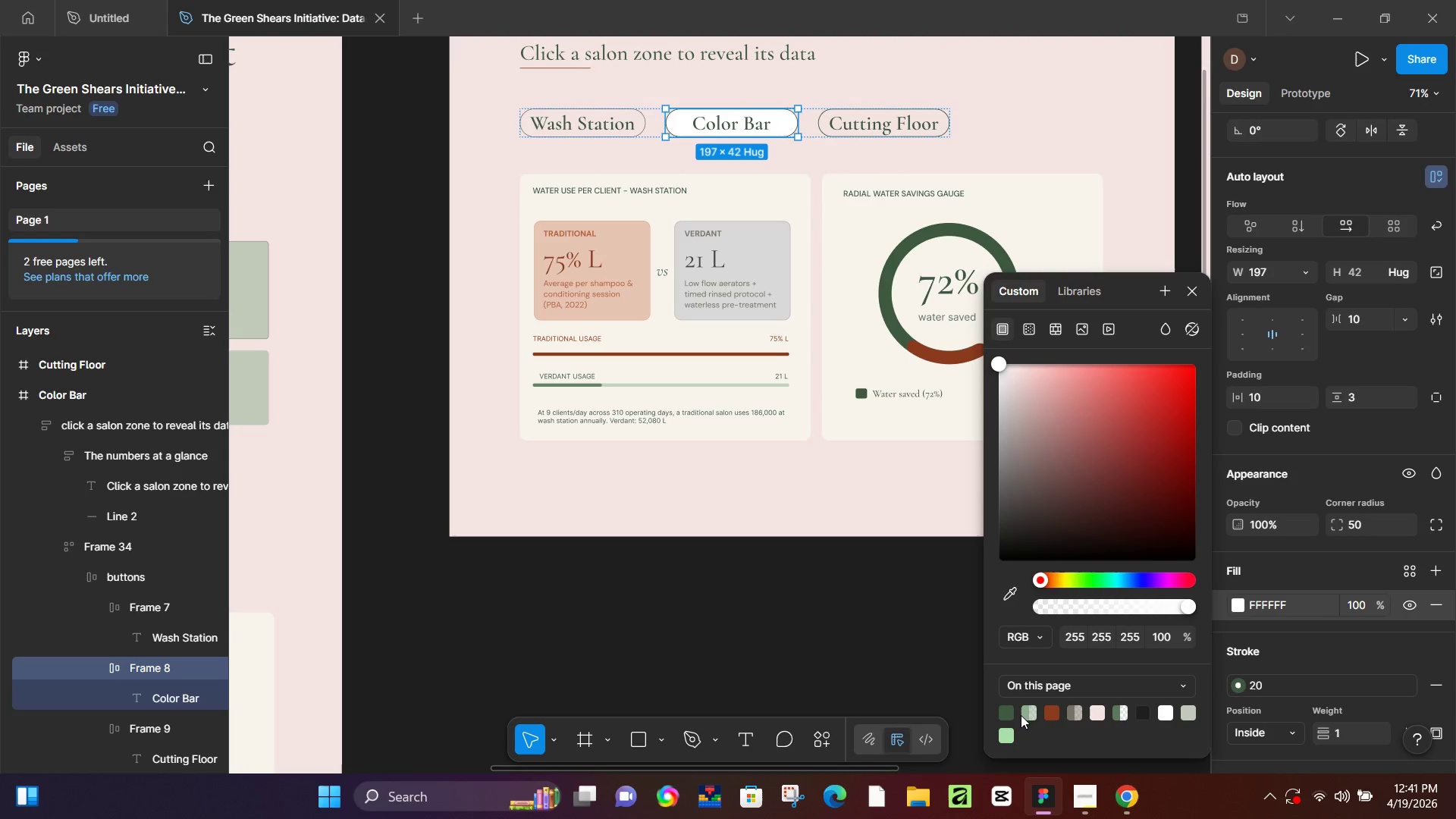 
left_click([1010, 712])
 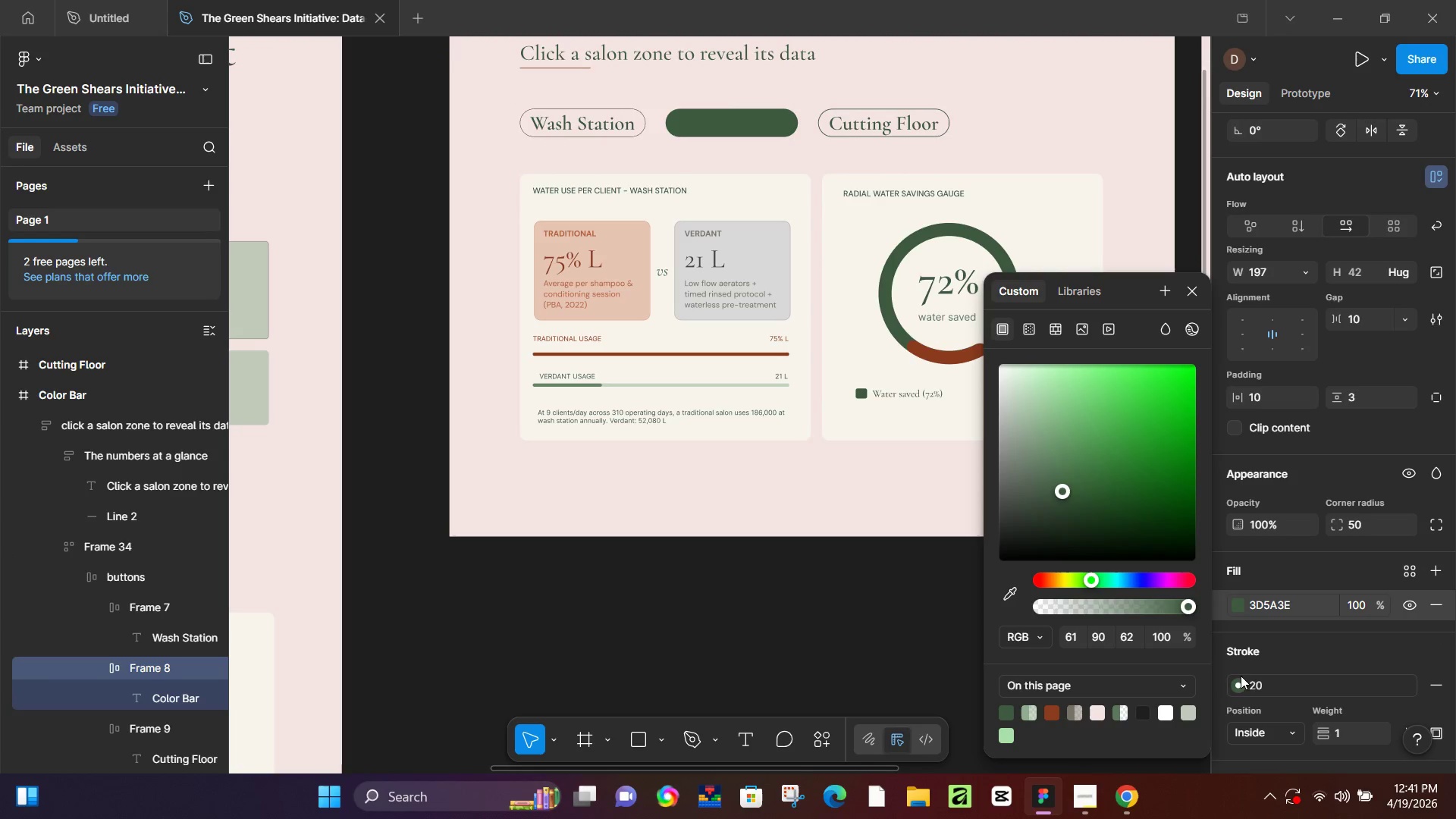 
scroll: coordinate [1228, 705], scroll_direction: down, amount: 1.0
 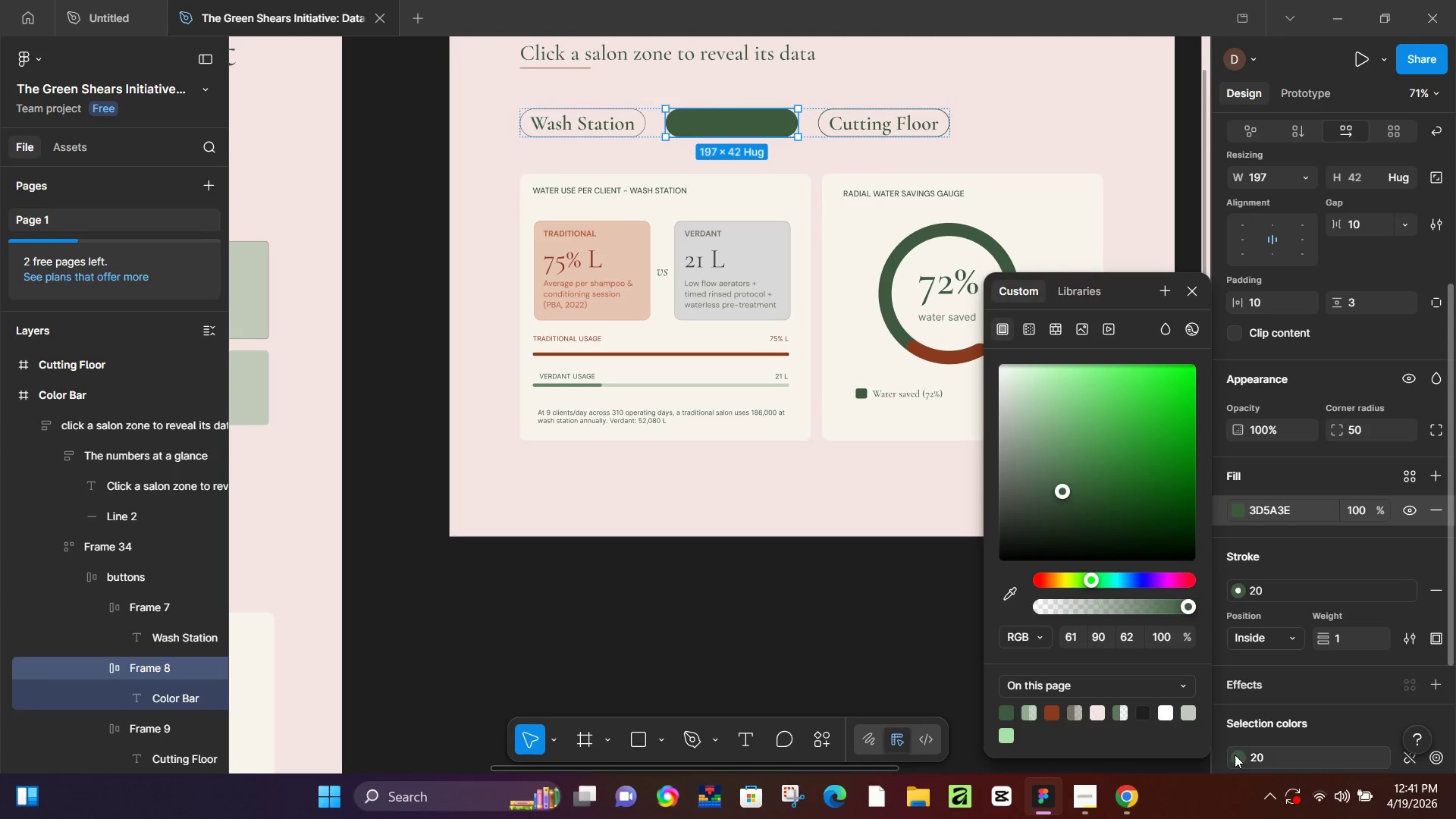 
left_click([1235, 755])
 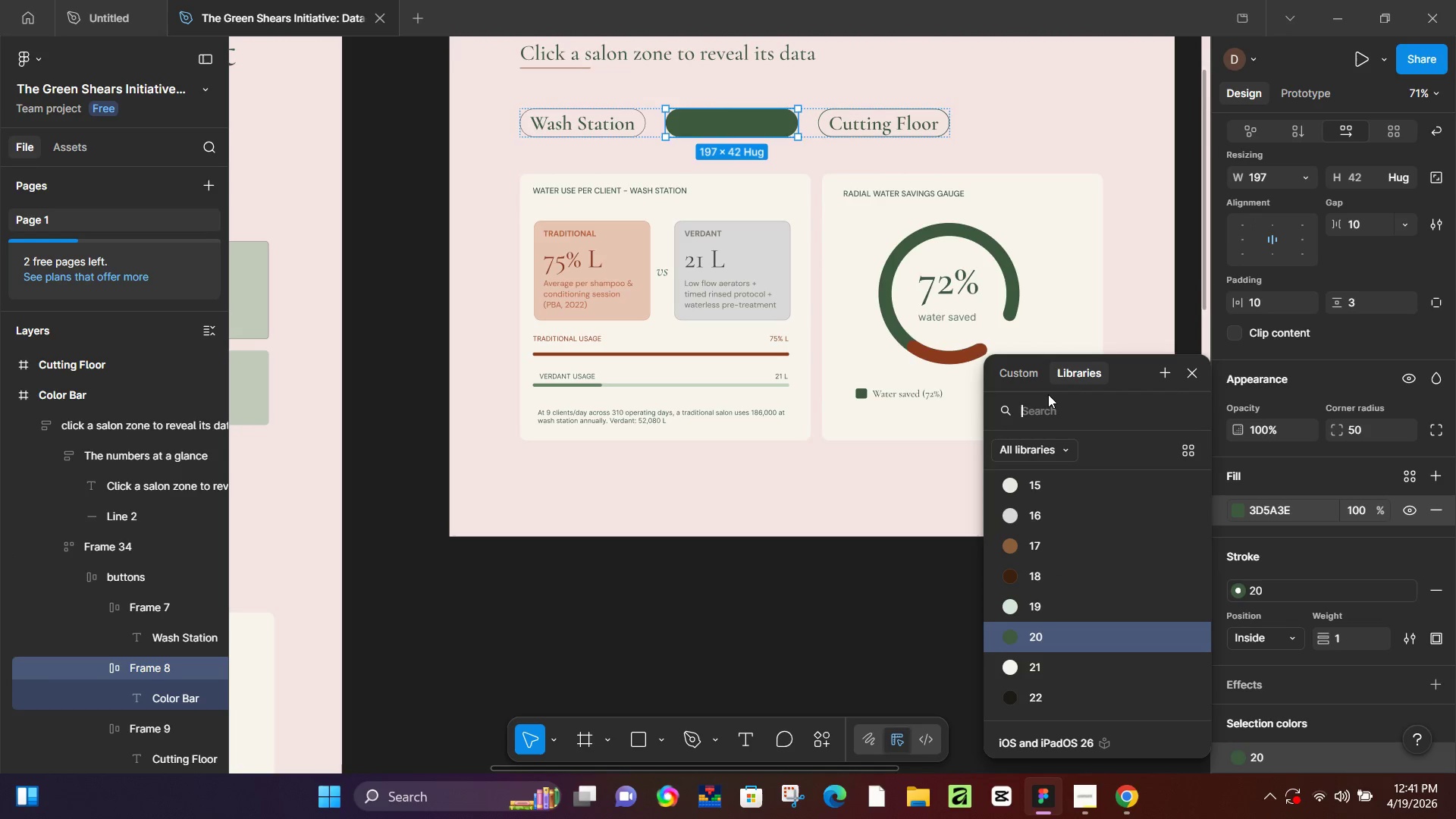 
left_click([1028, 377])
 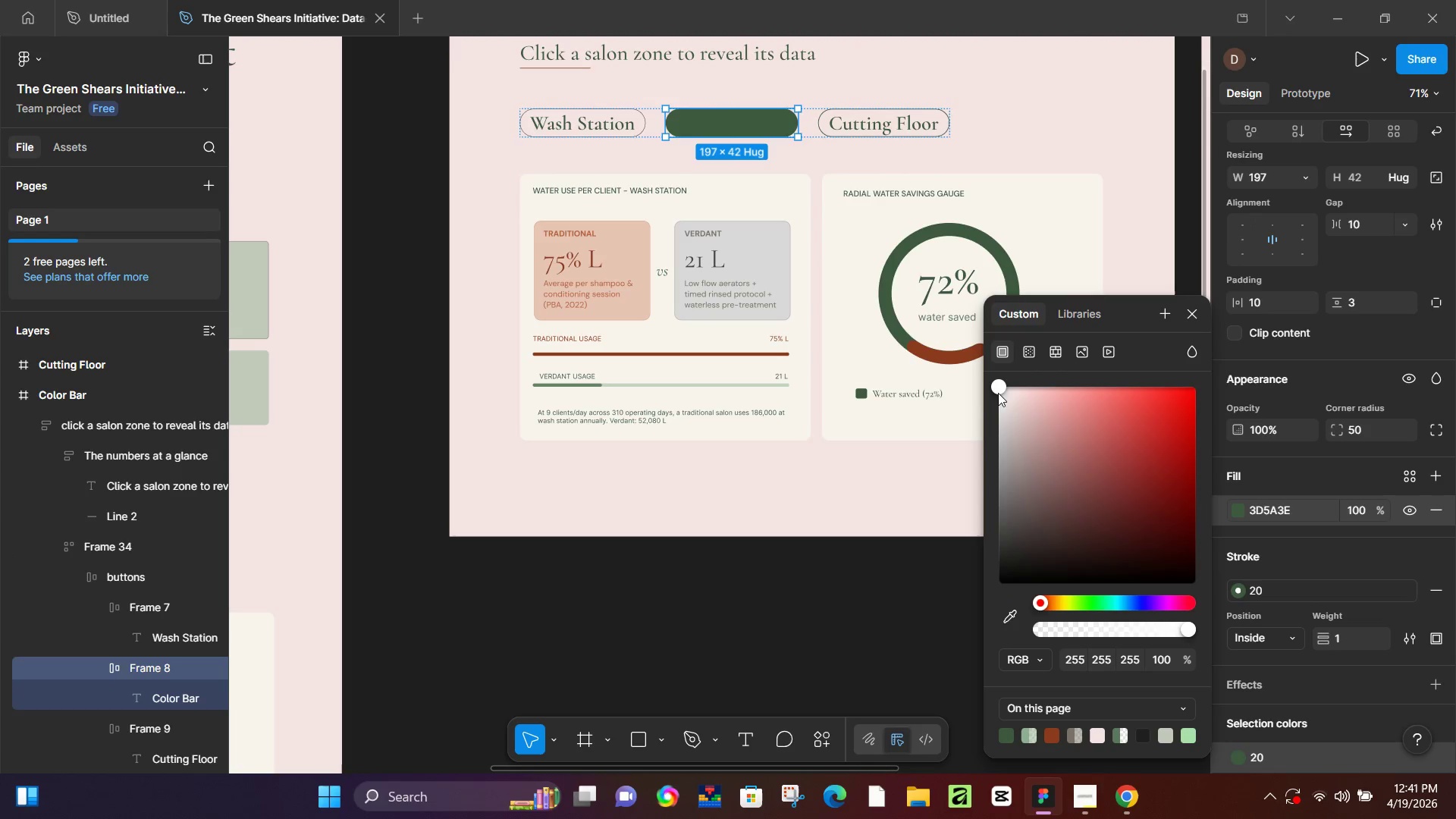 
left_click_drag(start_coordinate=[996, 390], to_coordinate=[975, 378])
 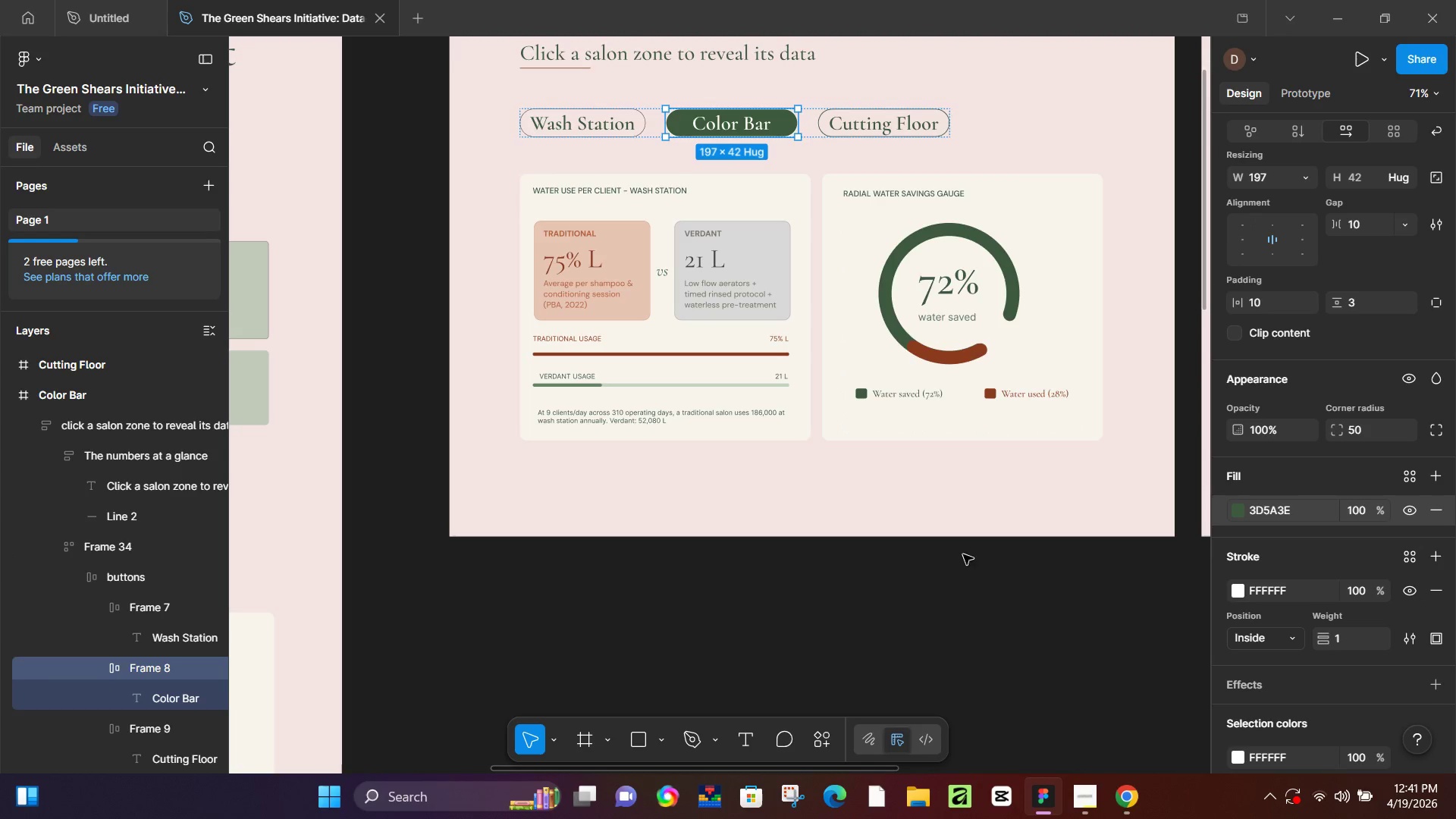 
left_click([937, 643])
 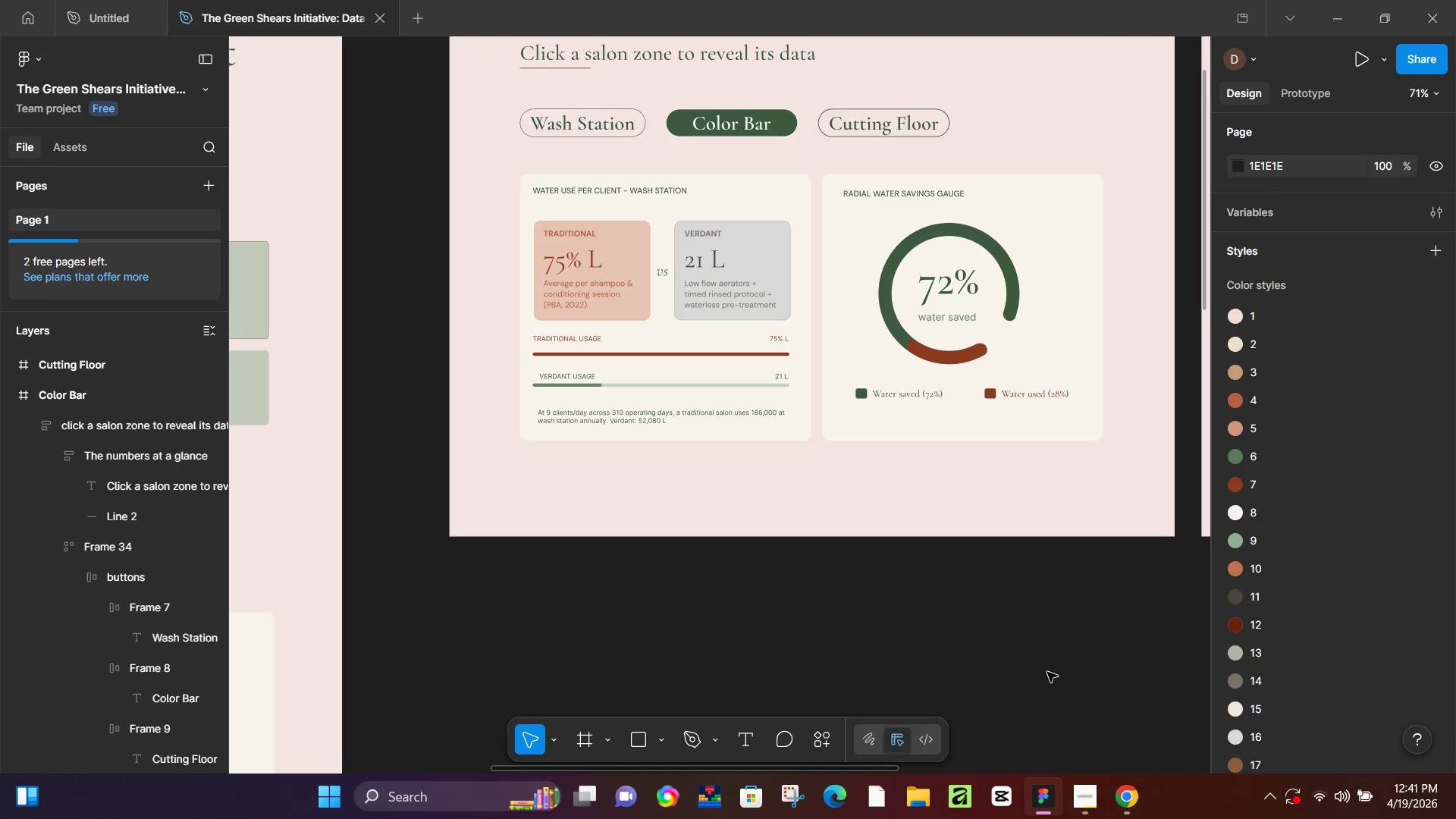 
left_click([1131, 807])
 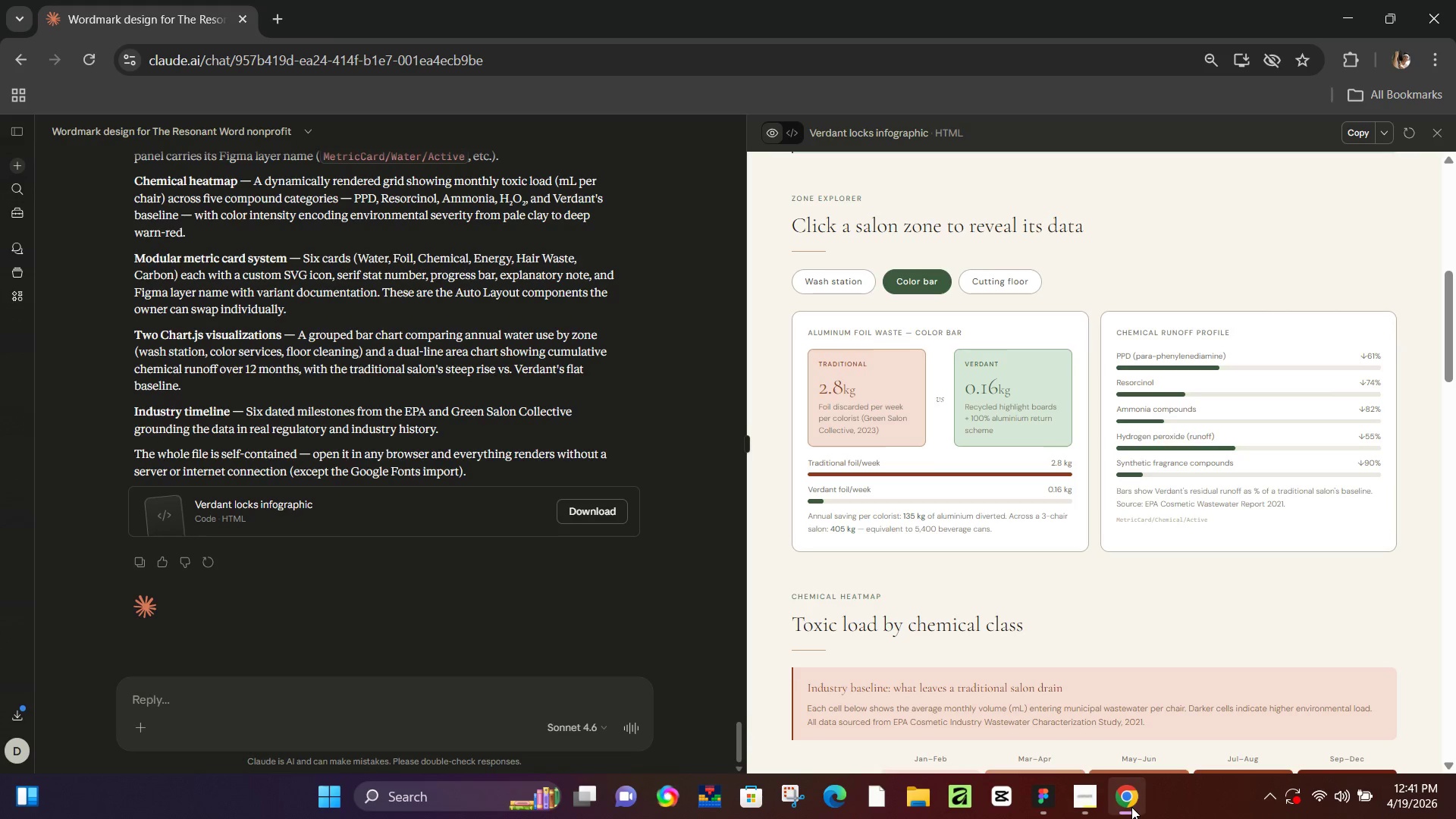 
wait(5.23)
 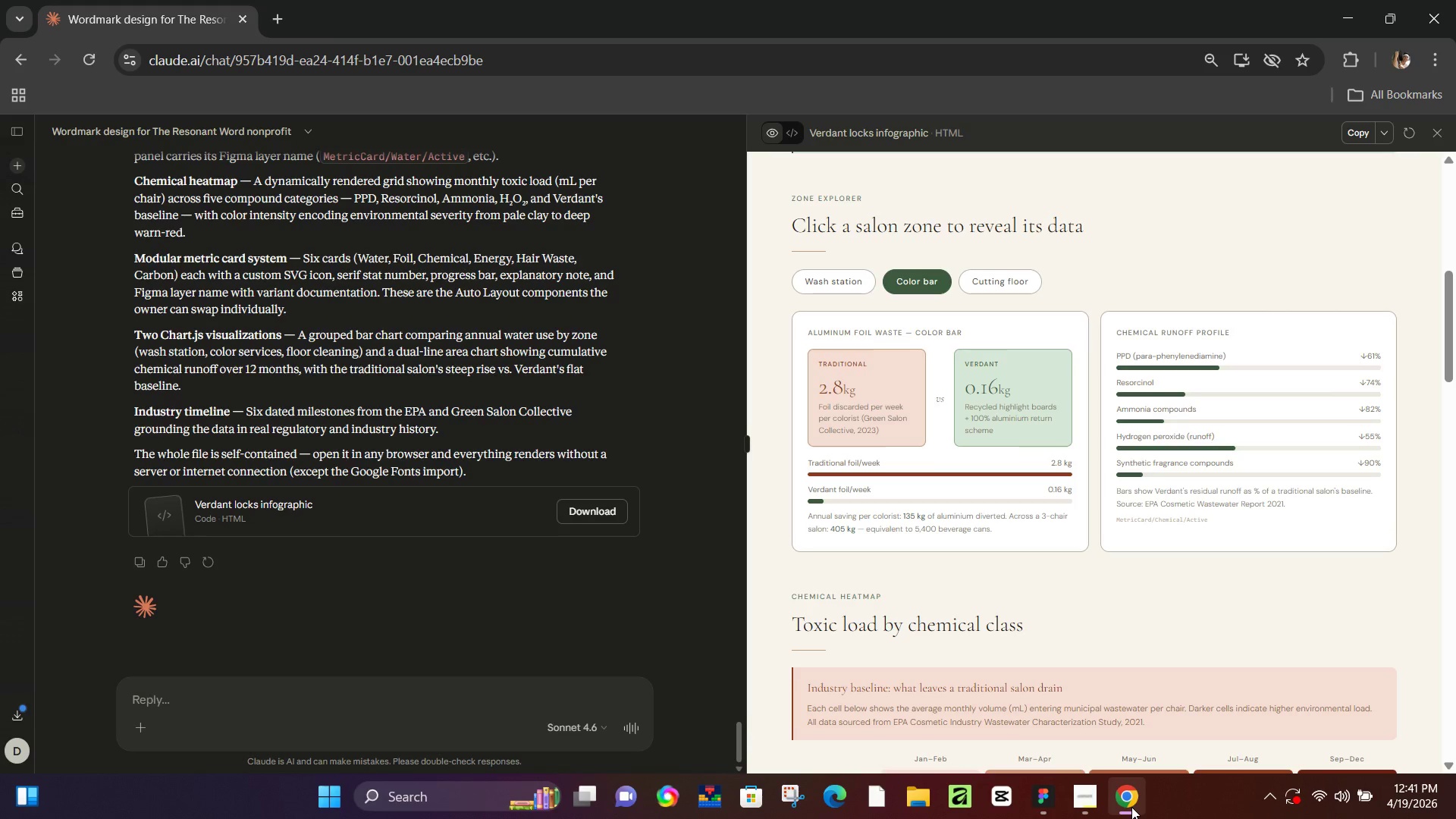 
scroll: coordinate [1084, 629], scroll_direction: down, amount: 3.0
 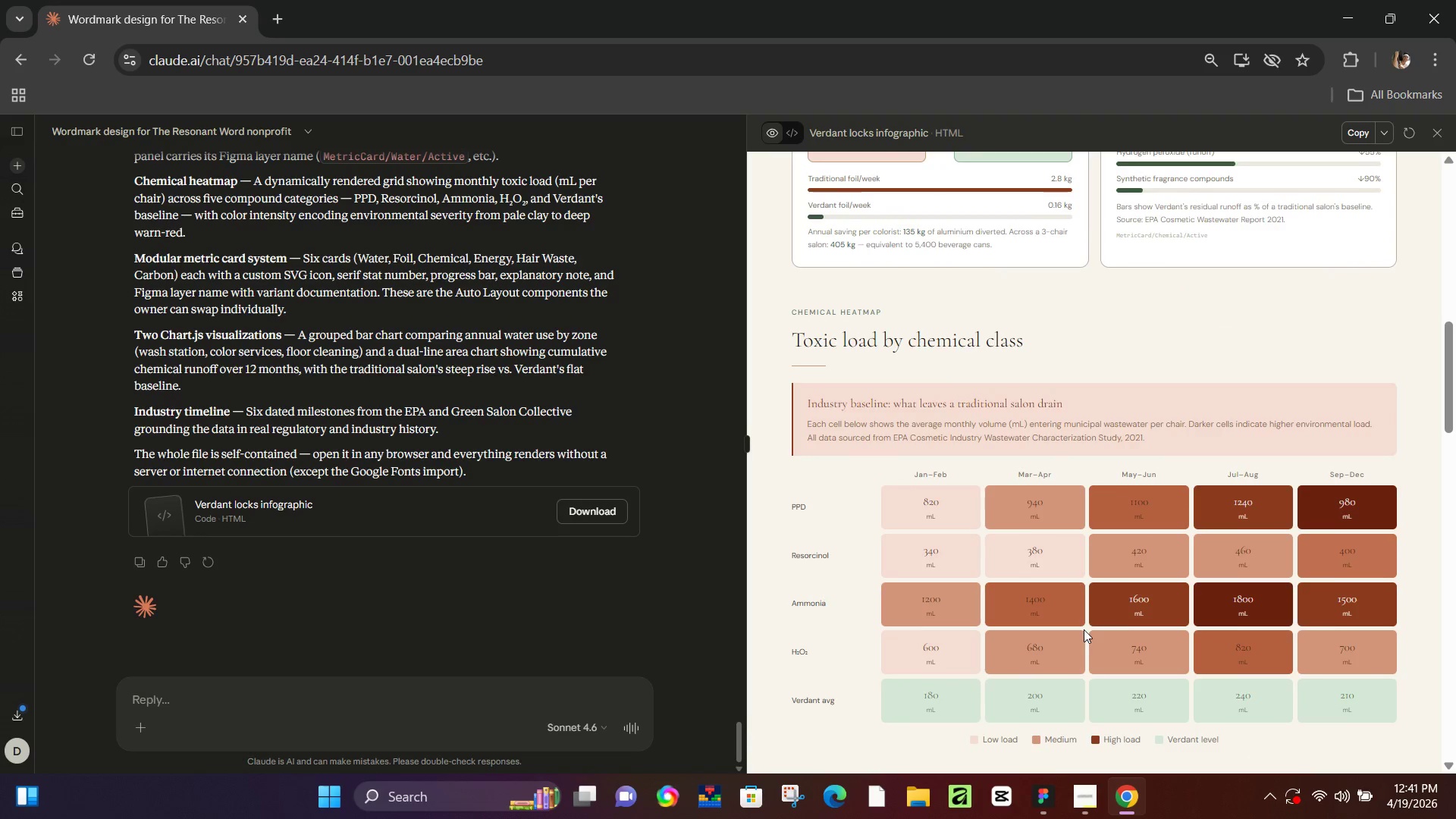 
scroll: coordinate [1084, 629], scroll_direction: up, amount: 4.0
 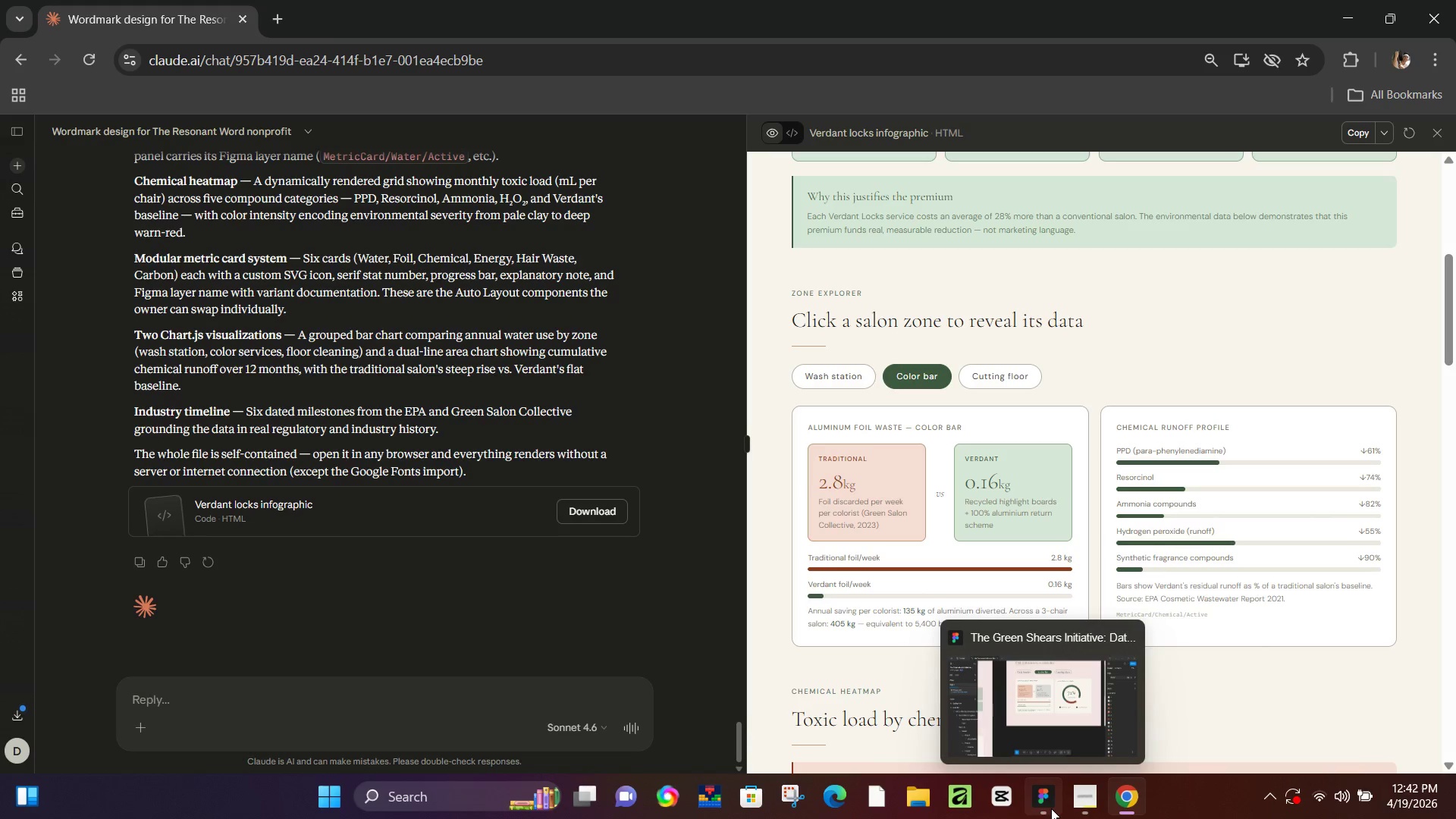 
wait(25.89)
 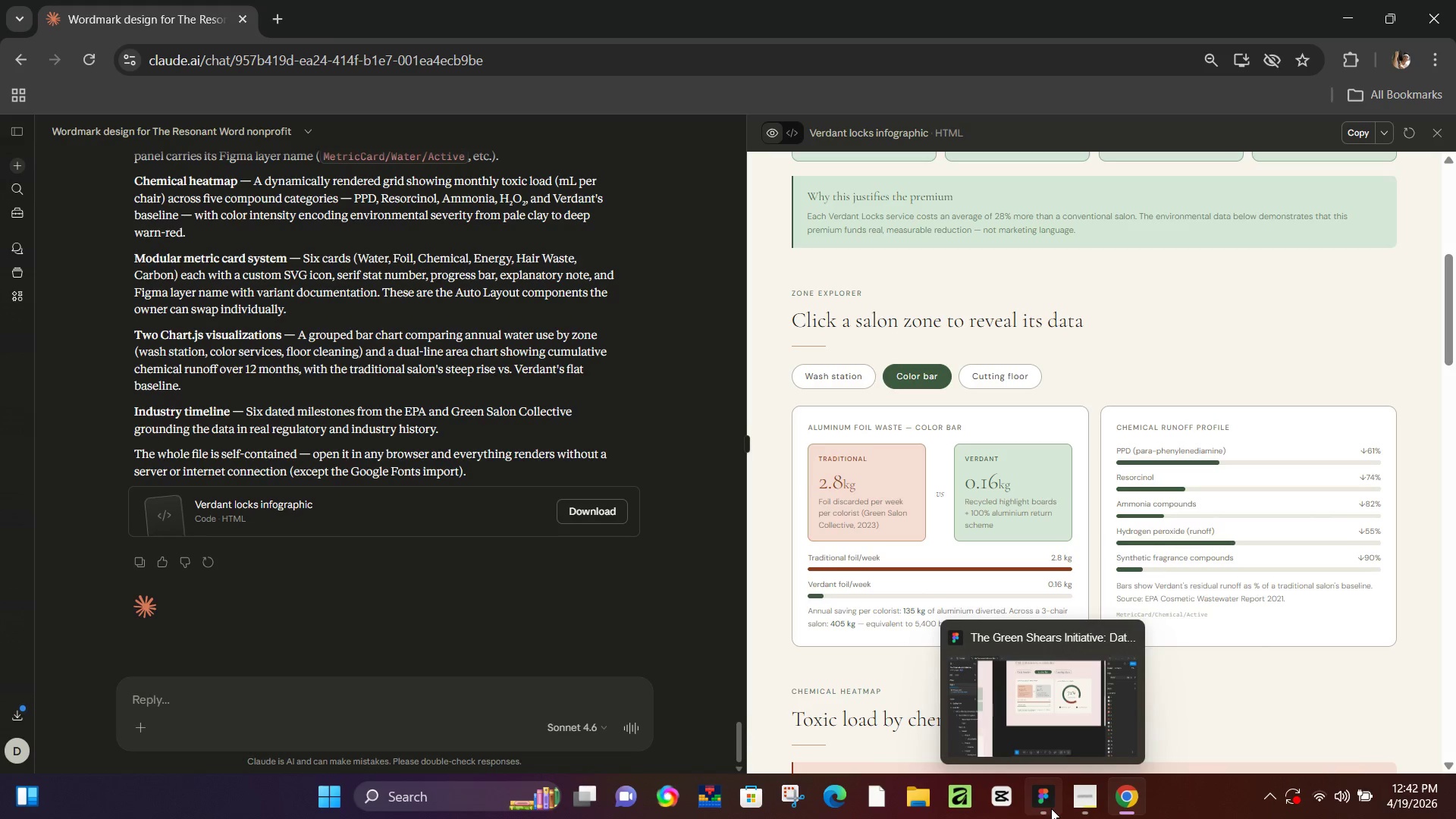 
left_click([1051, 808])
 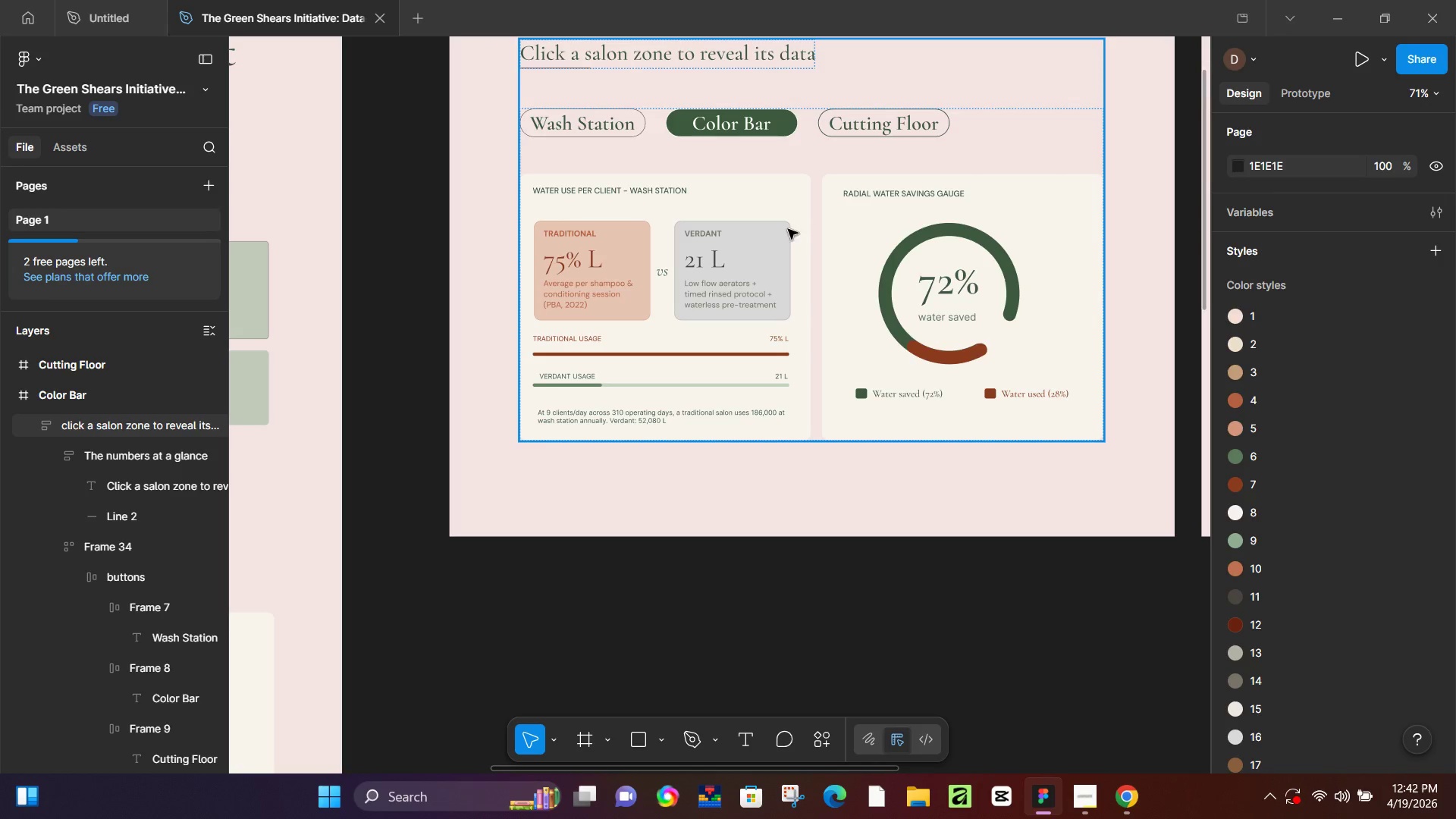 
hold_key(key=ControlLeft, duration=0.36)
 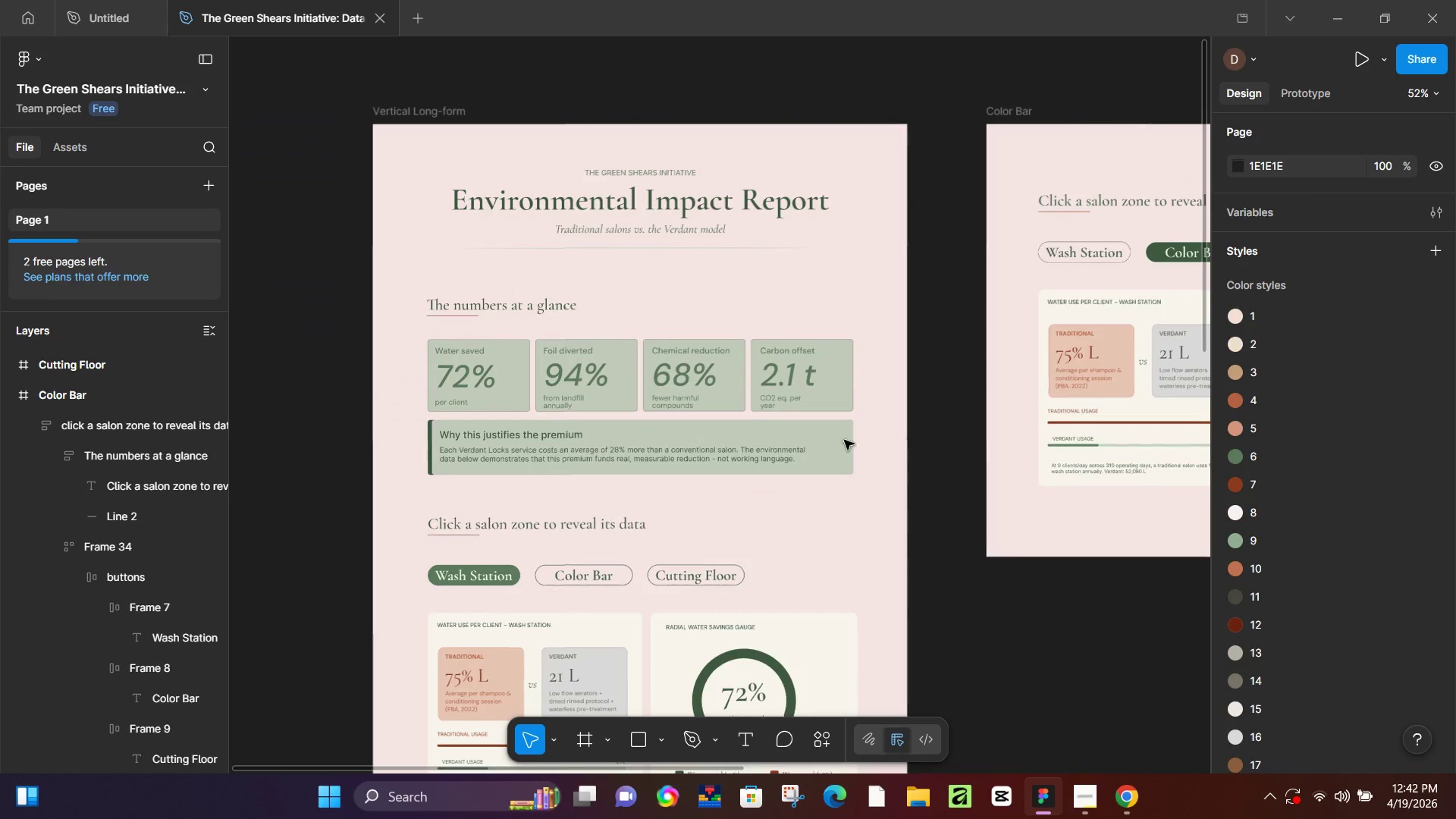 
hold_key(key=Space, duration=0.41)
 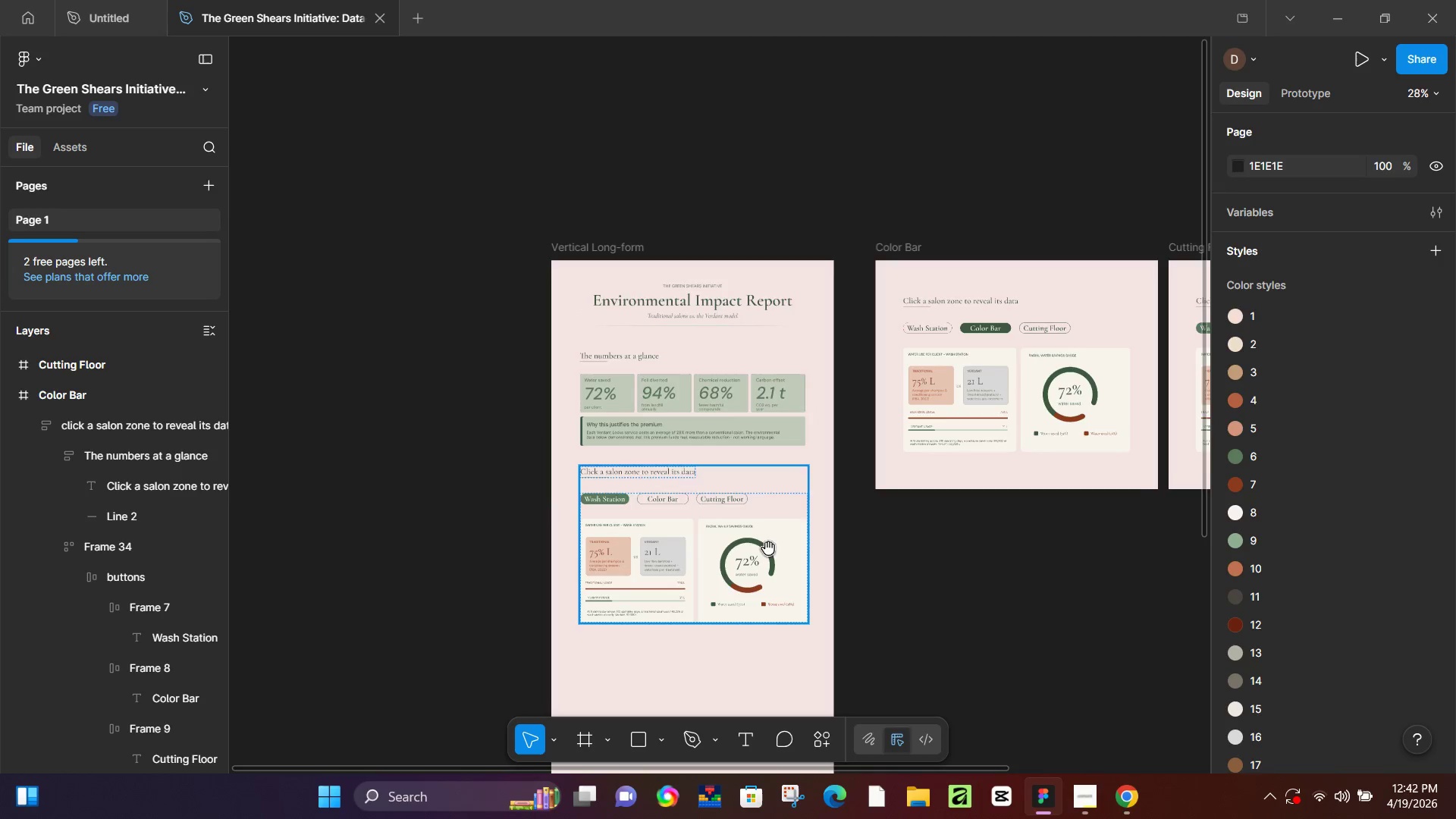 
left_click_drag(start_coordinate=[599, 394], to_coordinate=[1055, 482])
 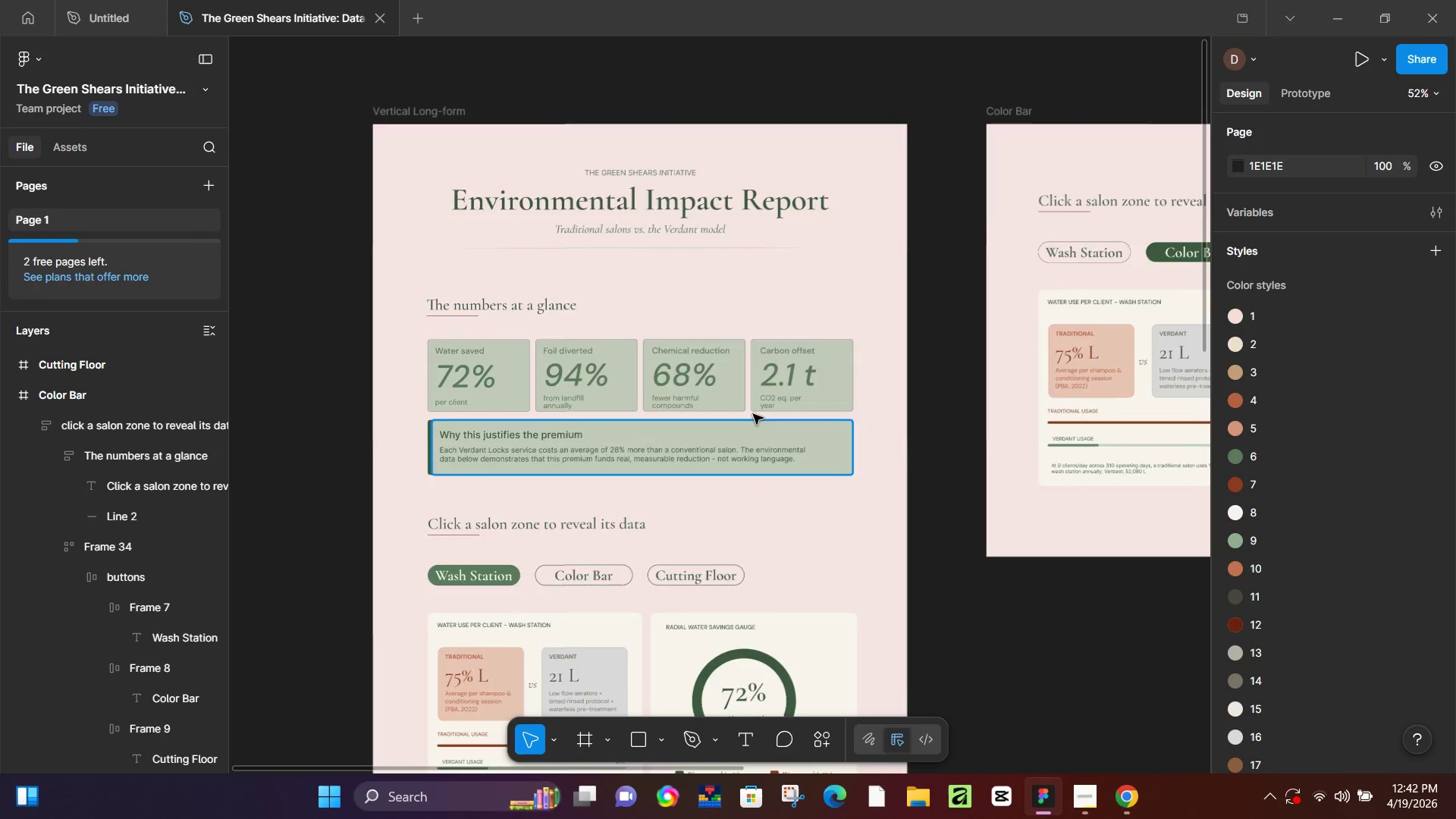 
scroll: coordinate [755, 277], scroll_direction: down, amount: 5.0
 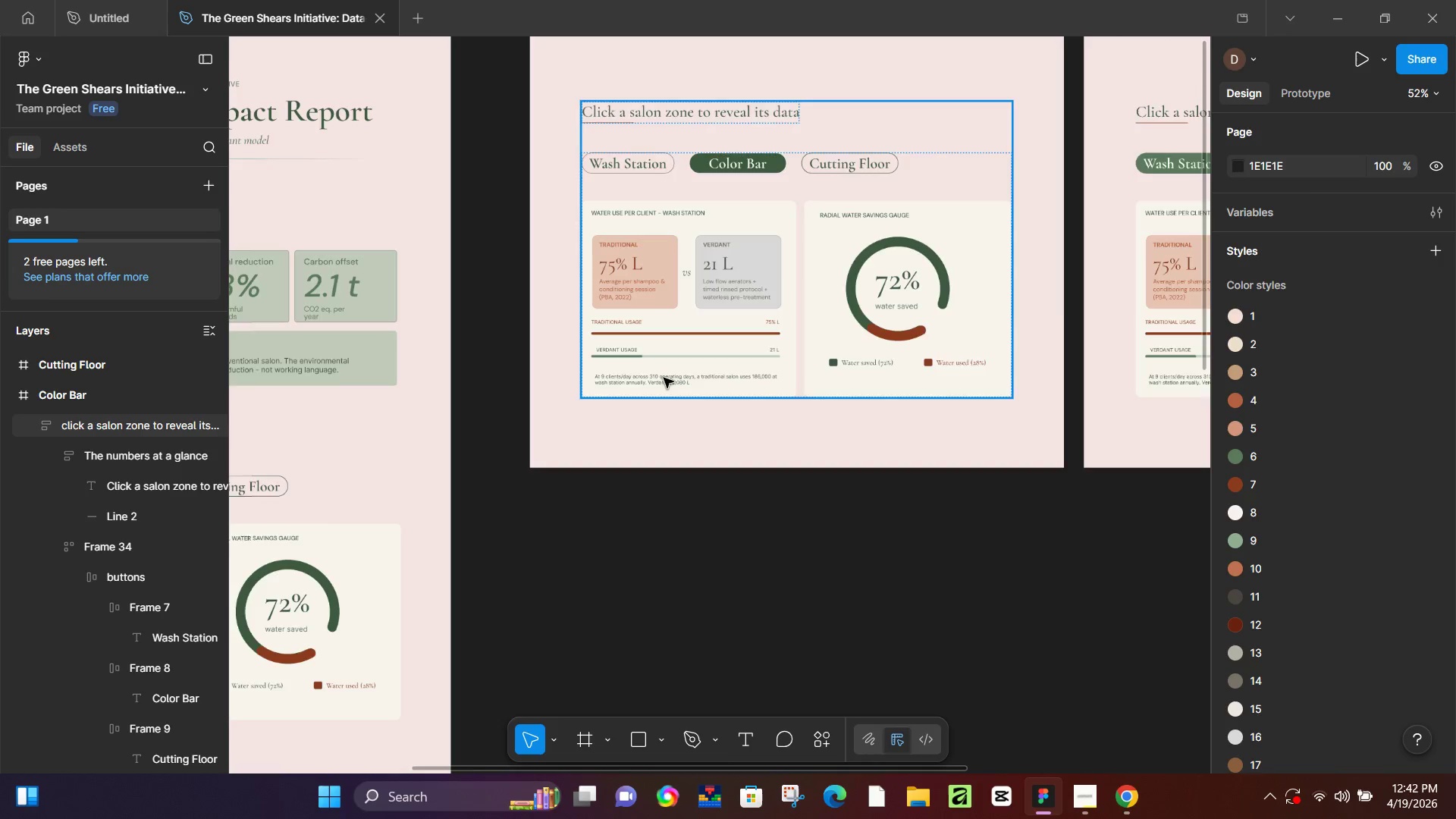 
hold_key(key=ControlLeft, duration=0.33)
 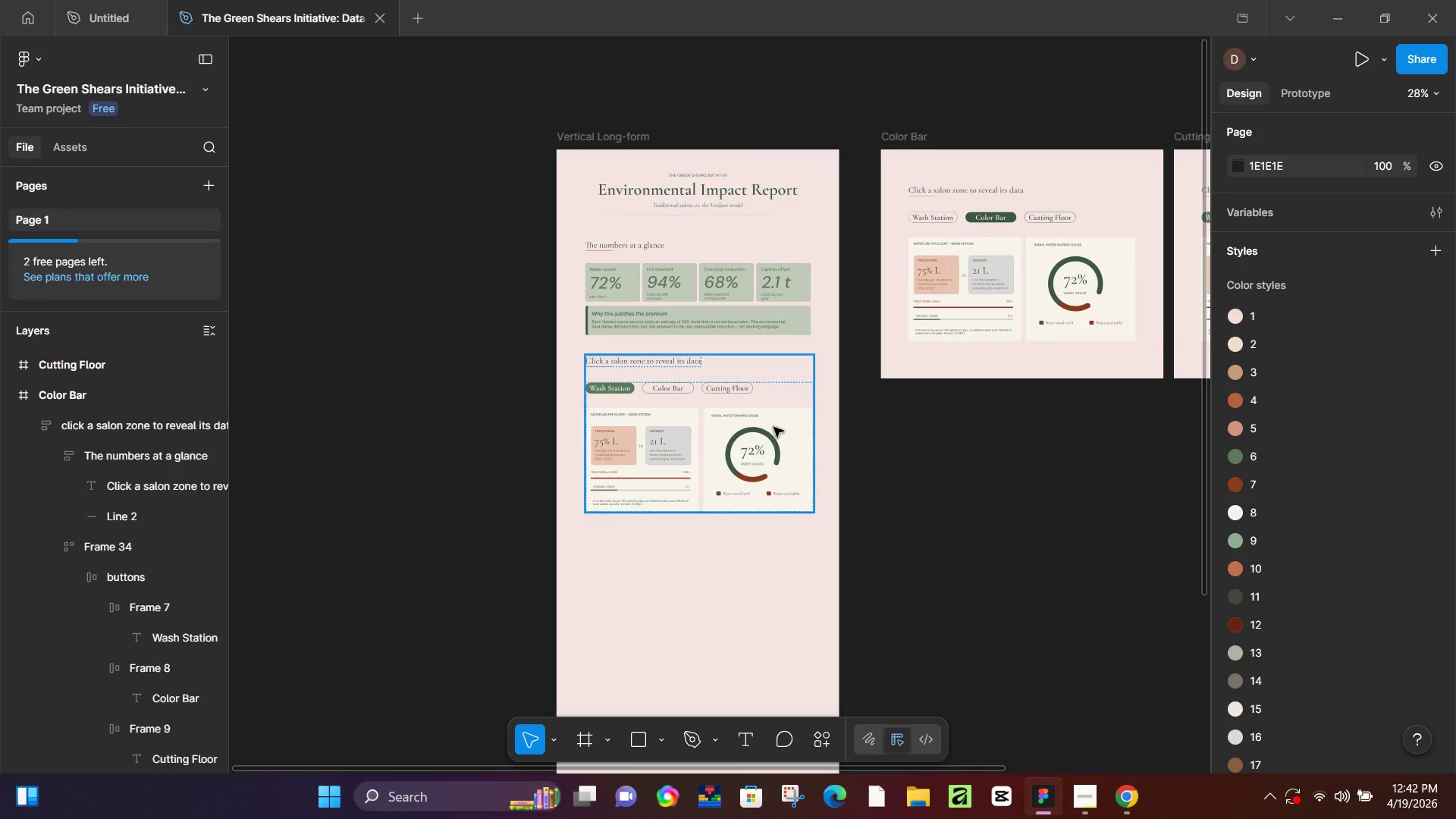 
hold_key(key=Space, duration=0.44)
 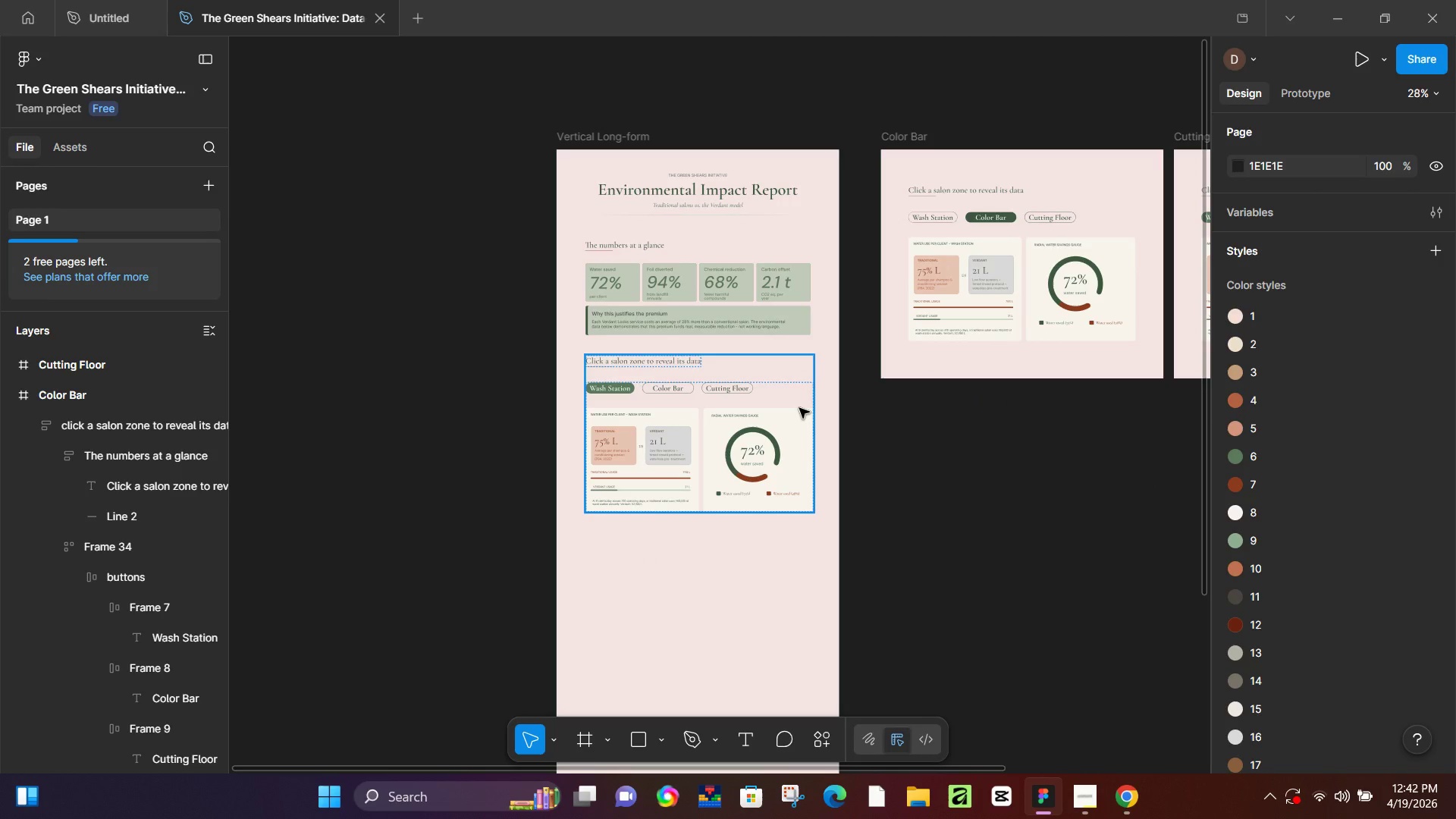 
left_click_drag(start_coordinate=[768, 548], to_coordinate=[774, 437])
 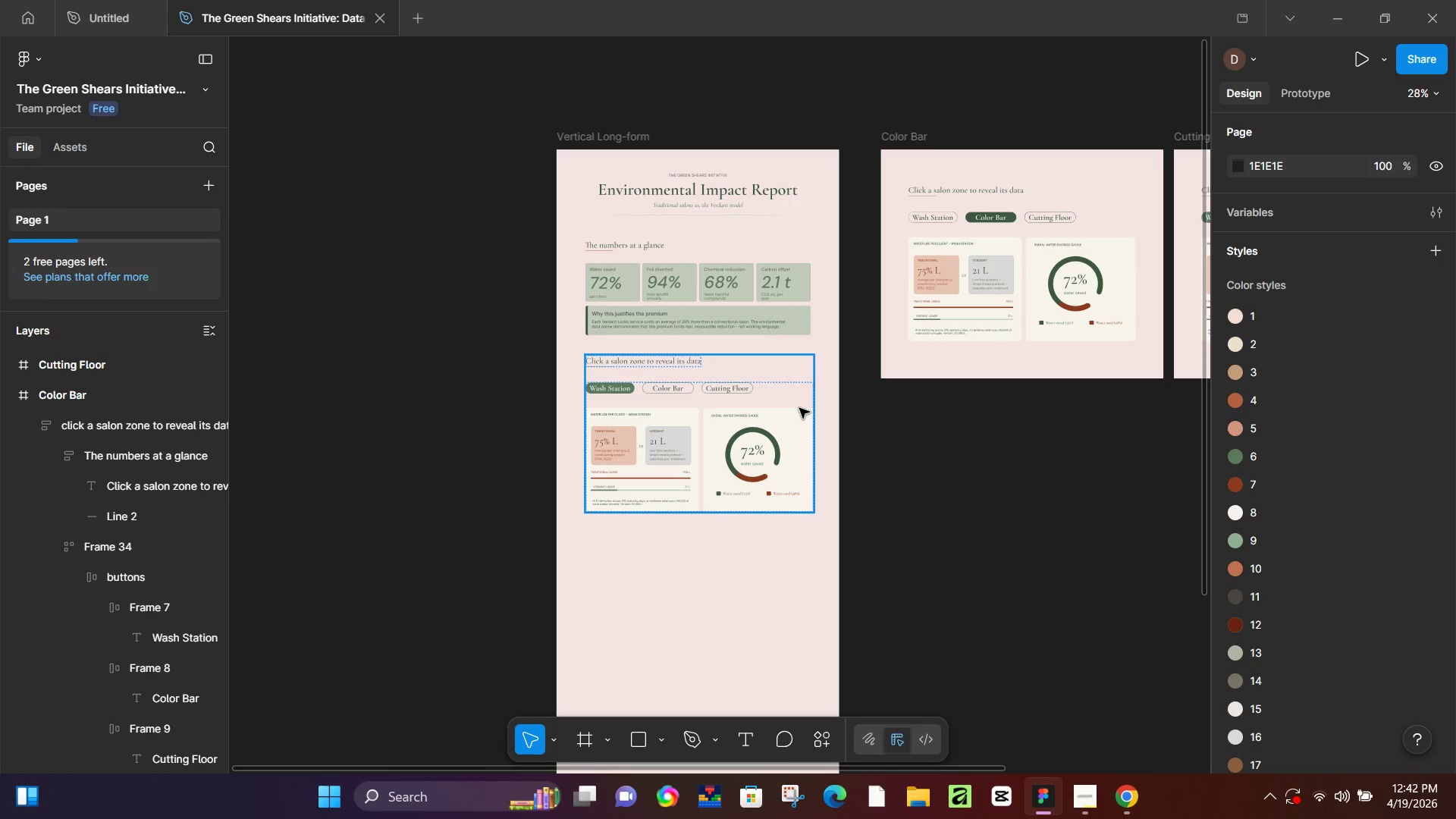 
scroll: coordinate [752, 413], scroll_direction: down, amount: 5.0
 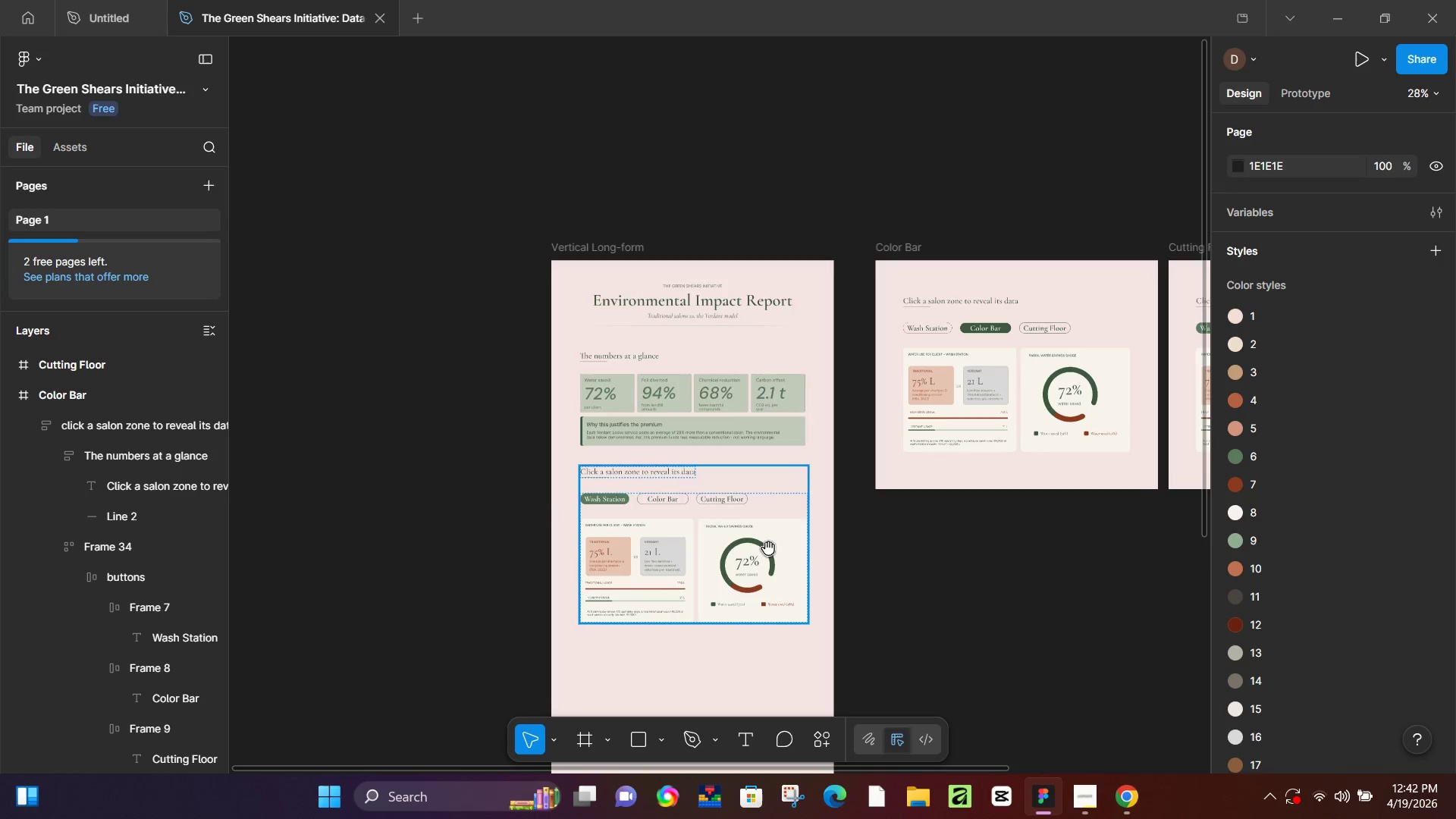 
left_click([796, 408])
 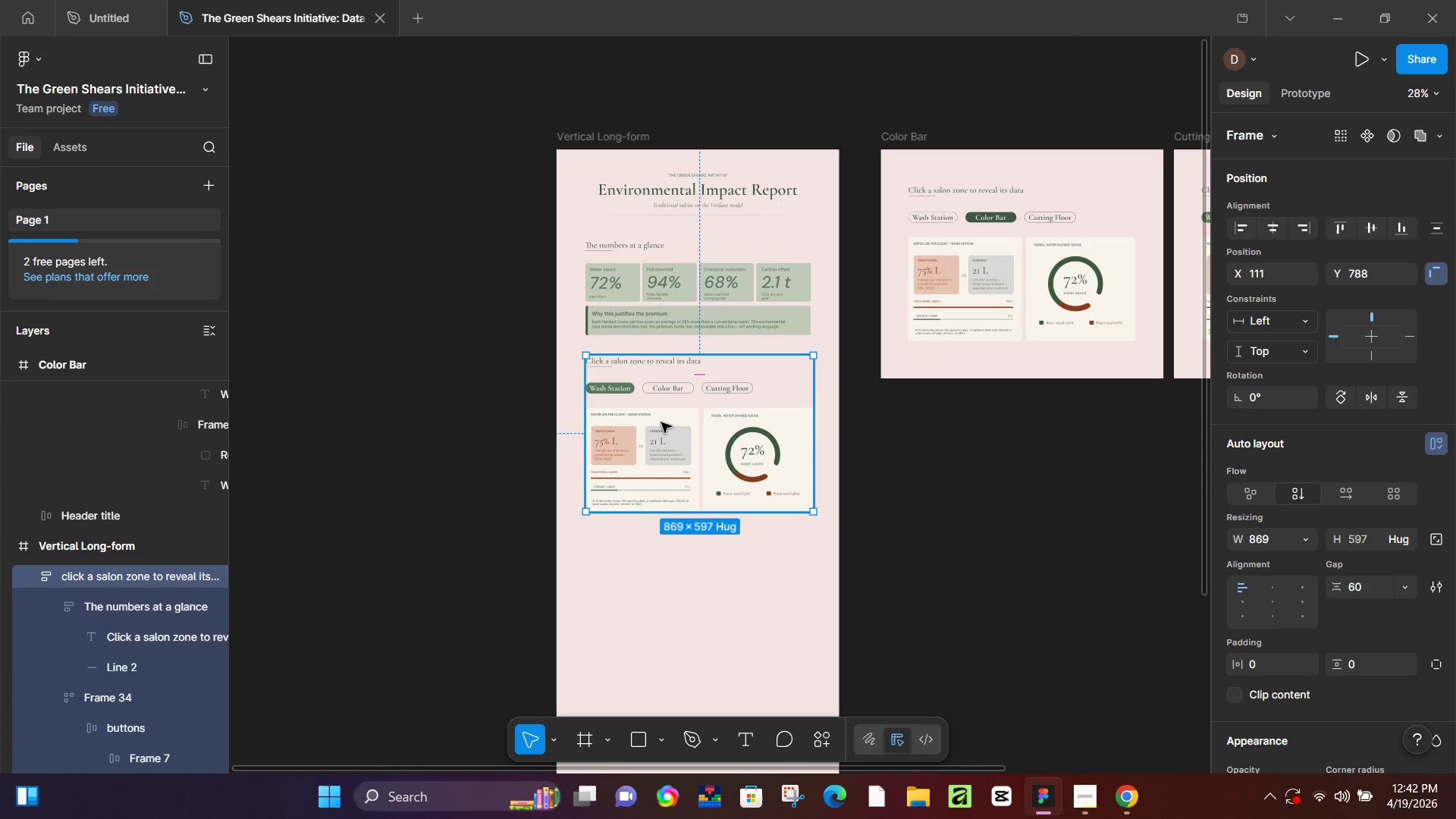 
double_click([661, 422])
 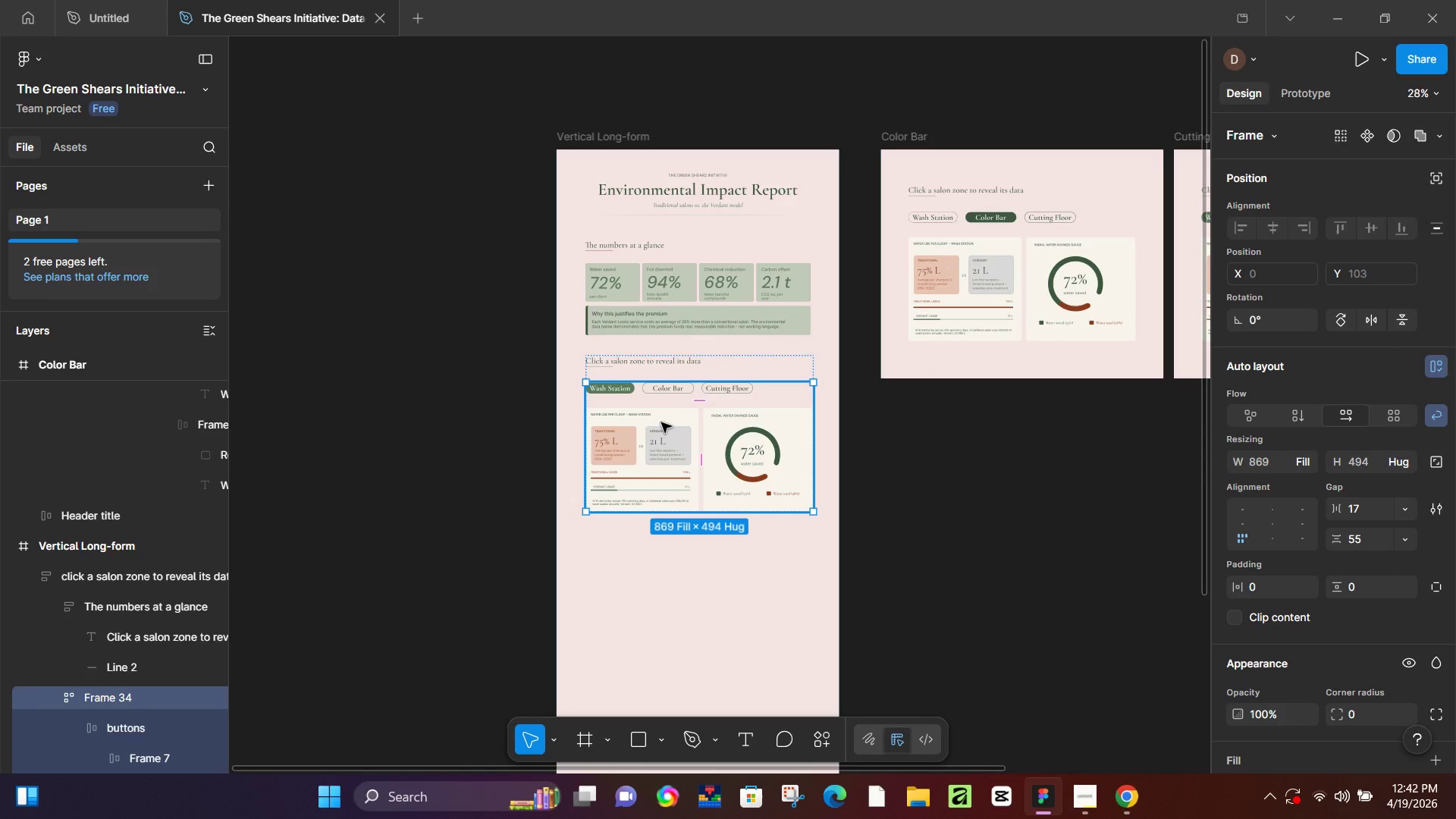 
hold_key(key=ControlLeft, duration=0.72)
scroll: coordinate [661, 422], scroll_direction: up, amount: 1.0
 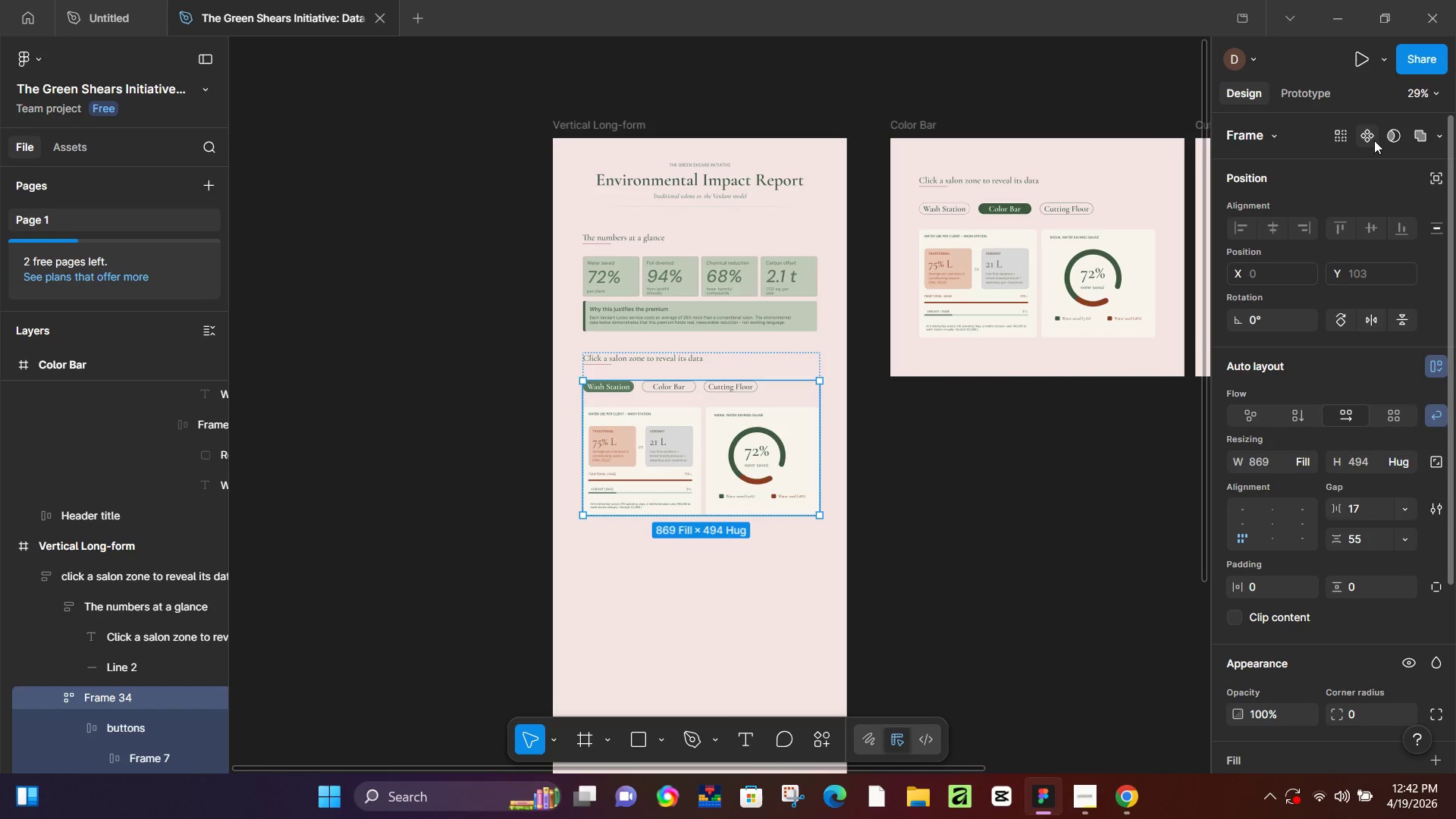 
left_click([1374, 139])
 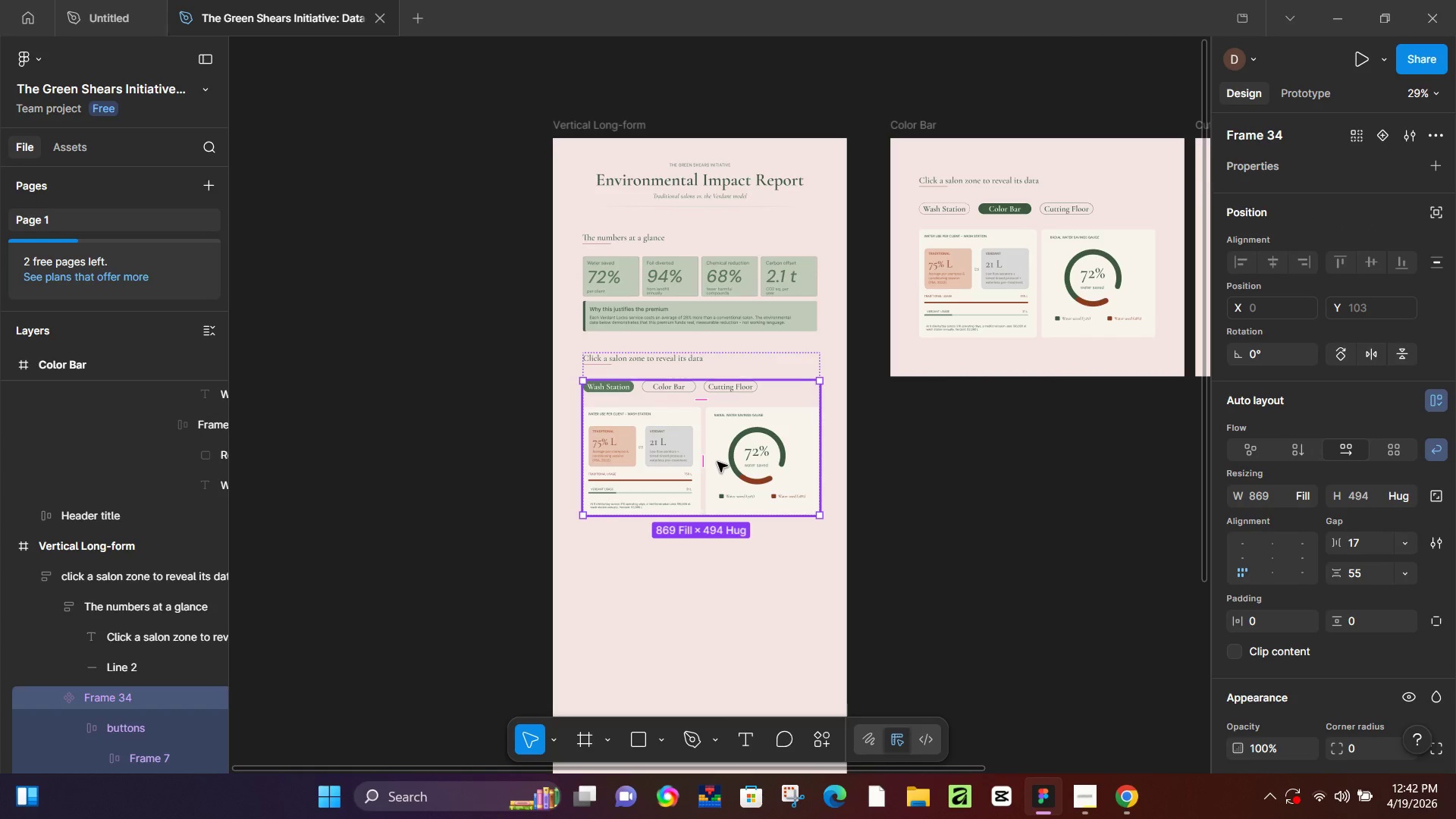 
wait(6.11)
 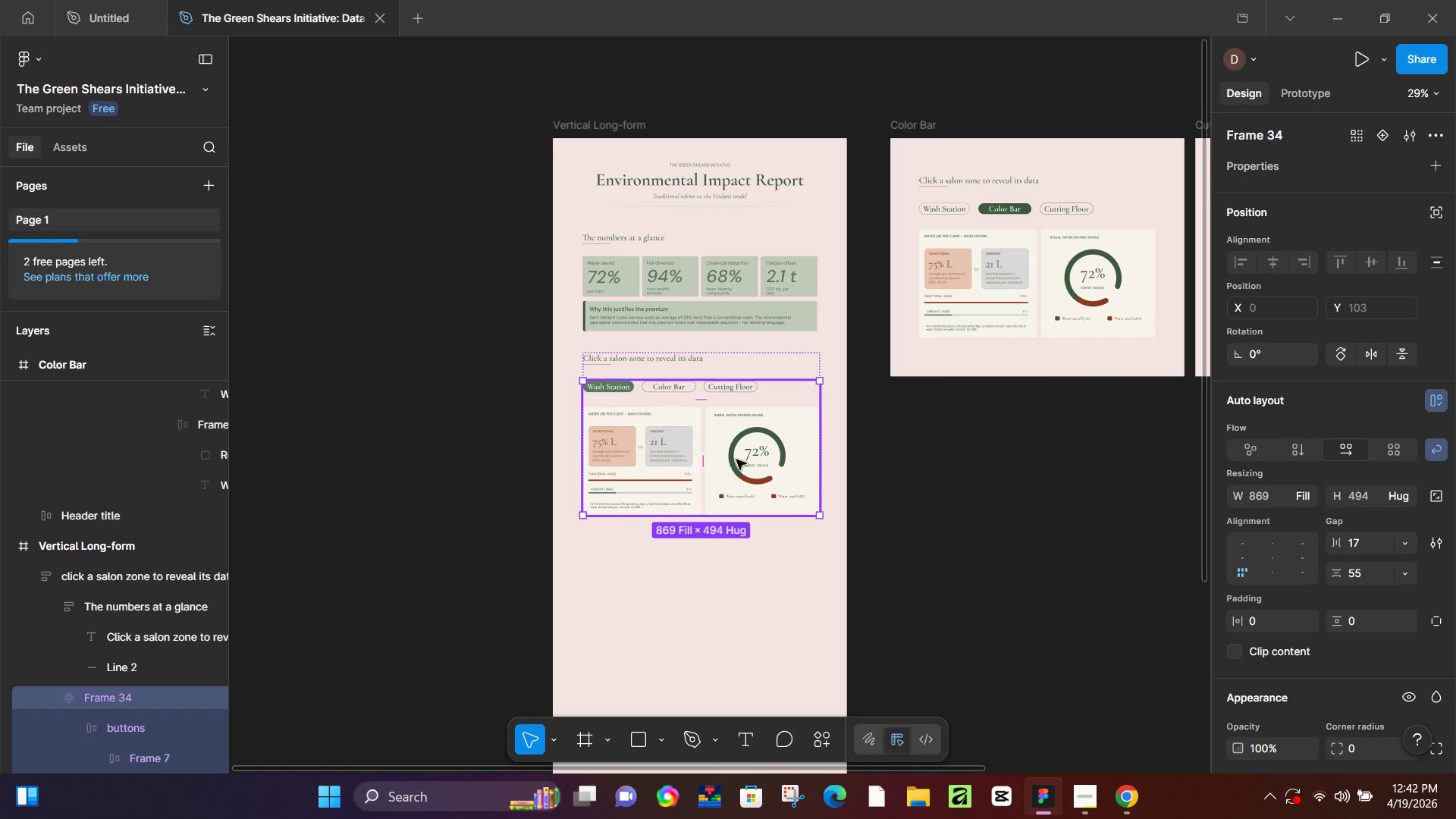 
key(Control+Z)
 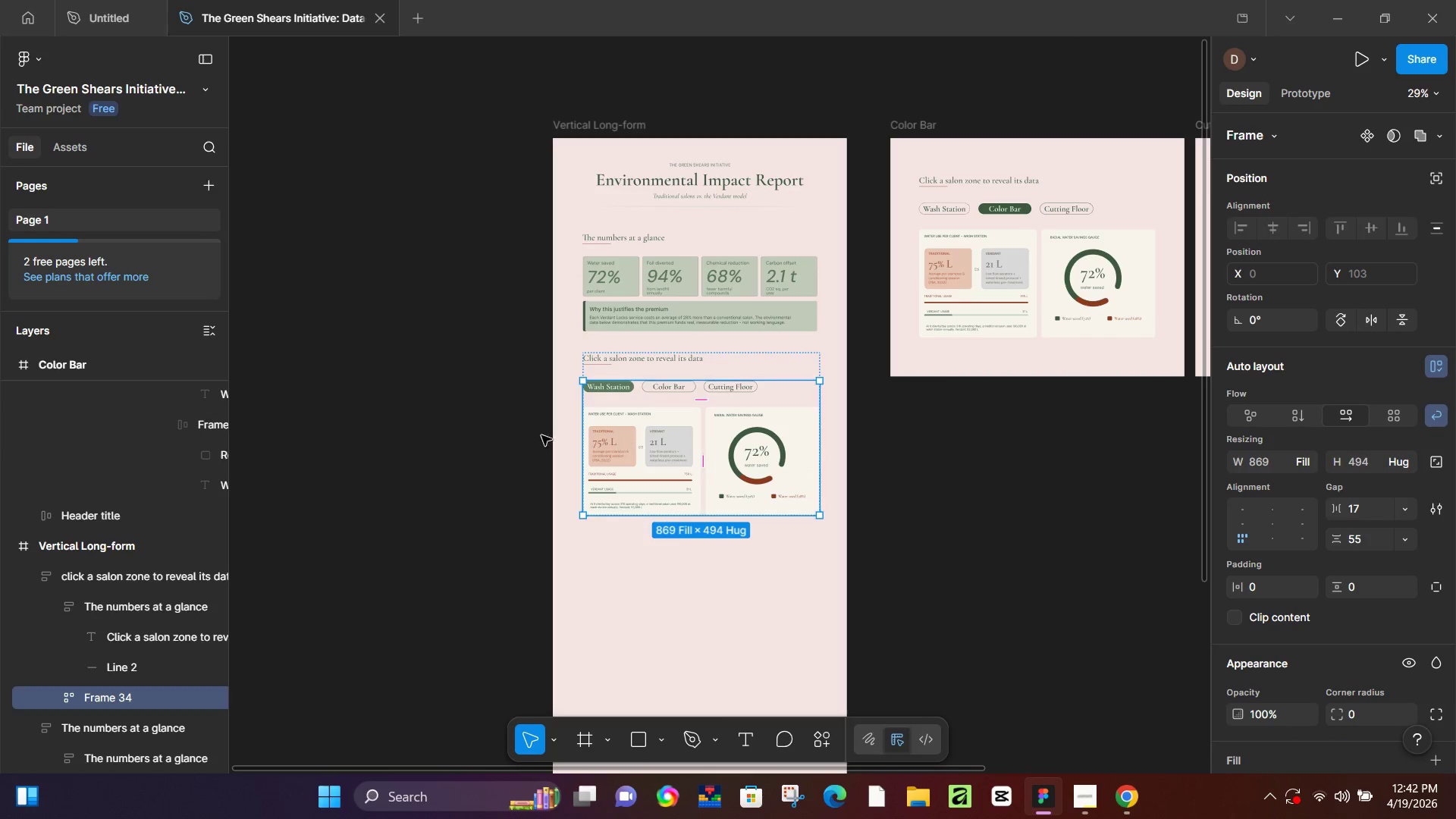 
left_click([523, 435])
 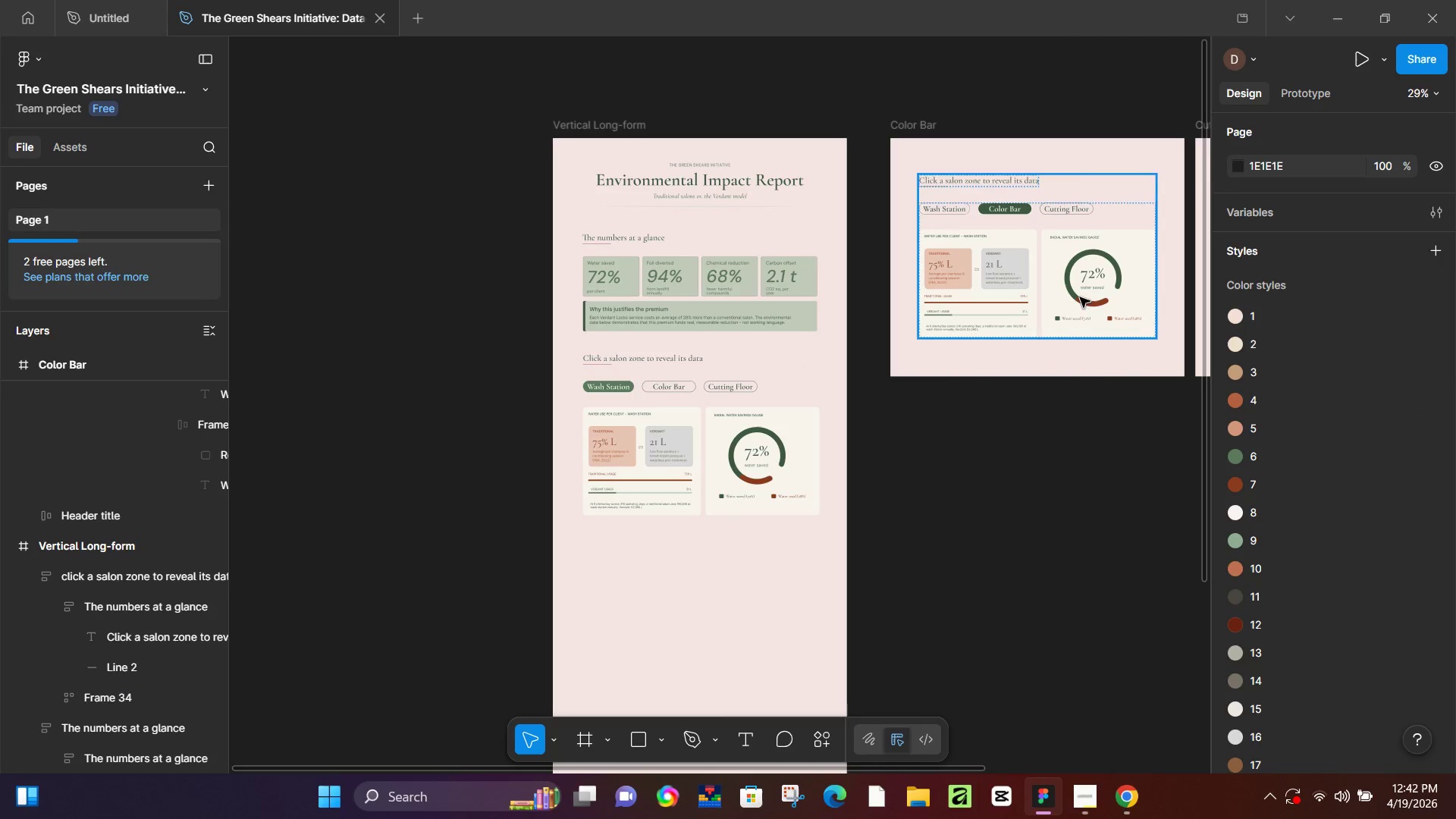 
hold_key(key=Space, duration=0.47)
 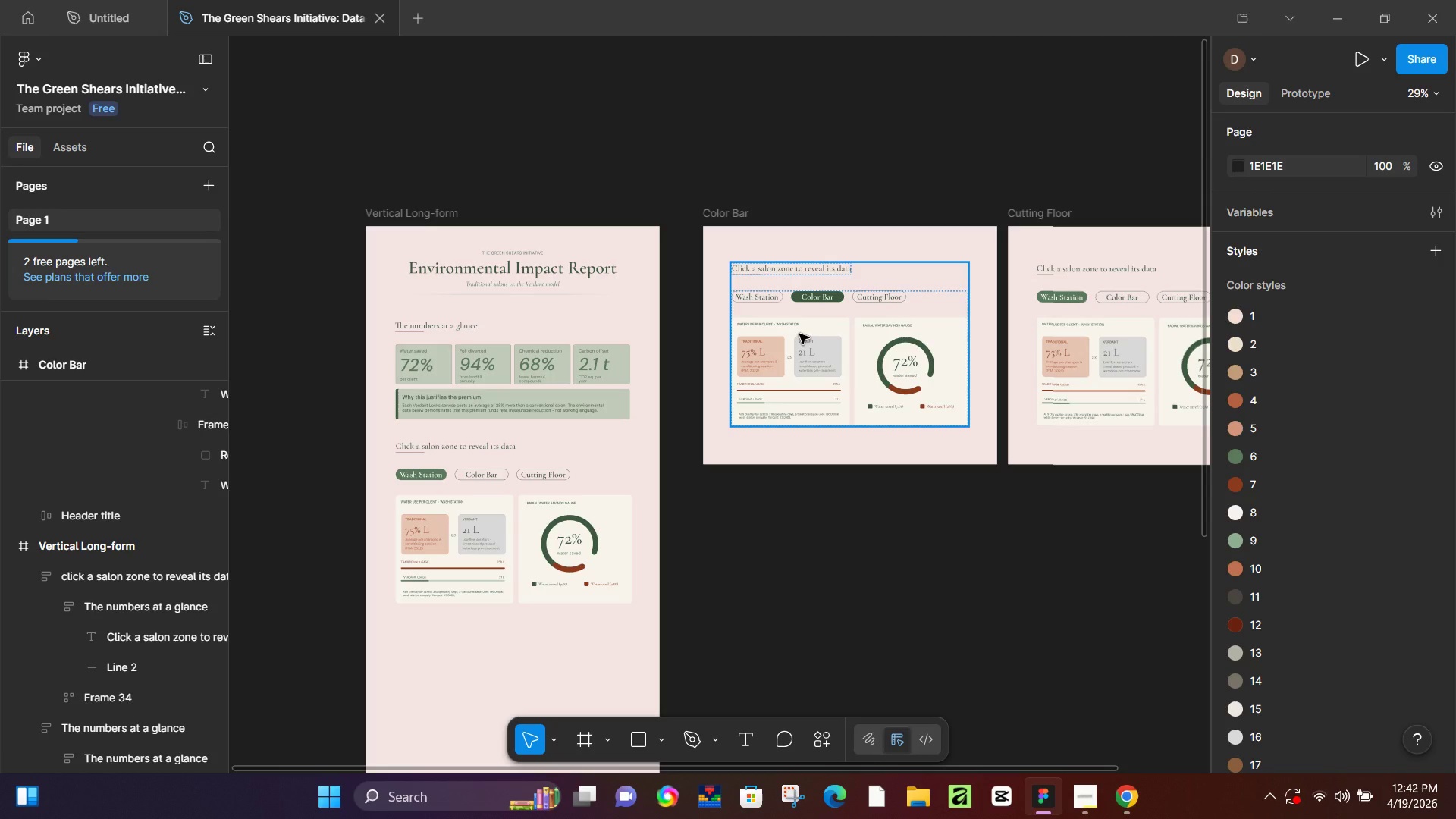 
left_click_drag(start_coordinate=[1083, 433], to_coordinate=[895, 521])
 